 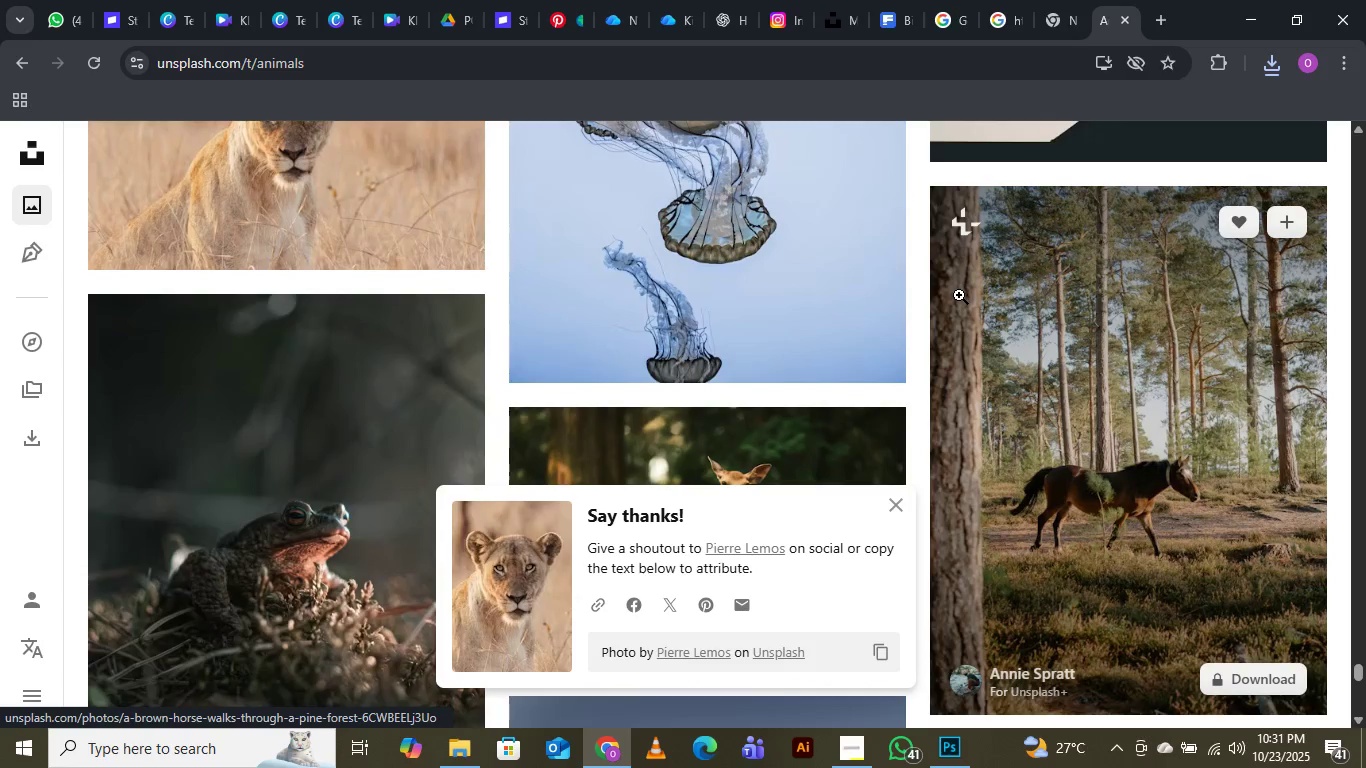 
scroll: coordinate [1018, 327], scroll_direction: down, amount: 15.0
 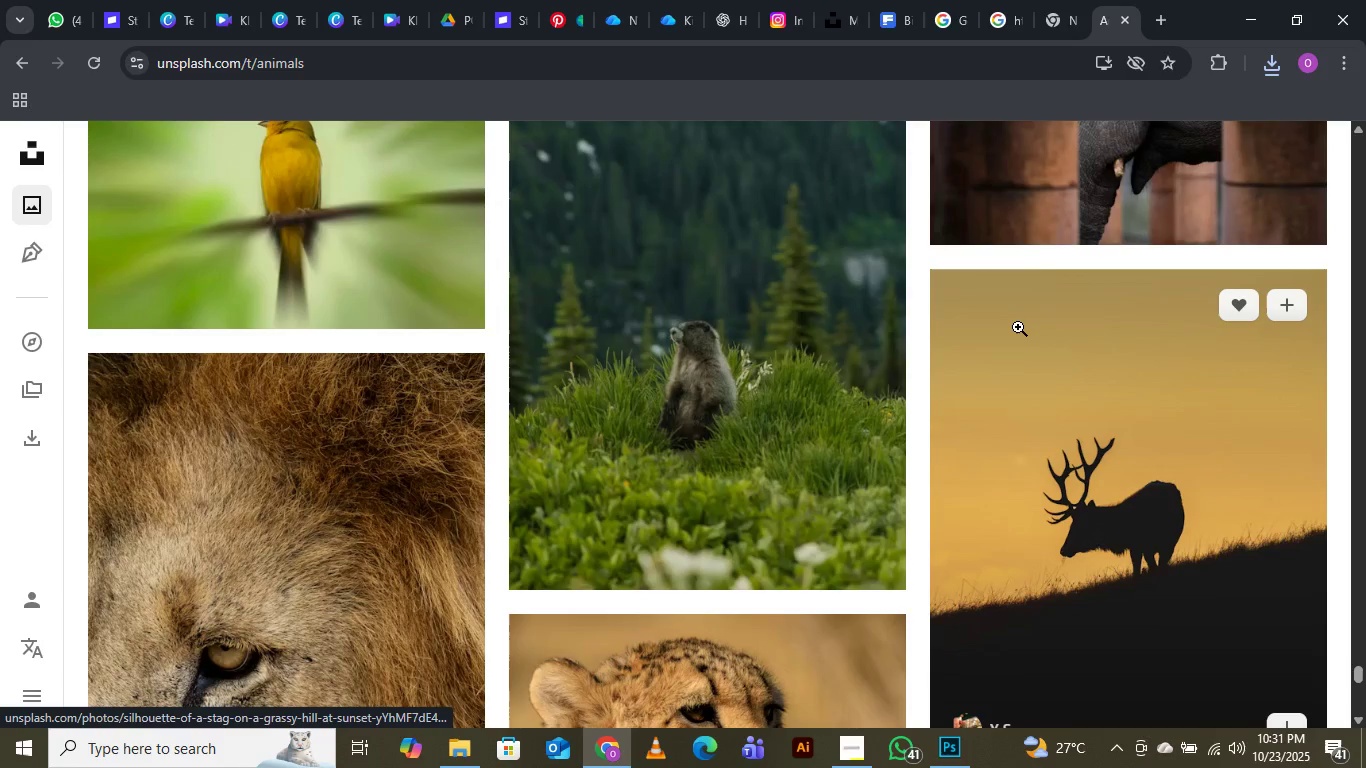 
scroll: coordinate [1018, 327], scroll_direction: down, amount: 2.0
 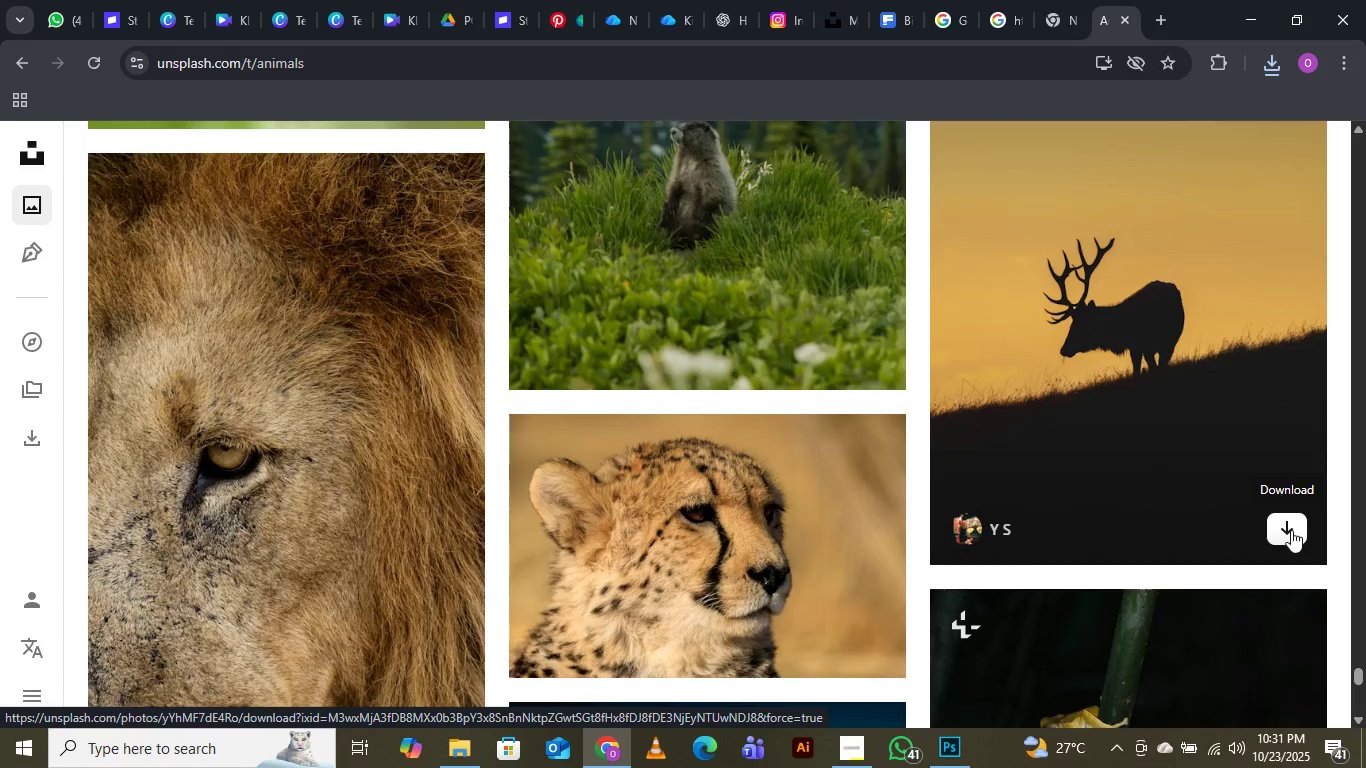 
left_click([1291, 530])
 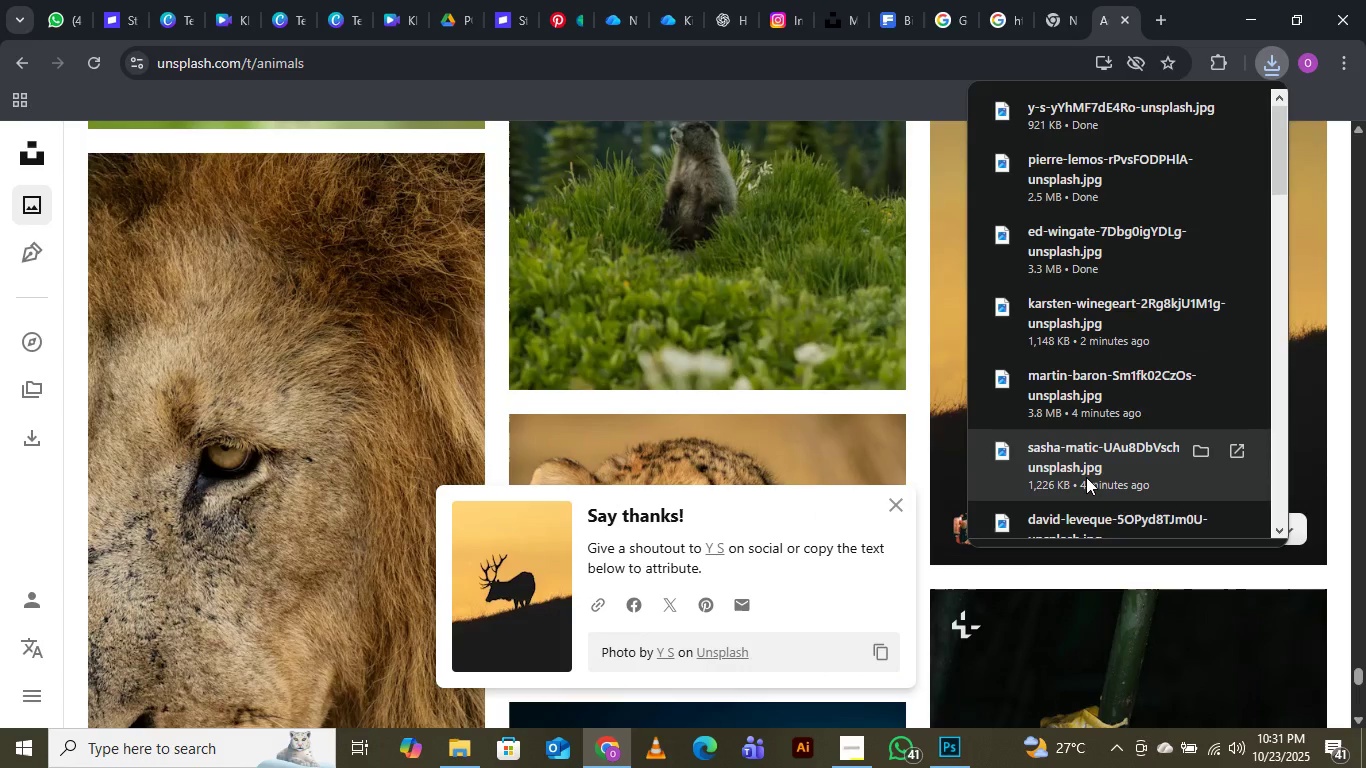 
wait(7.67)
 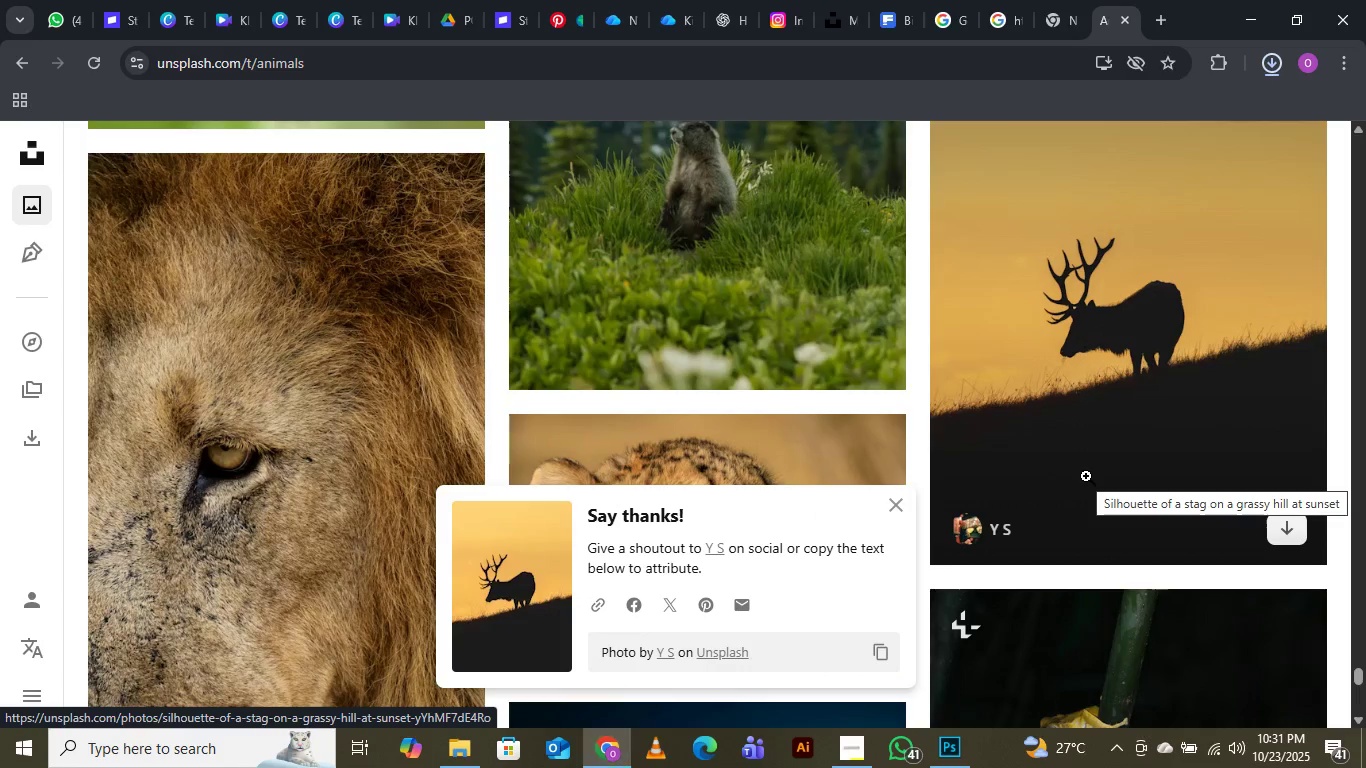 
scroll: coordinate [666, 299], scroll_direction: down, amount: 15.0
 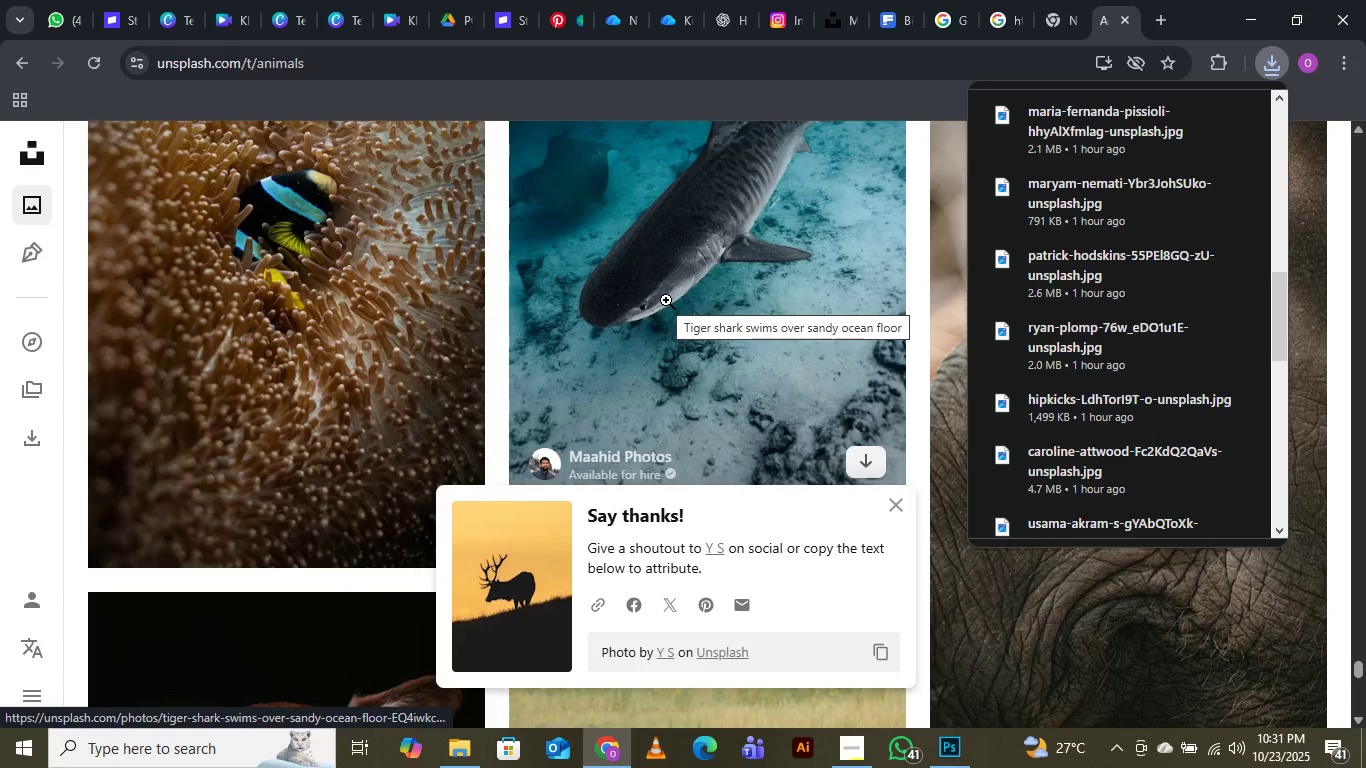 
wait(10.17)
 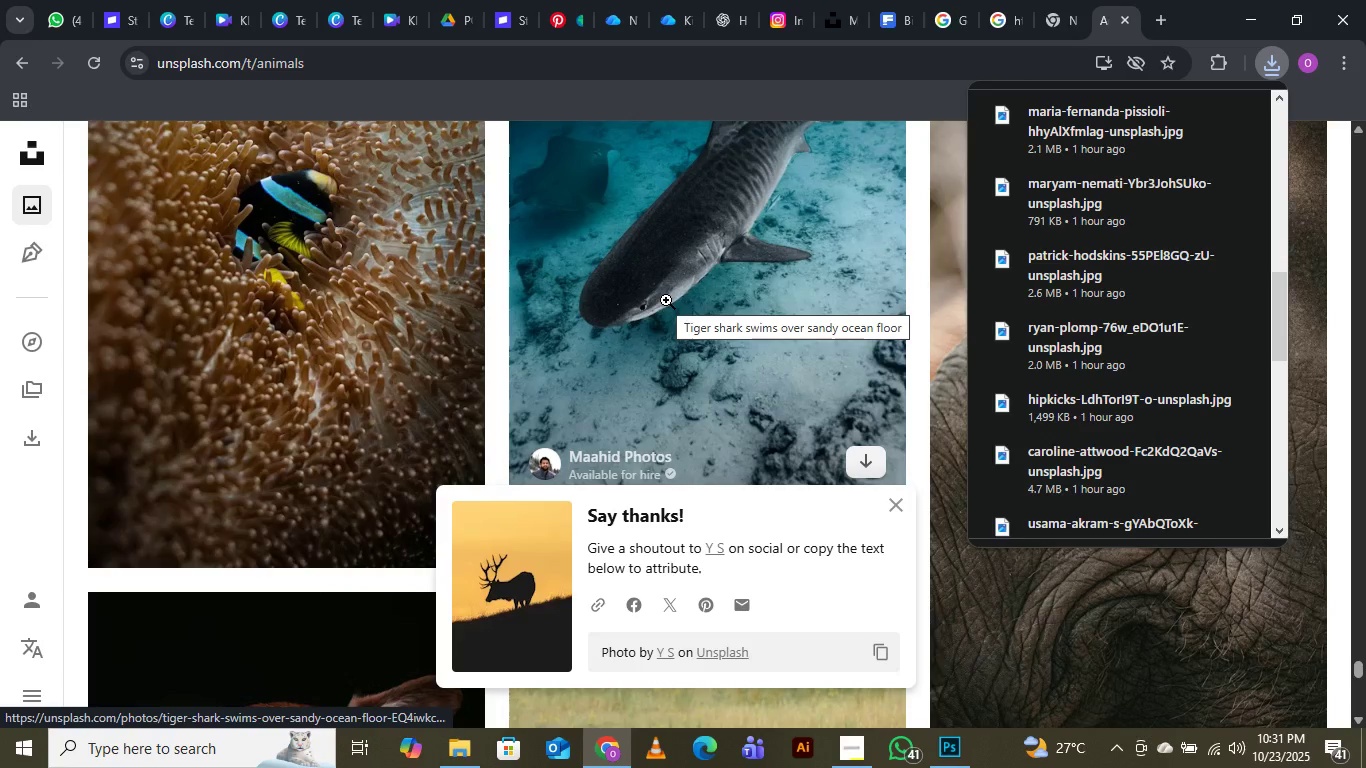 
scroll: coordinate [580, 476], scroll_direction: down, amount: 16.0
 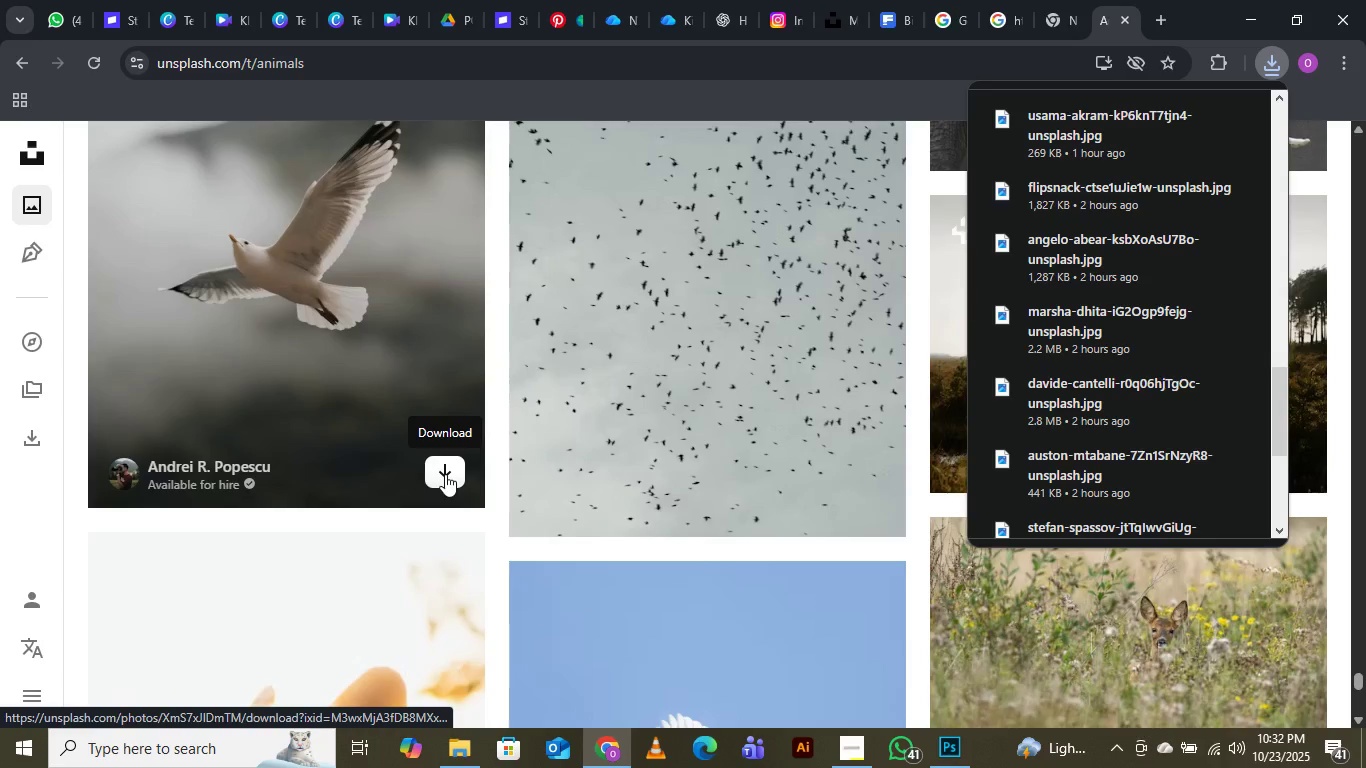 
left_click([445, 474])
 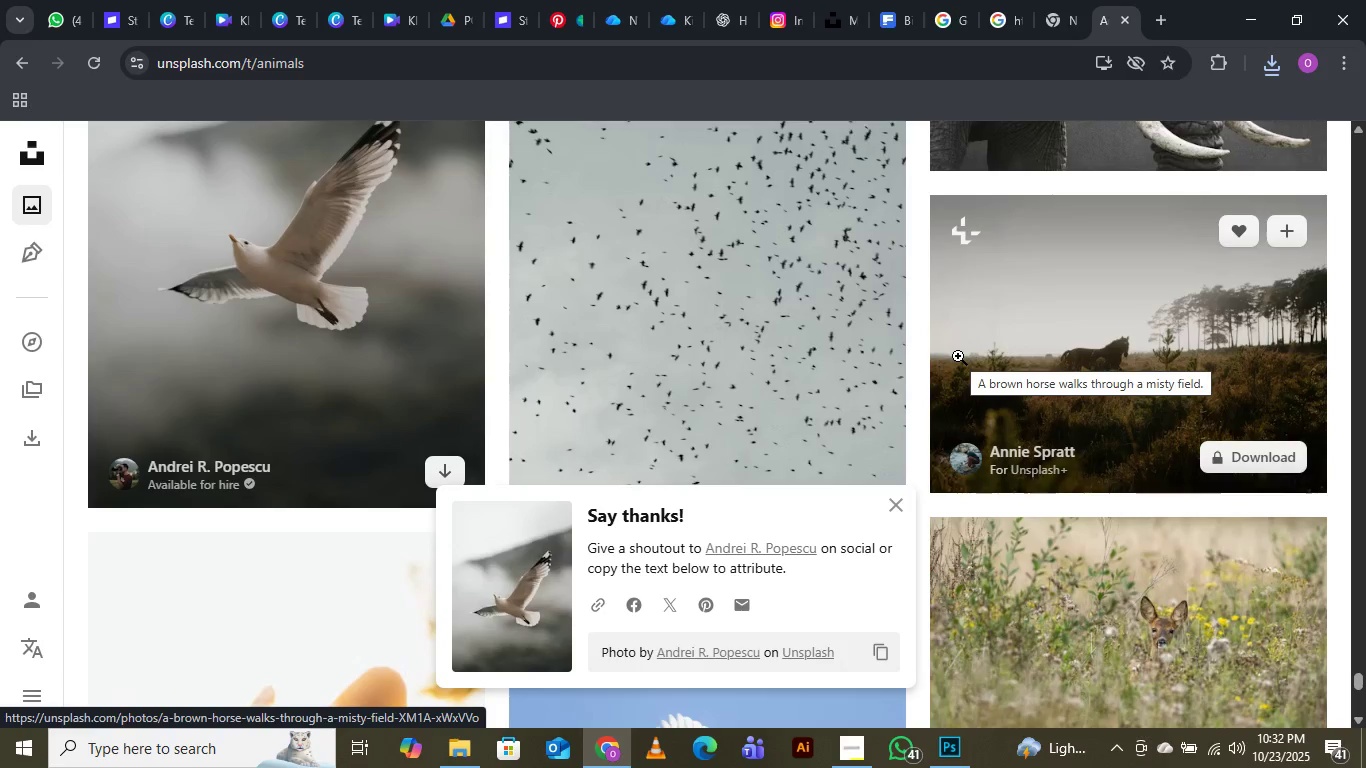 
scroll: coordinate [958, 344], scroll_direction: down, amount: 8.0
 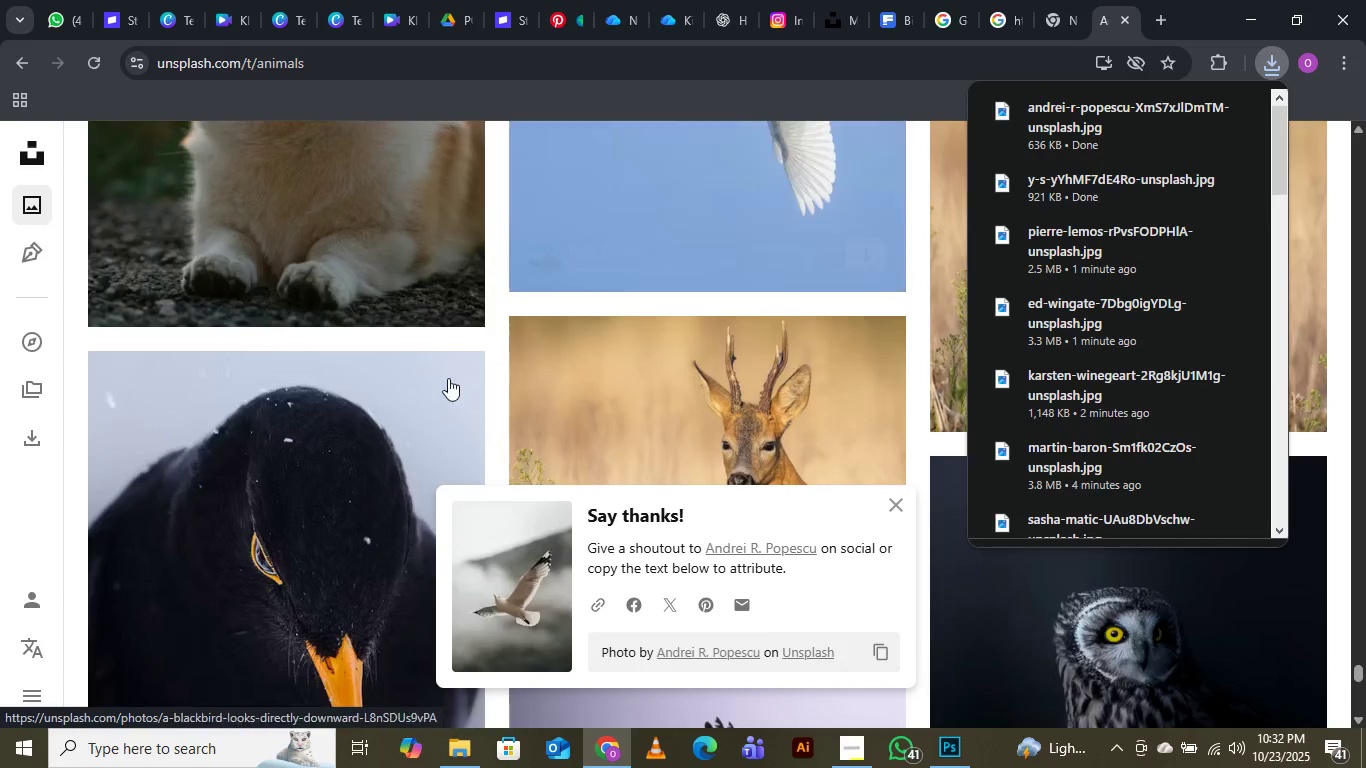 
scroll: coordinate [448, 378], scroll_direction: up, amount: 2.0
 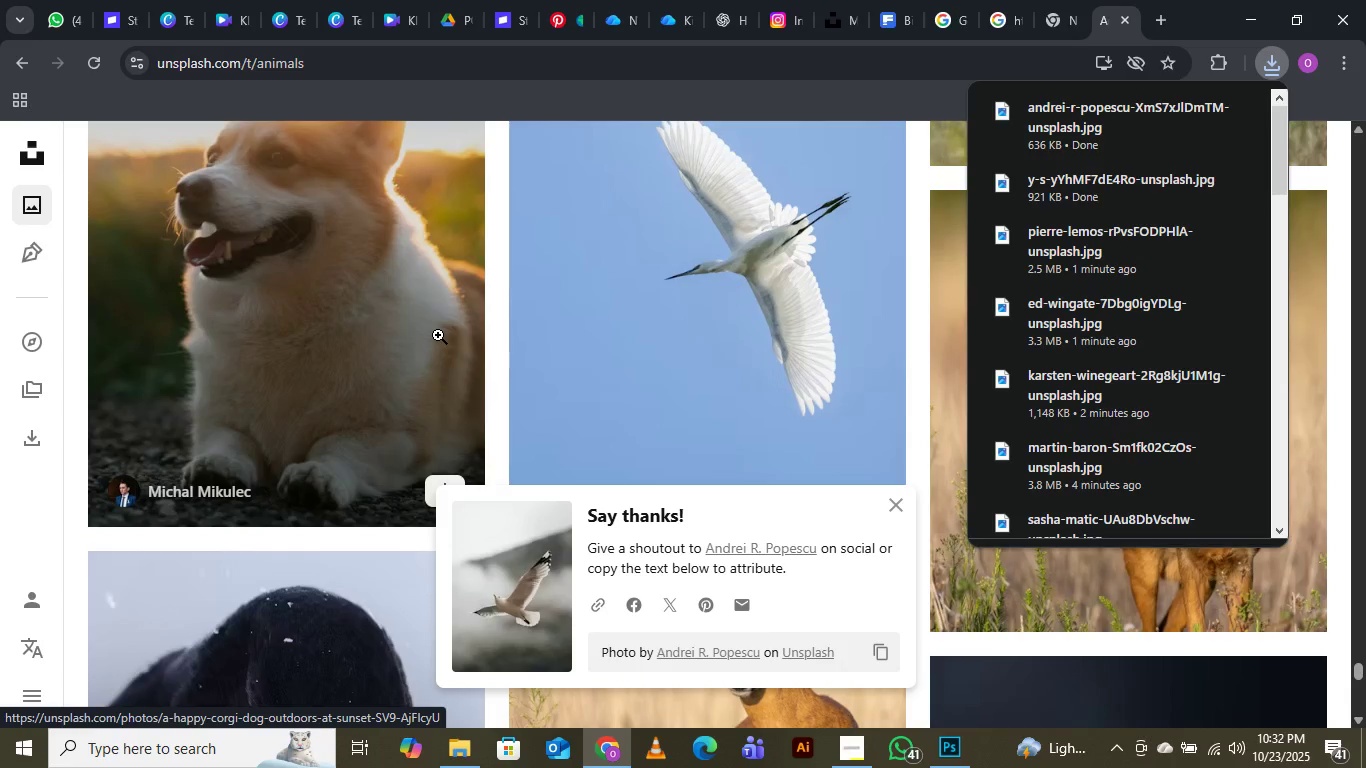 
scroll: coordinate [439, 335], scroll_direction: down, amount: 4.0
 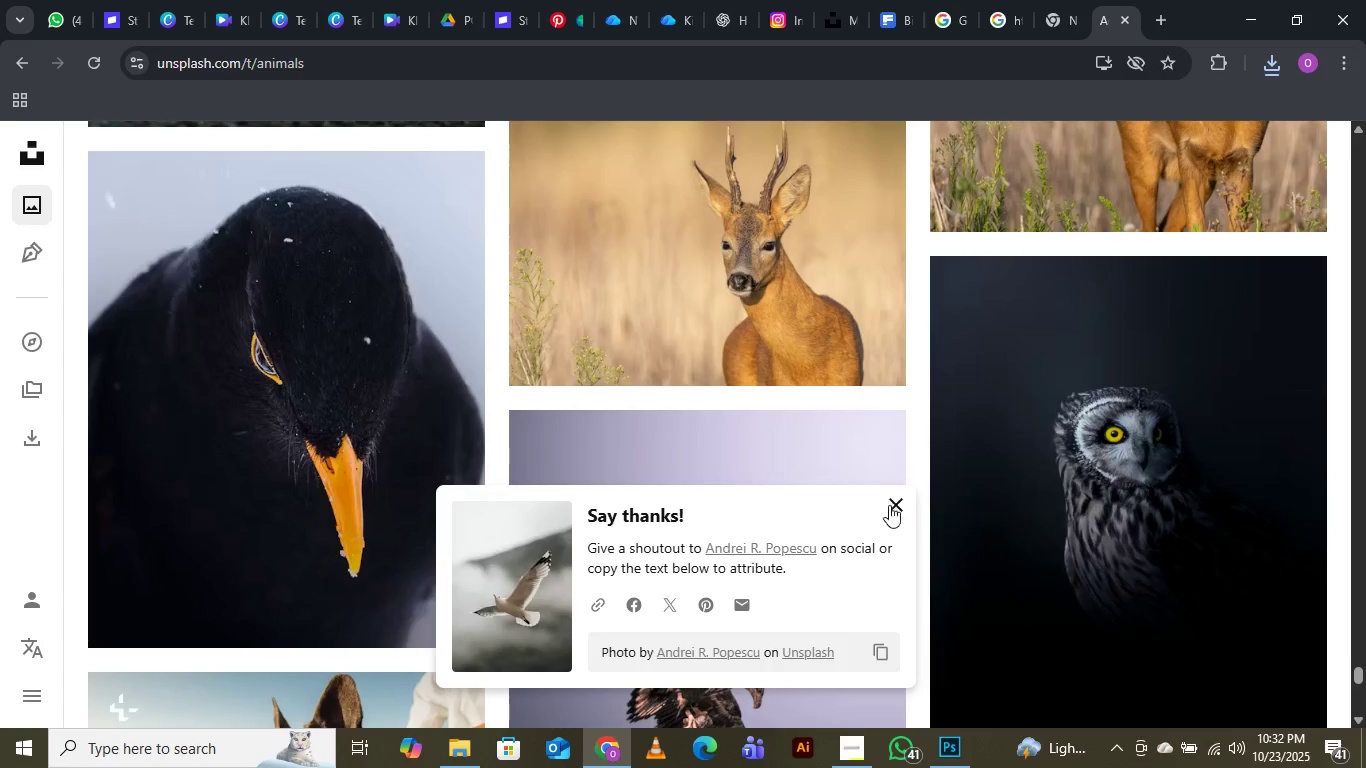 
left_click([889, 505])
 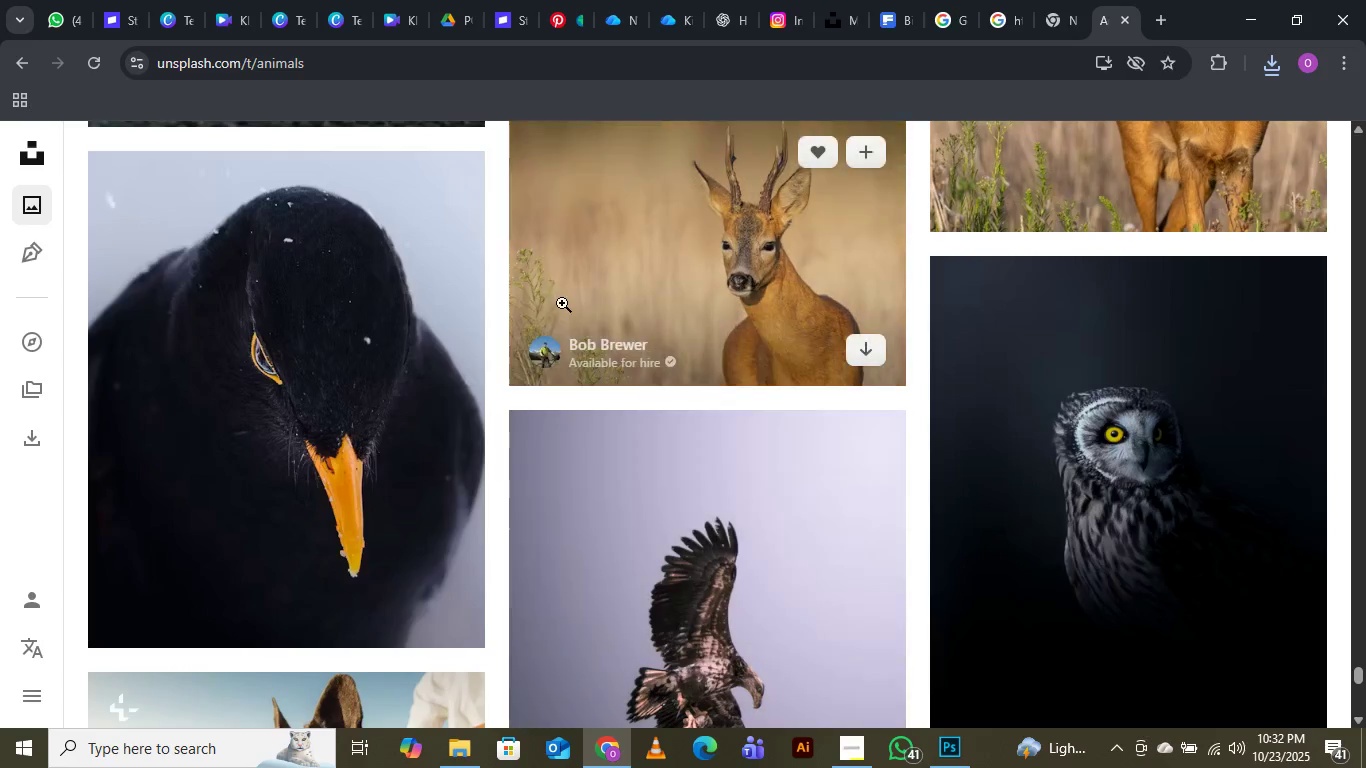 
scroll: coordinate [696, 274], scroll_direction: down, amount: 15.0
 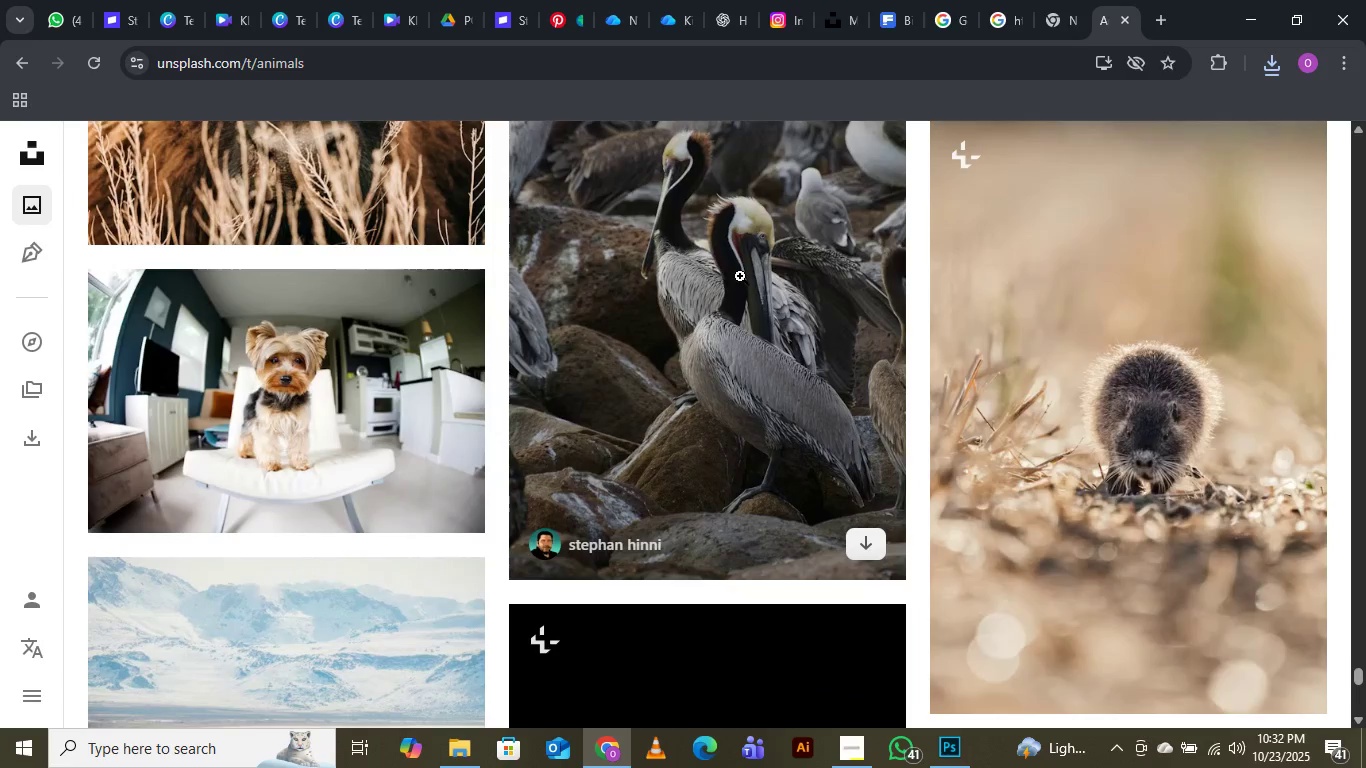 
mouse_move([711, 284])
 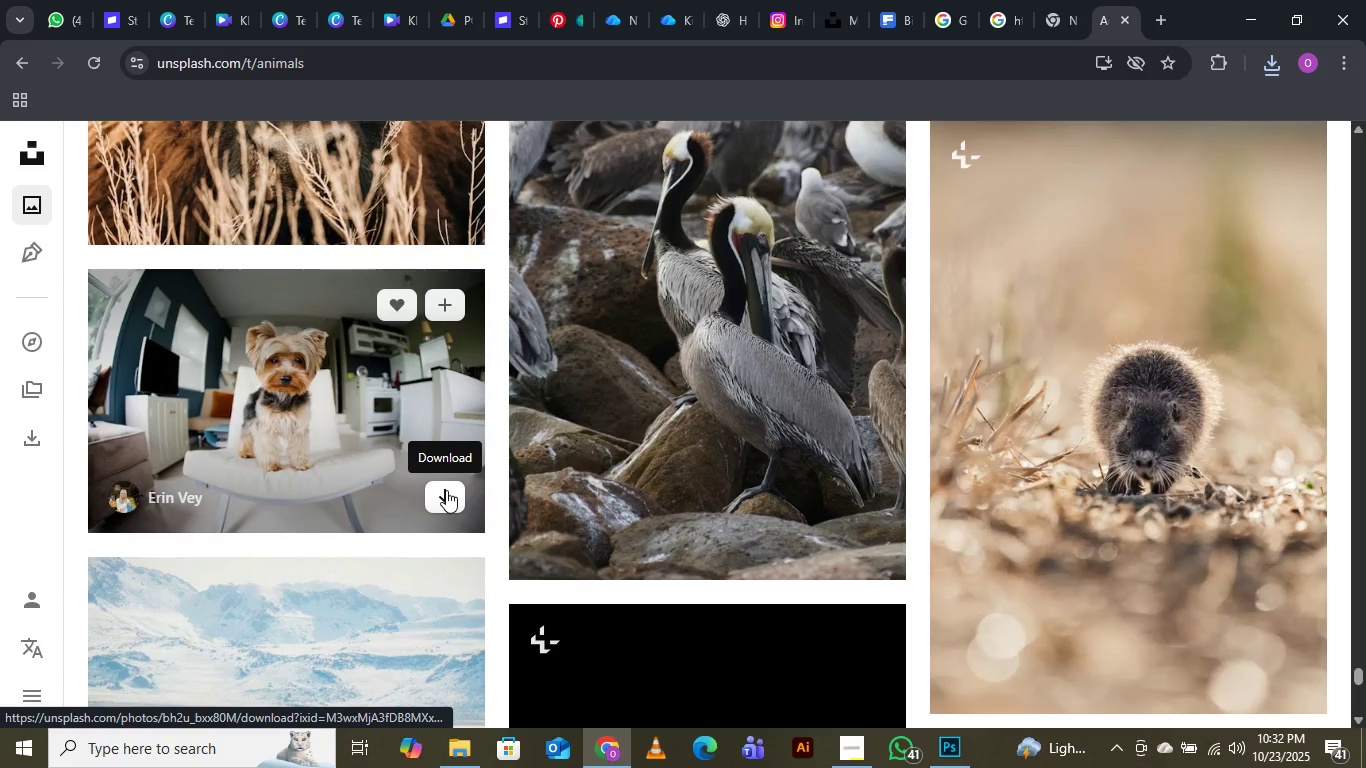 
left_click([446, 490])
 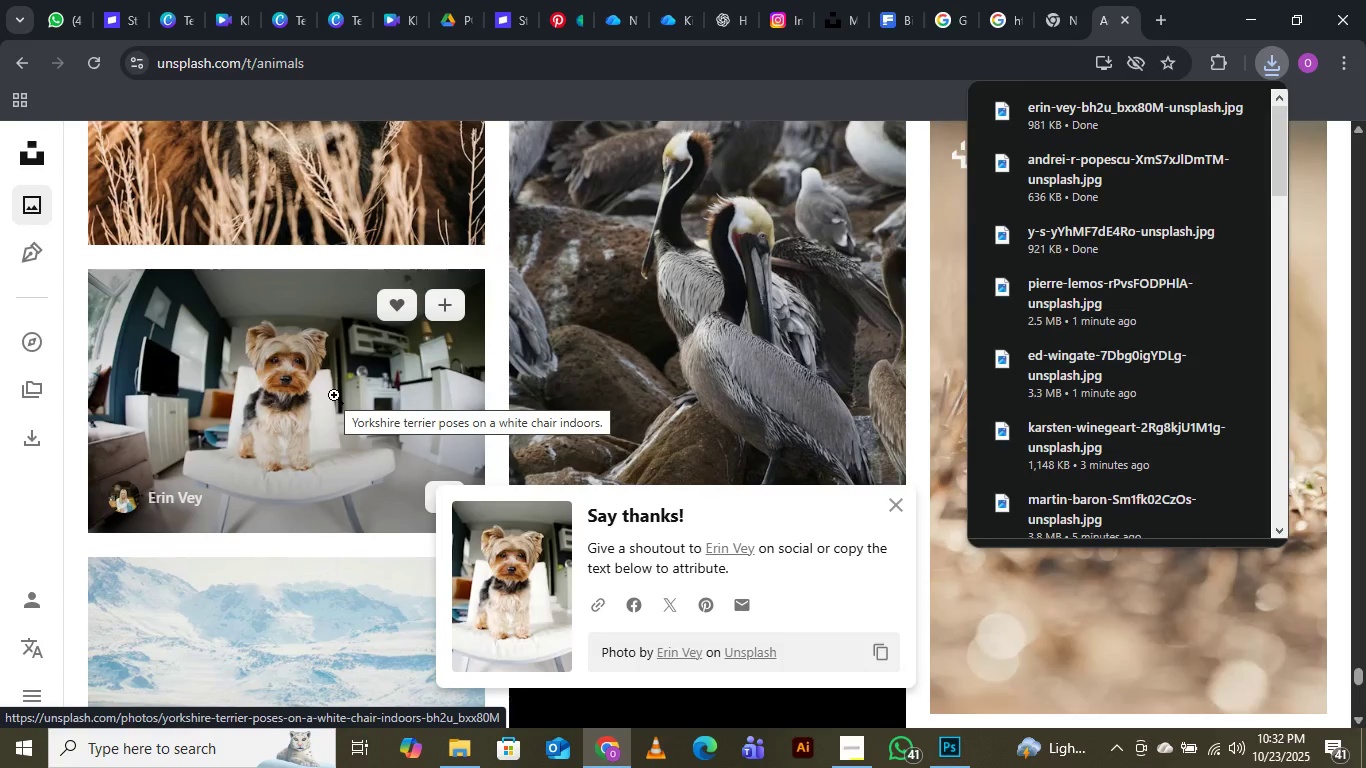 
wait(9.43)
 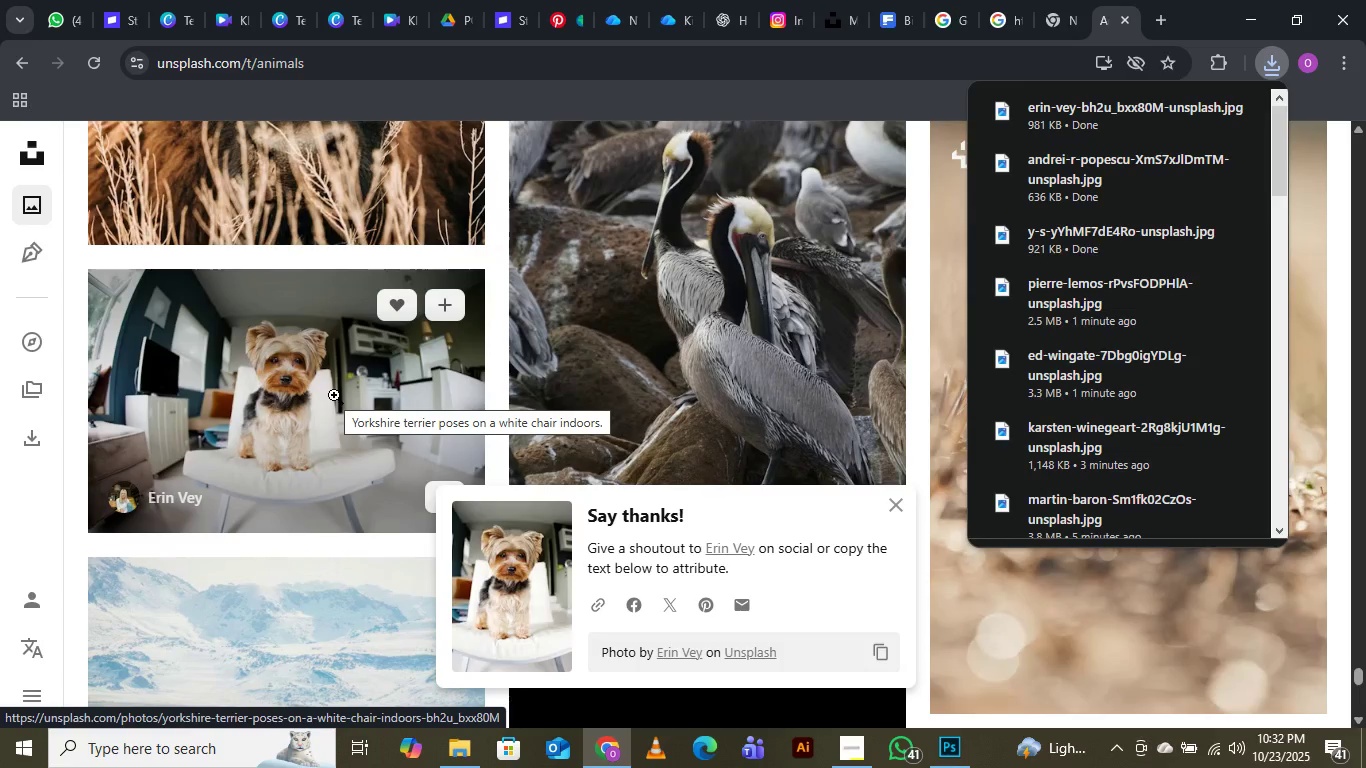 
scroll: coordinate [585, 323], scroll_direction: down, amount: 18.0
 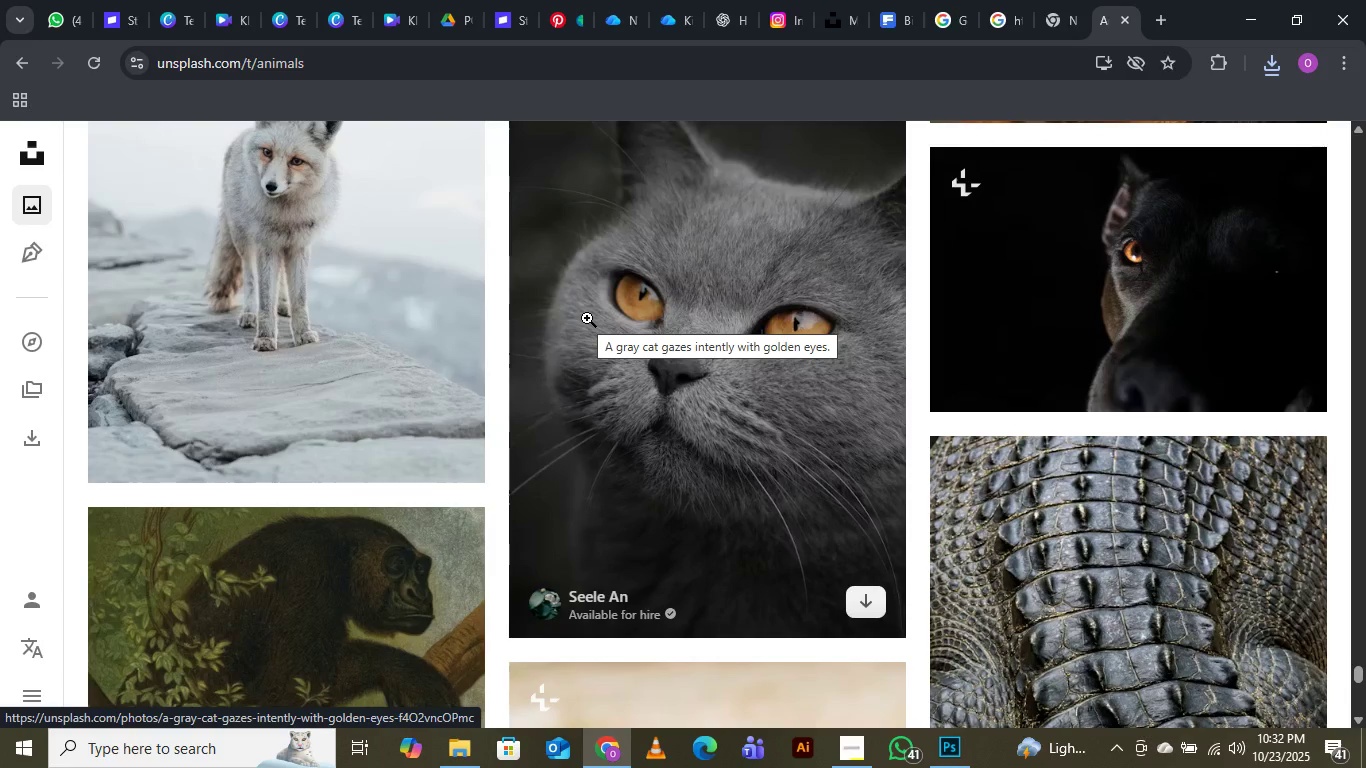 
wait(10.65)
 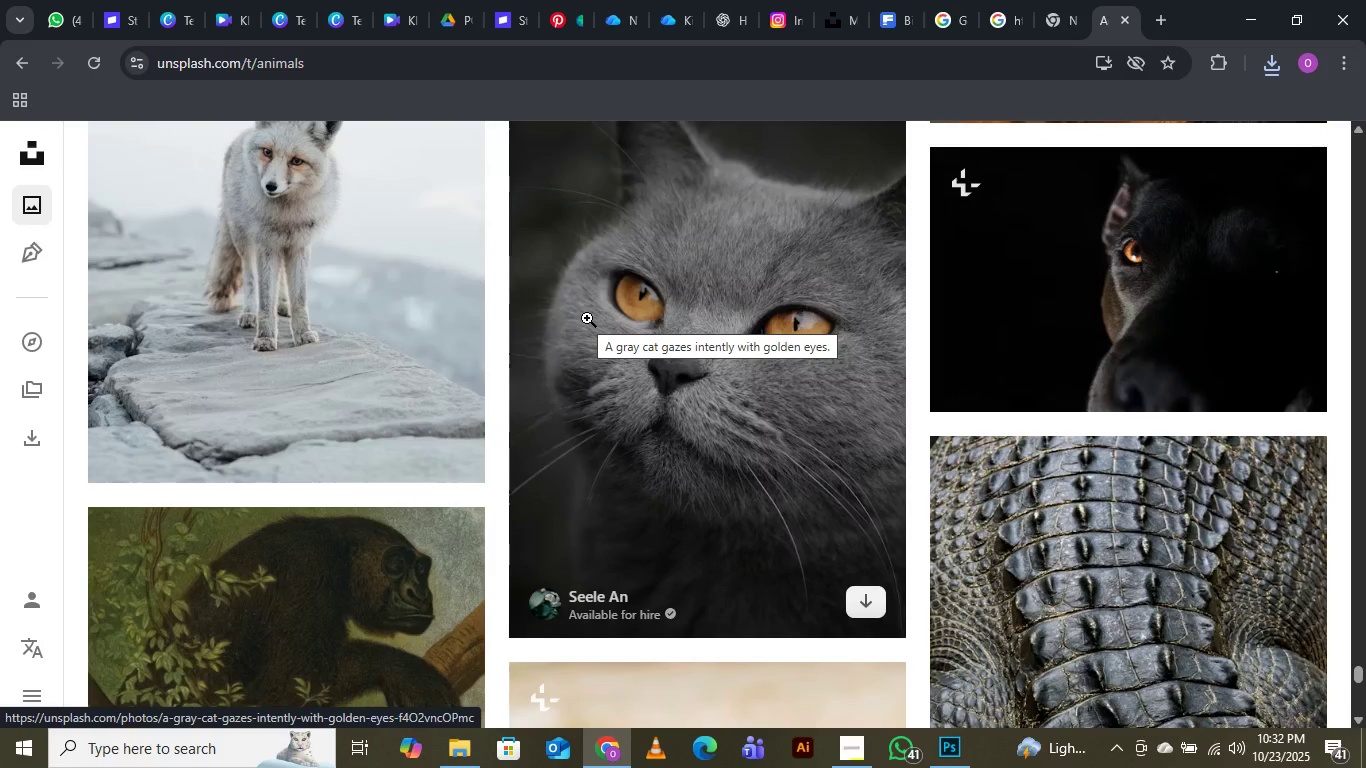 
scroll: coordinate [587, 316], scroll_direction: down, amount: 15.0
 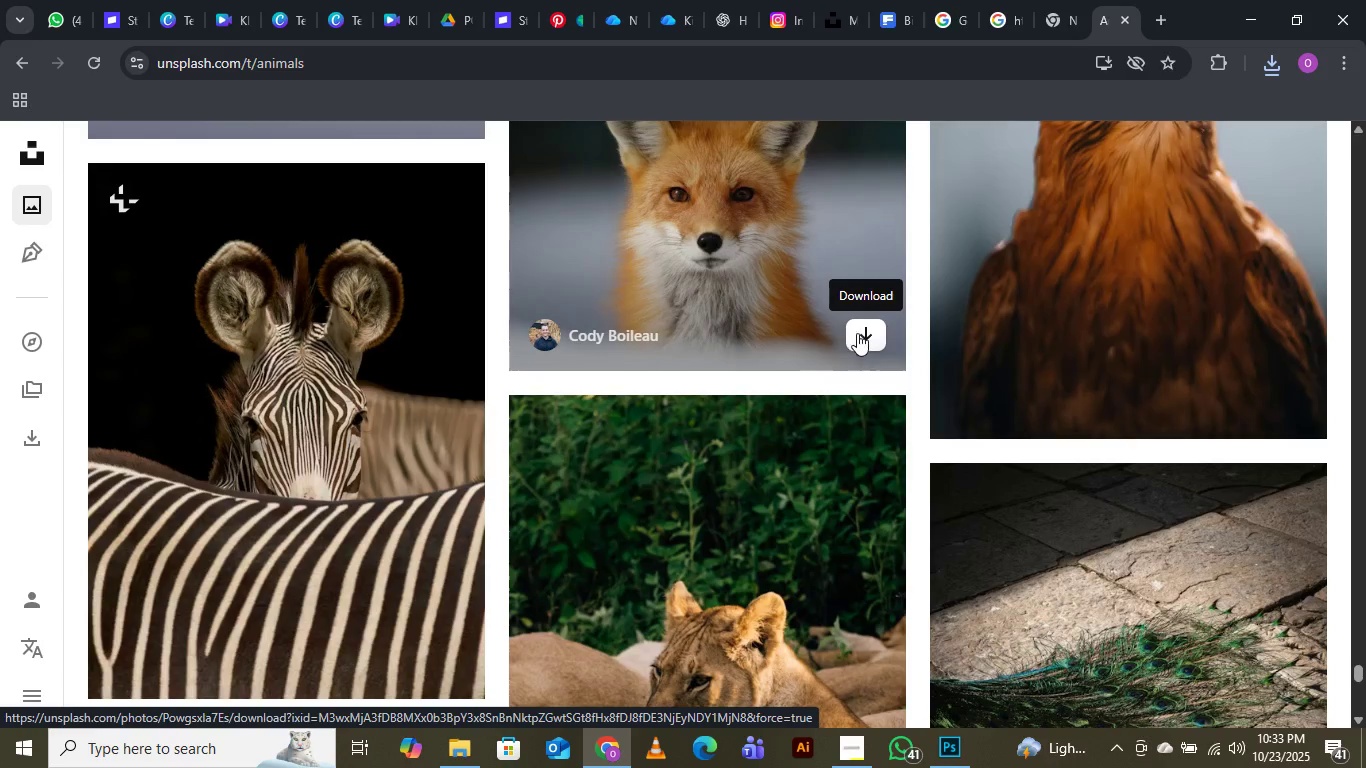 
left_click([857, 333])
 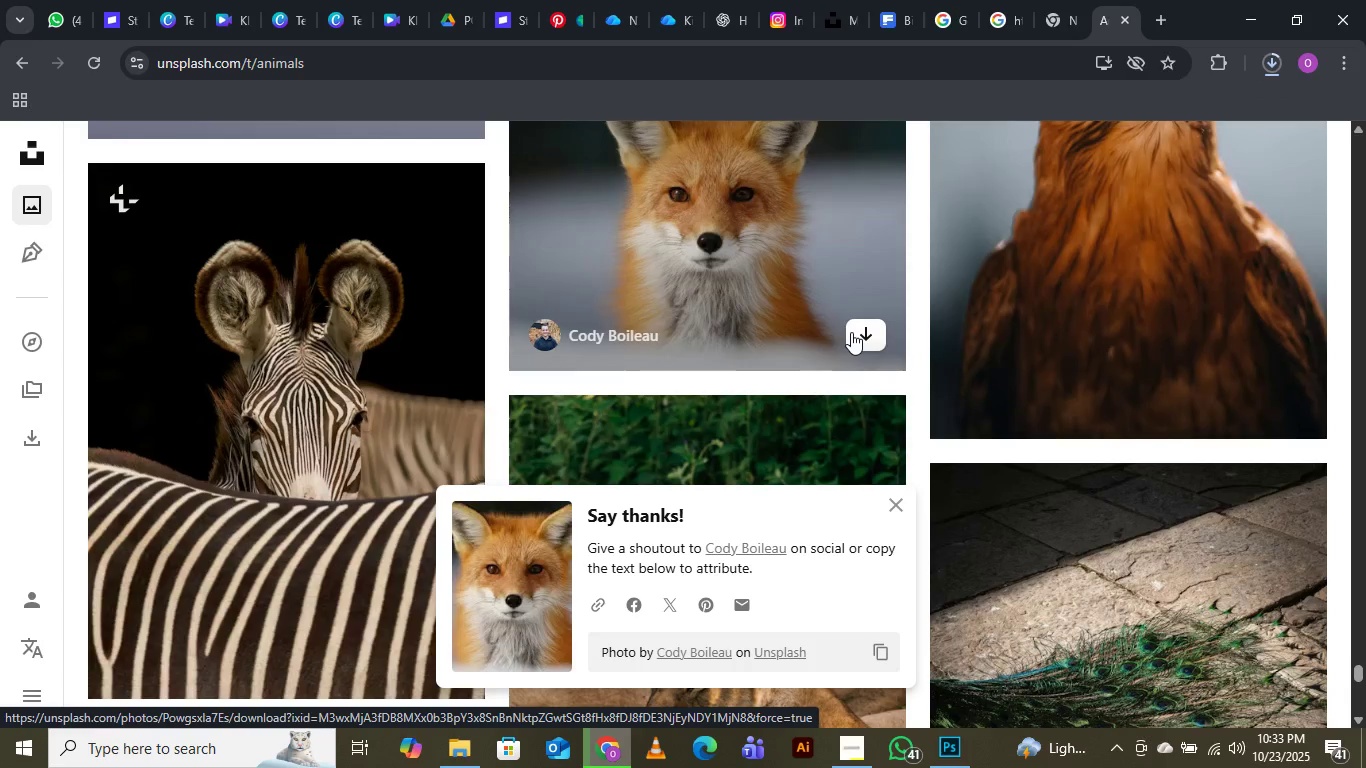 
wait(8.05)
 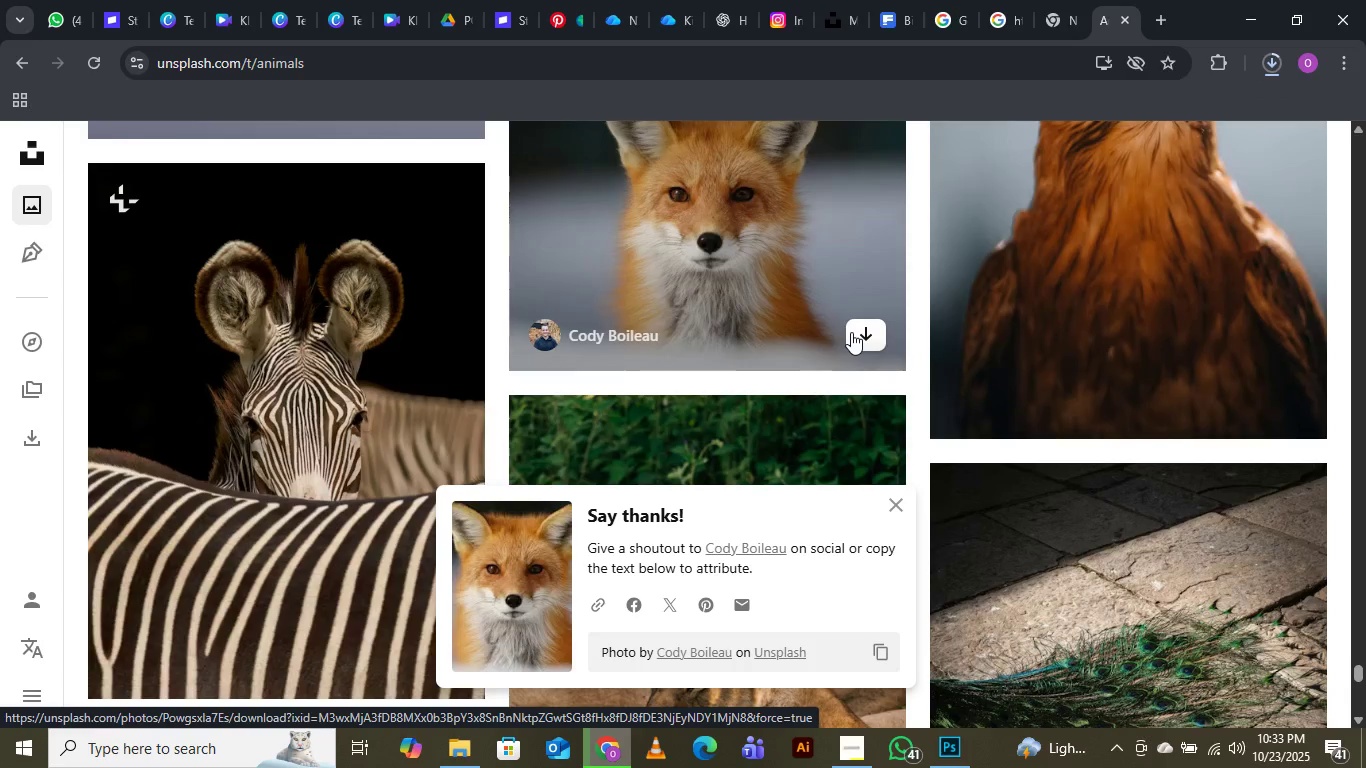 
scroll: coordinate [850, 421], scroll_direction: down, amount: 18.0
 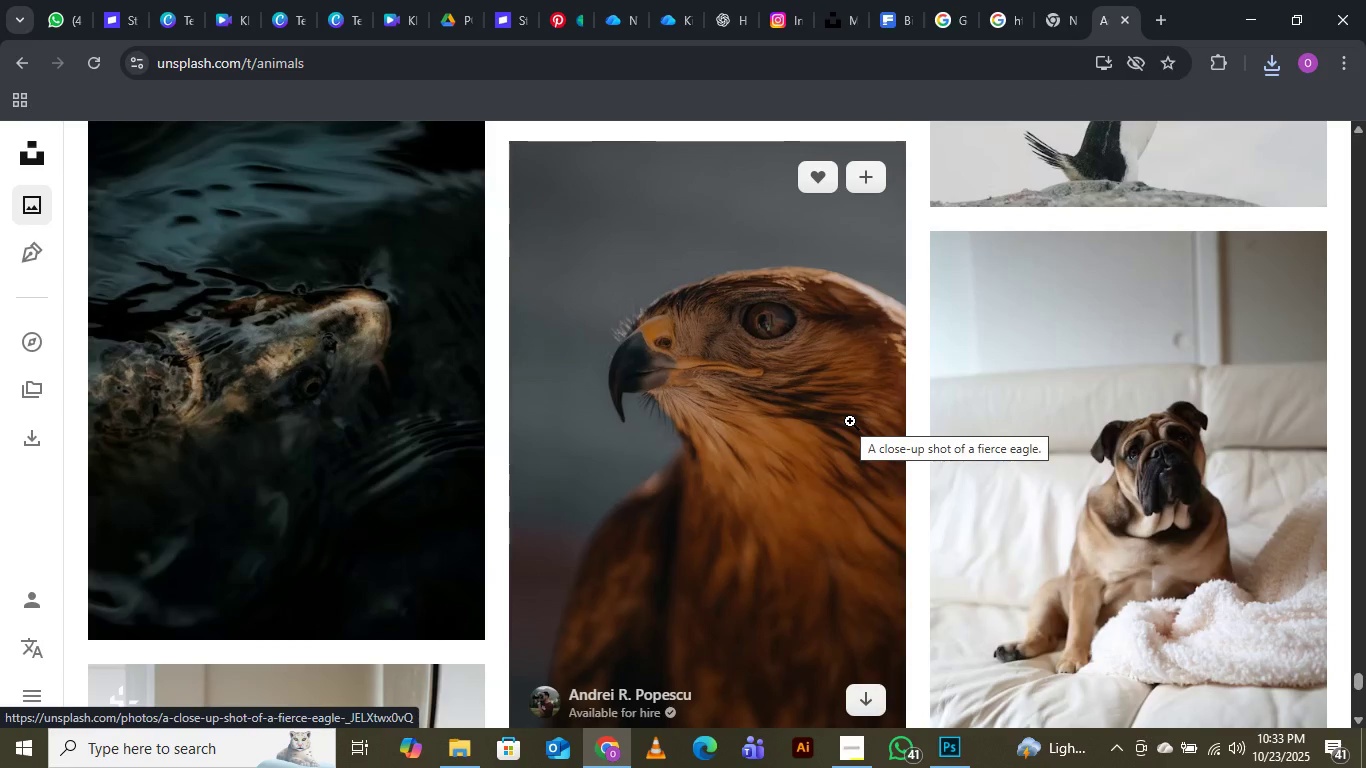 
scroll: coordinate [850, 421], scroll_direction: down, amount: 7.0
 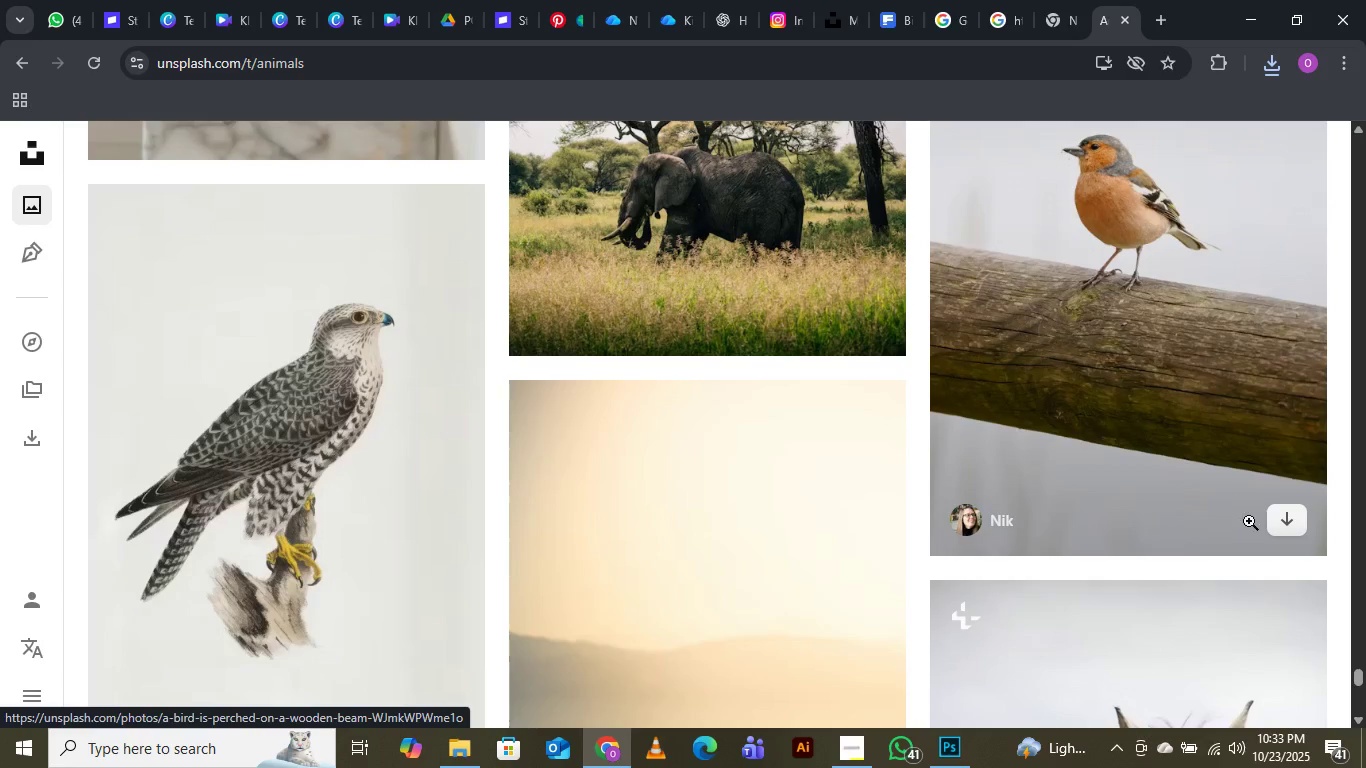 
left_click([1287, 519])
 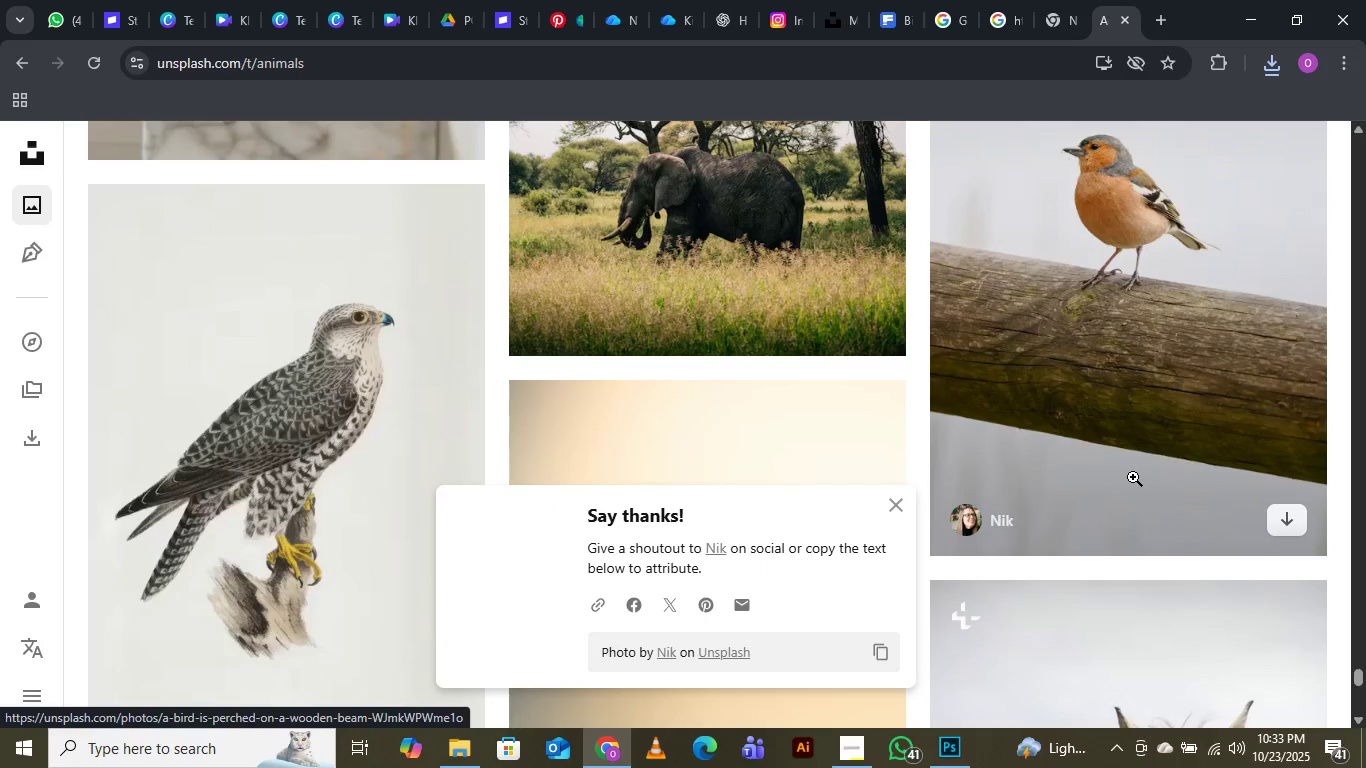 
mouse_move([1110, 476])
 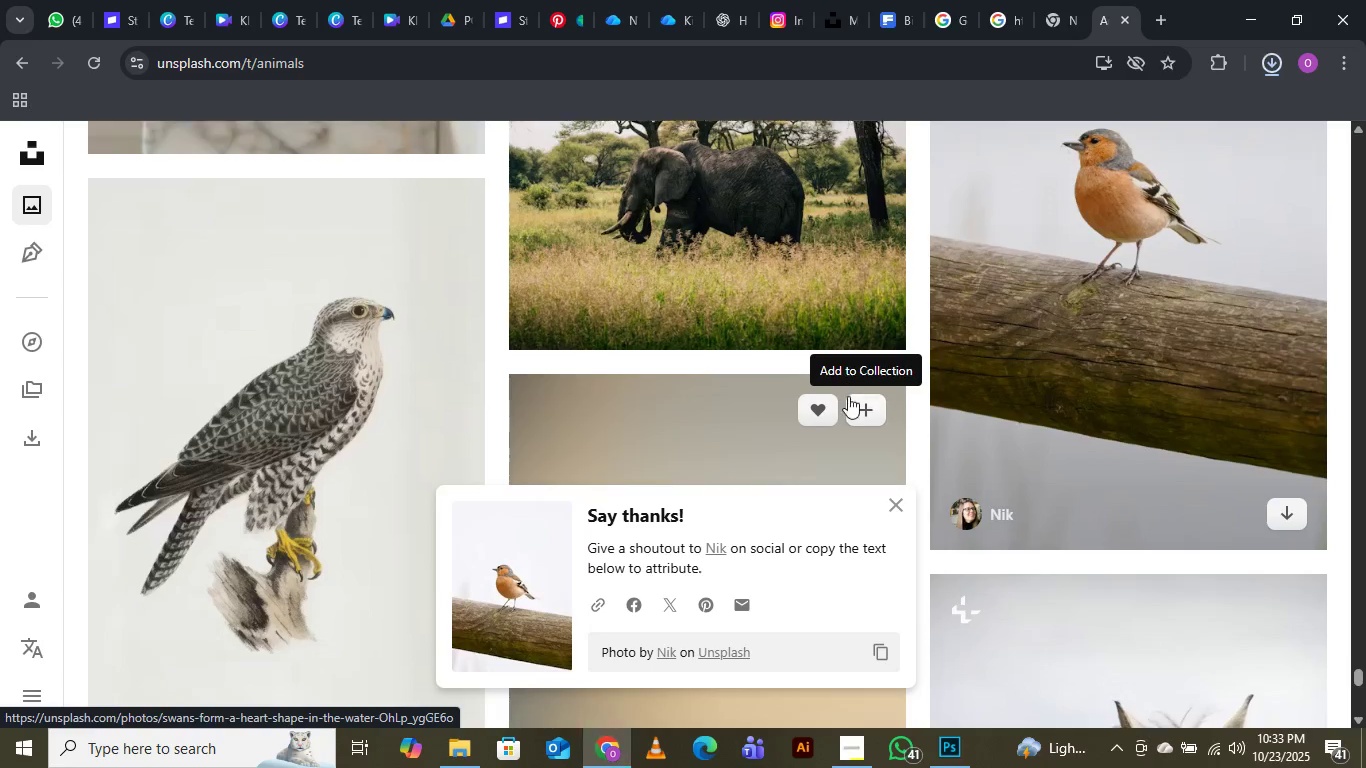 
scroll: coordinate [825, 305], scroll_direction: down, amount: 16.0
 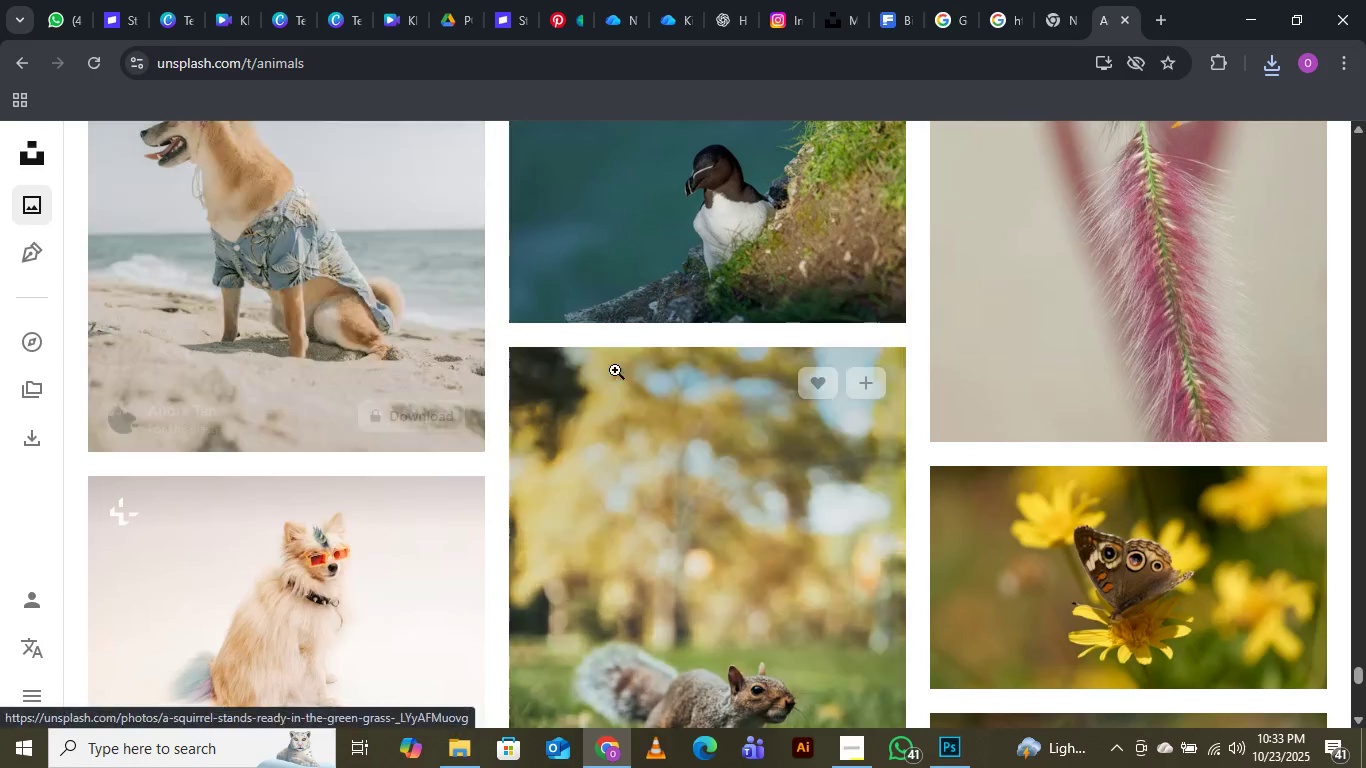 
scroll: coordinate [583, 309], scroll_direction: down, amount: 5.0
 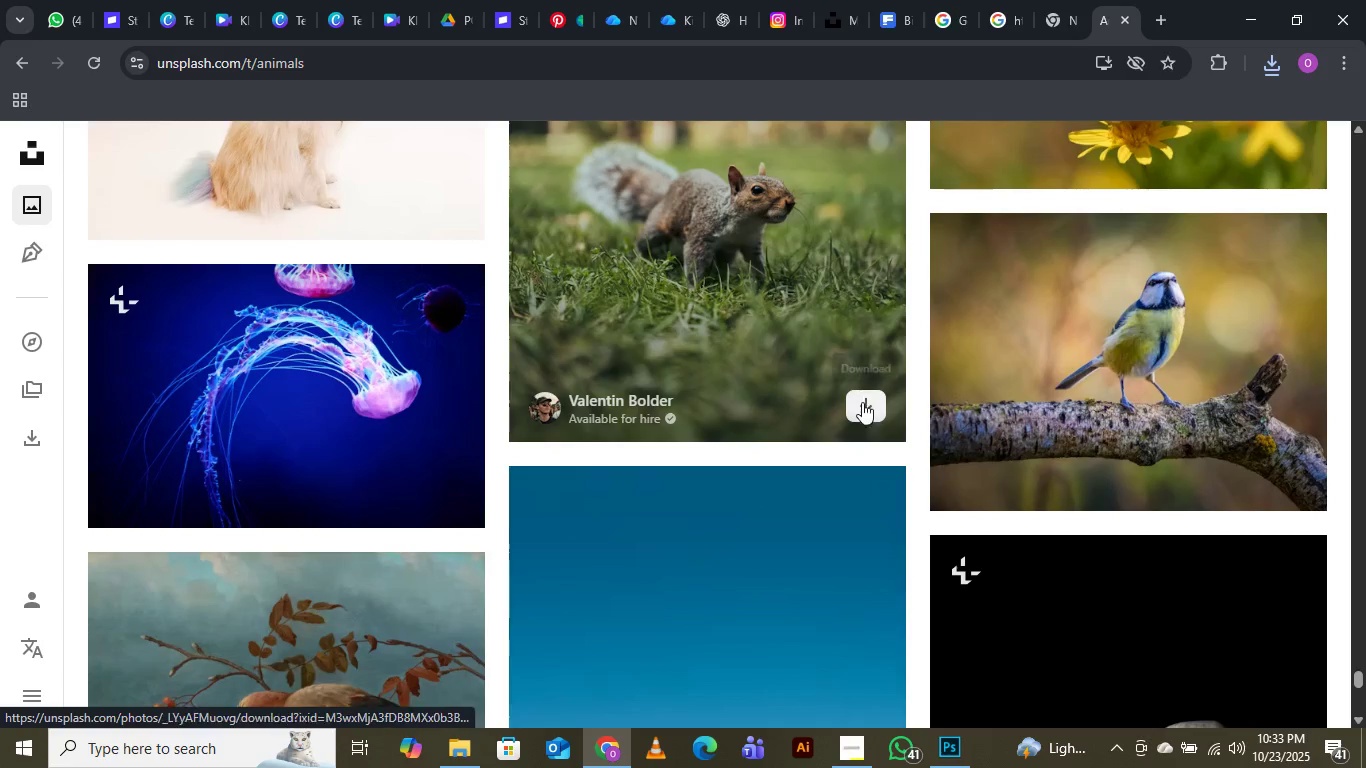 
left_click([862, 408])
 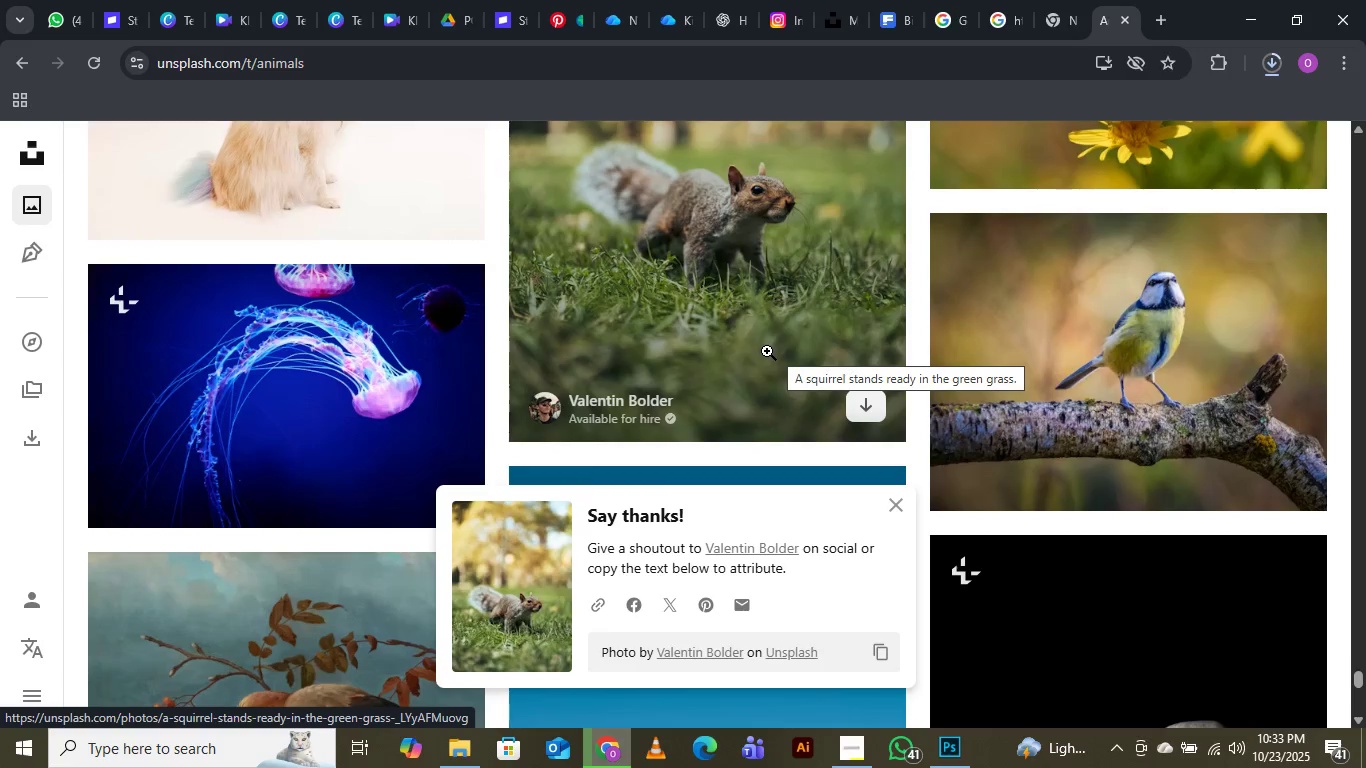 
scroll: coordinate [758, 347], scroll_direction: down, amount: 16.0
 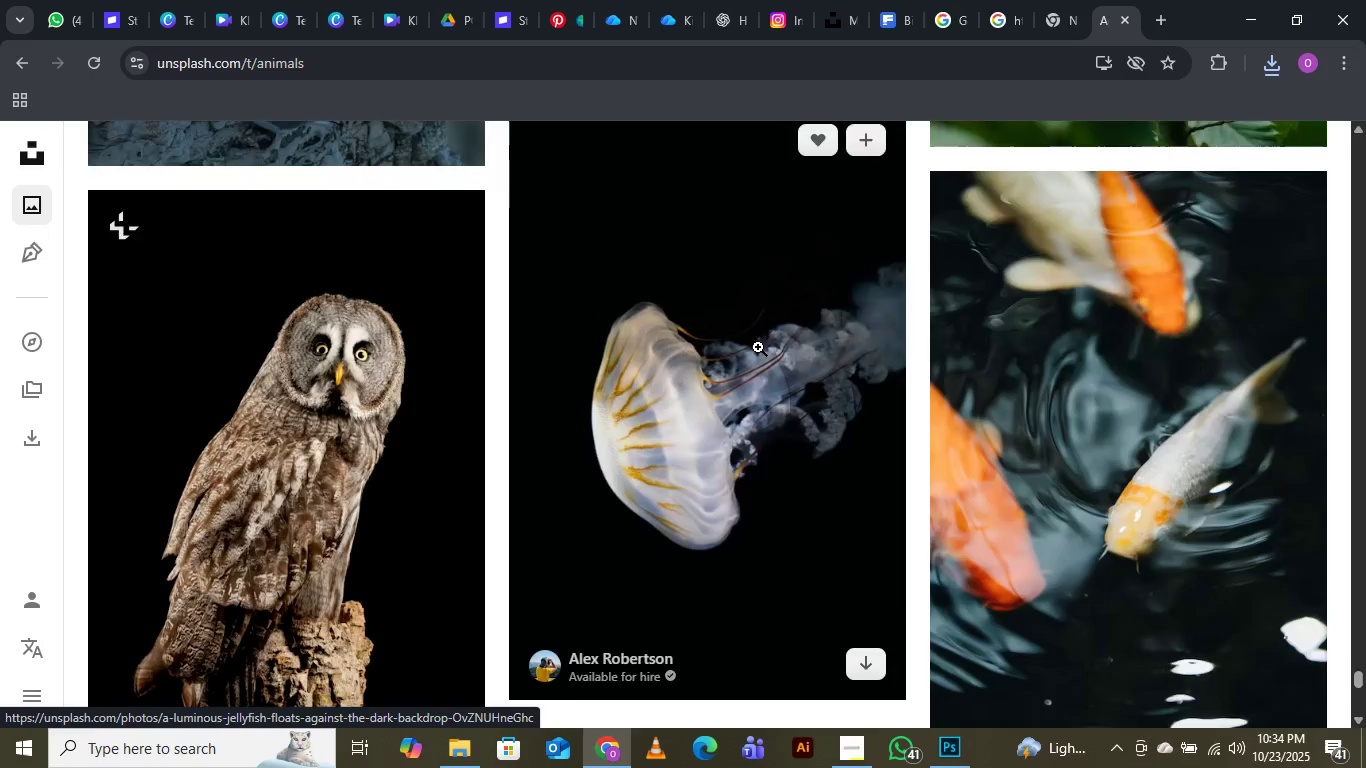 
scroll: coordinate [758, 347], scroll_direction: down, amount: 4.0
 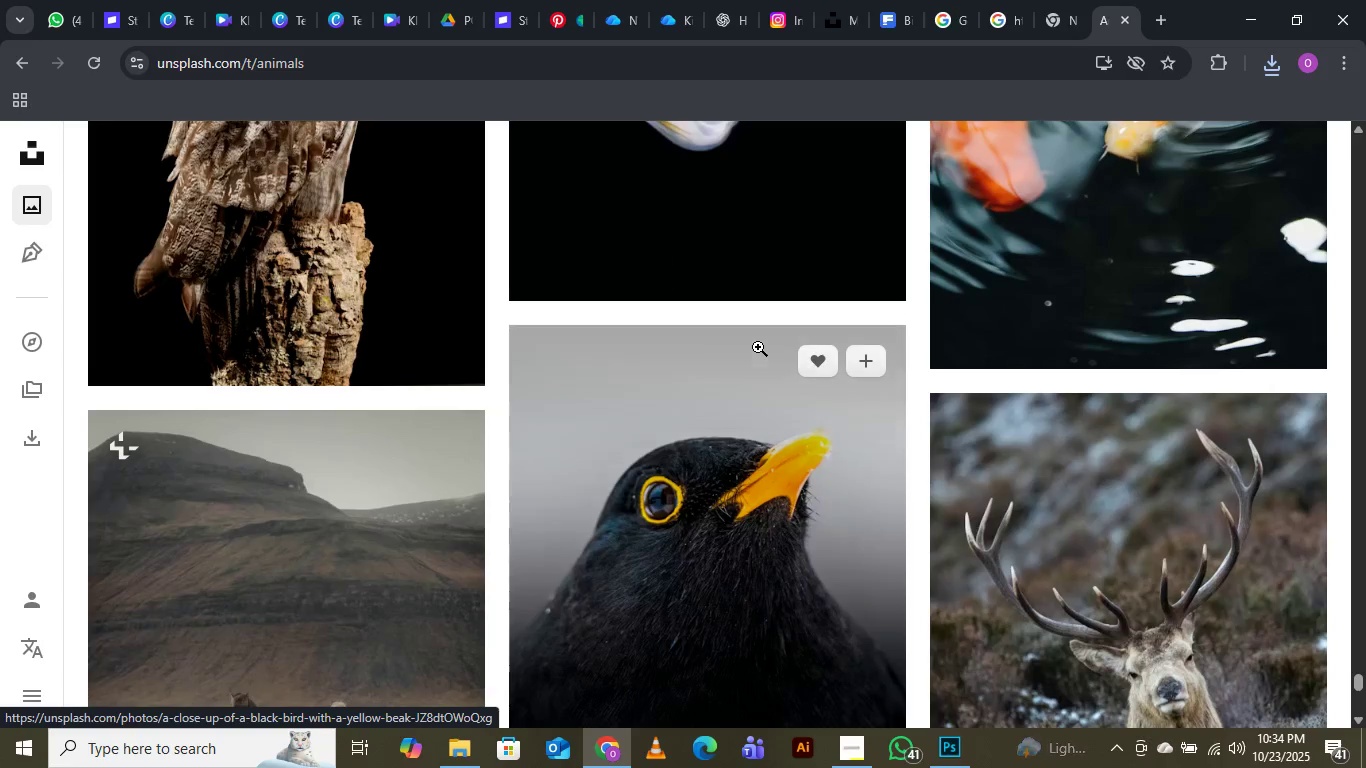 
scroll: coordinate [758, 347], scroll_direction: up, amount: 4.0
 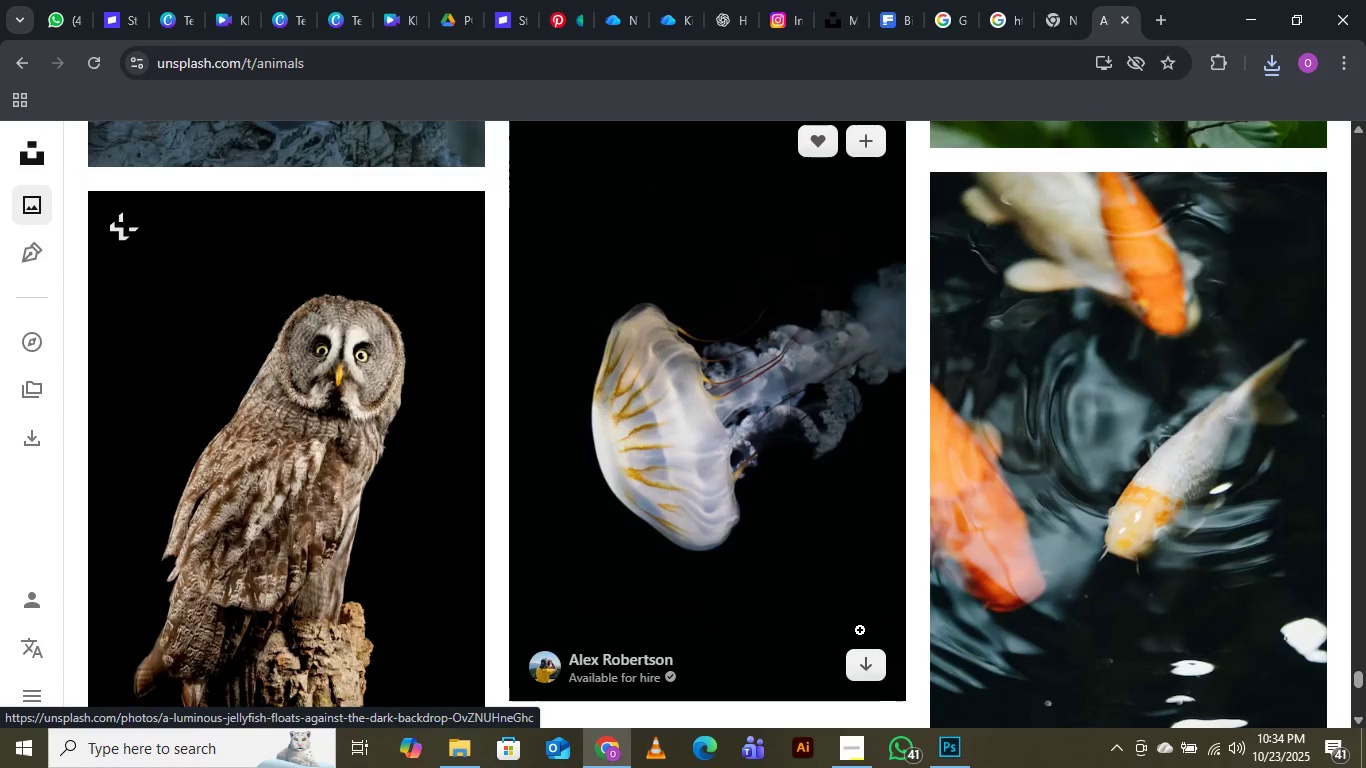 
wait(5.65)
 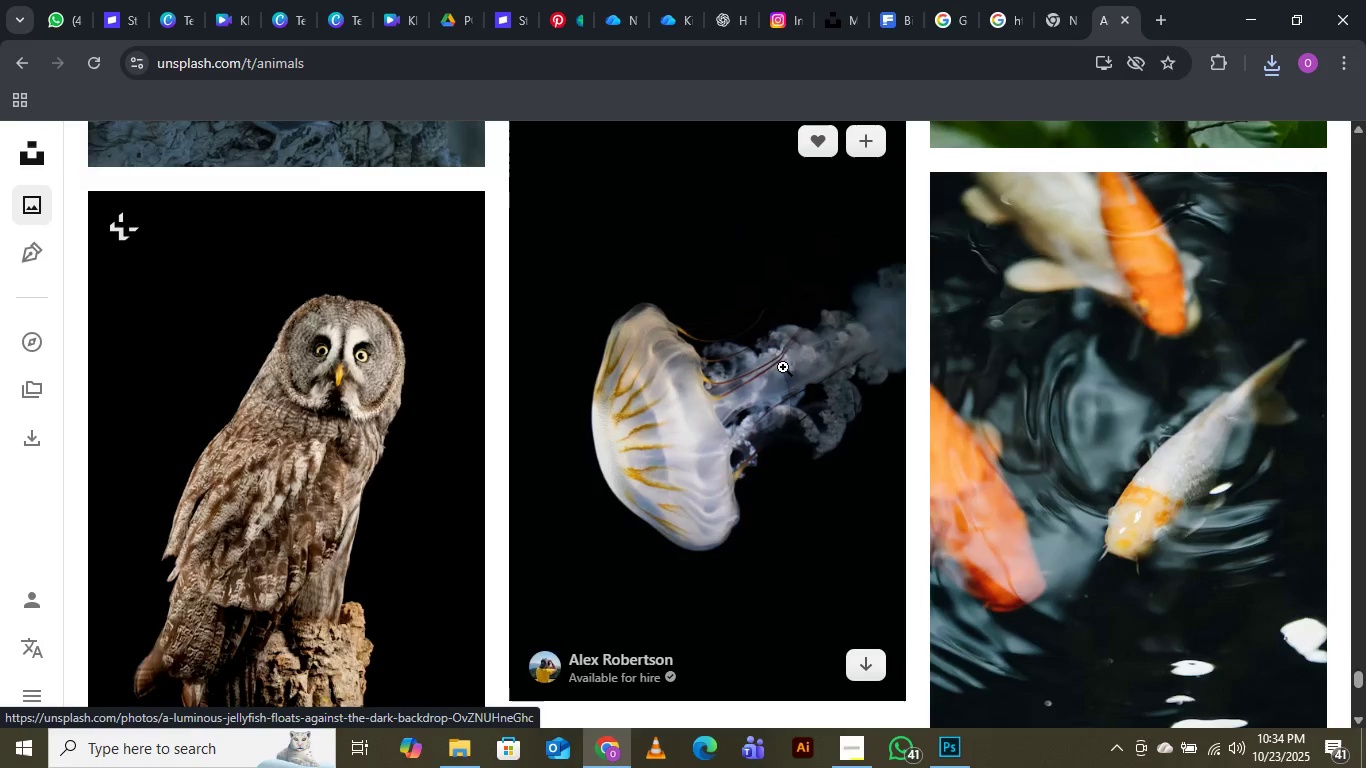 
left_click([865, 669])
 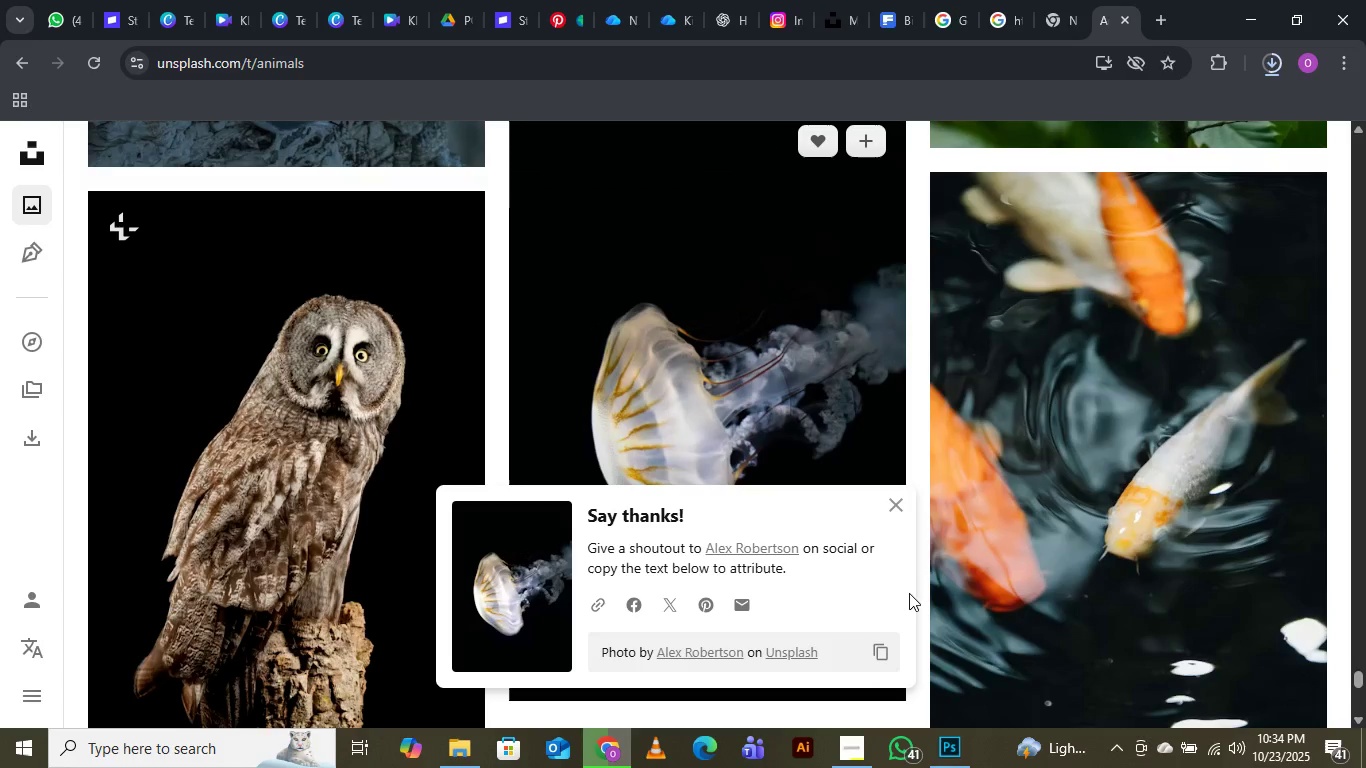 
wait(6.89)
 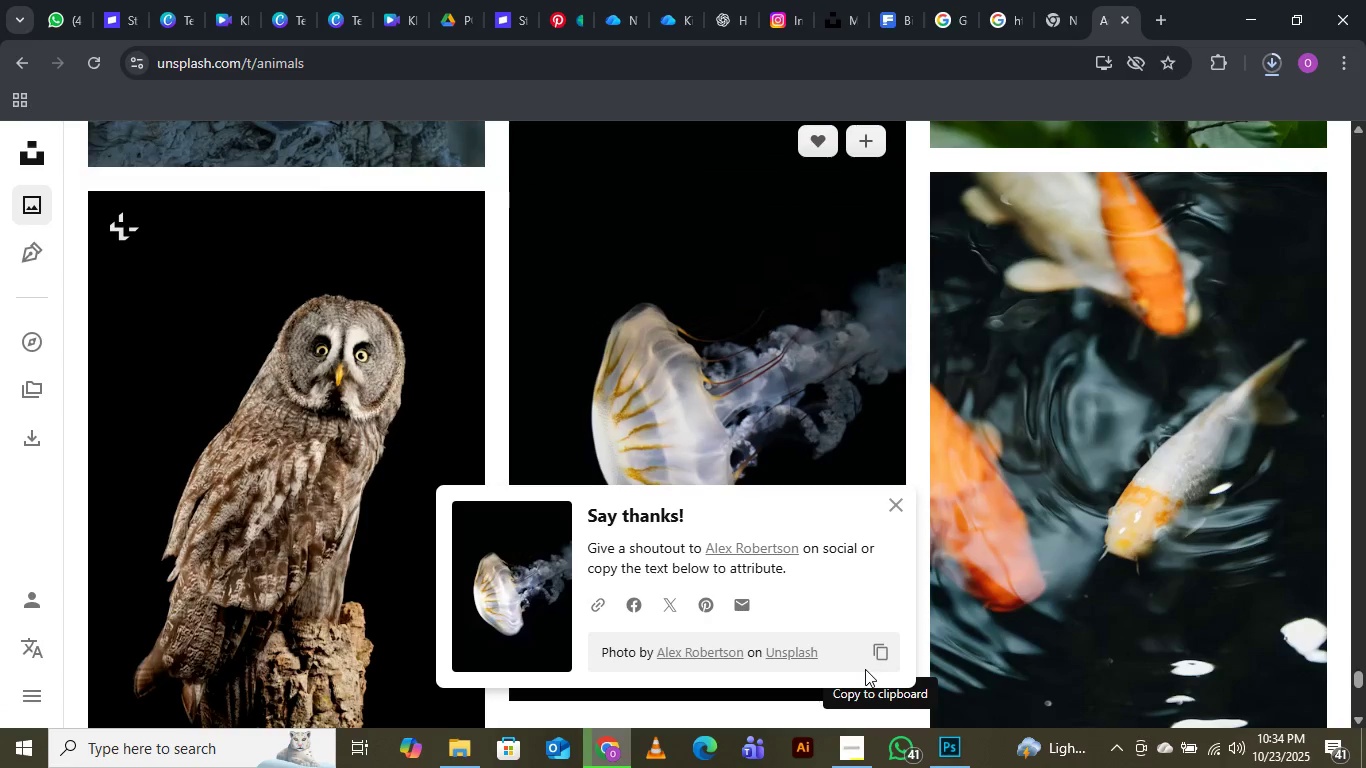 
left_click([897, 506])
 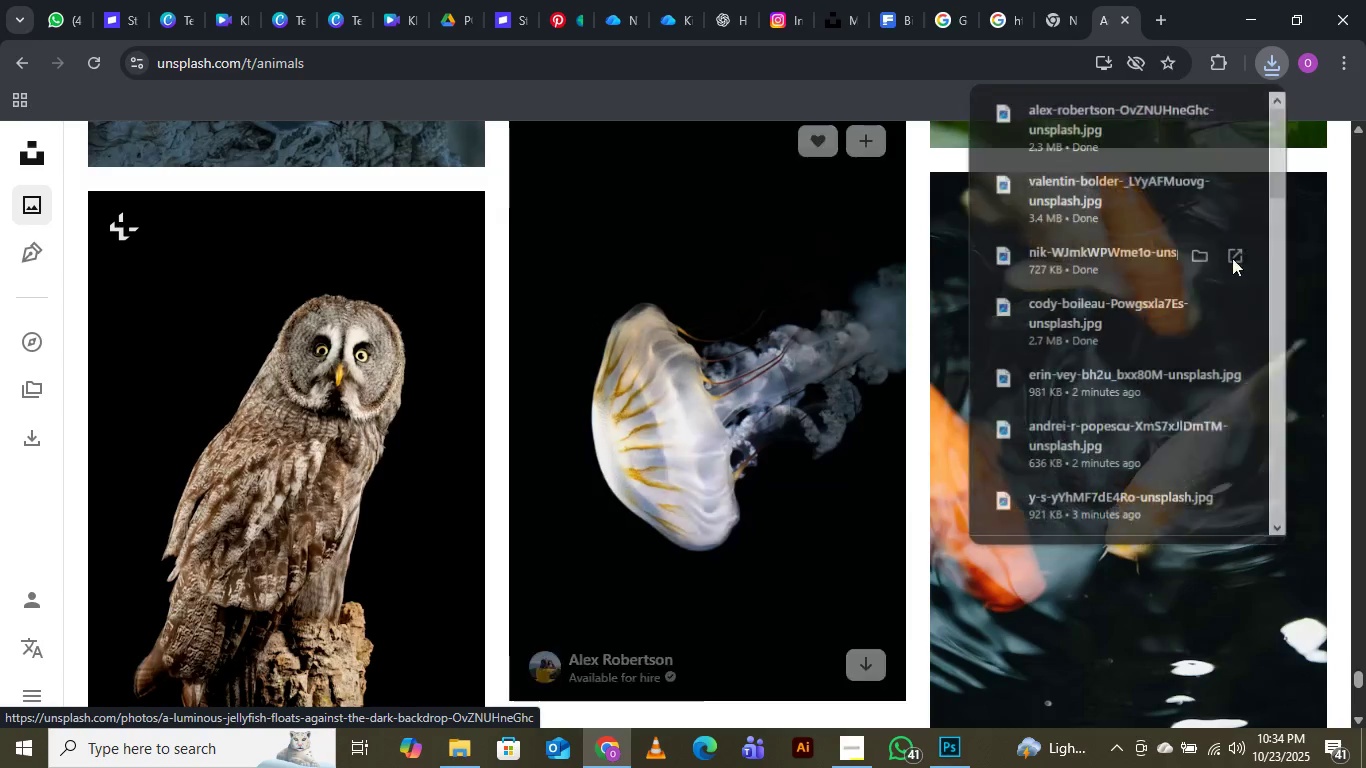 
scroll: coordinate [798, 391], scroll_direction: down, amount: 2.0
 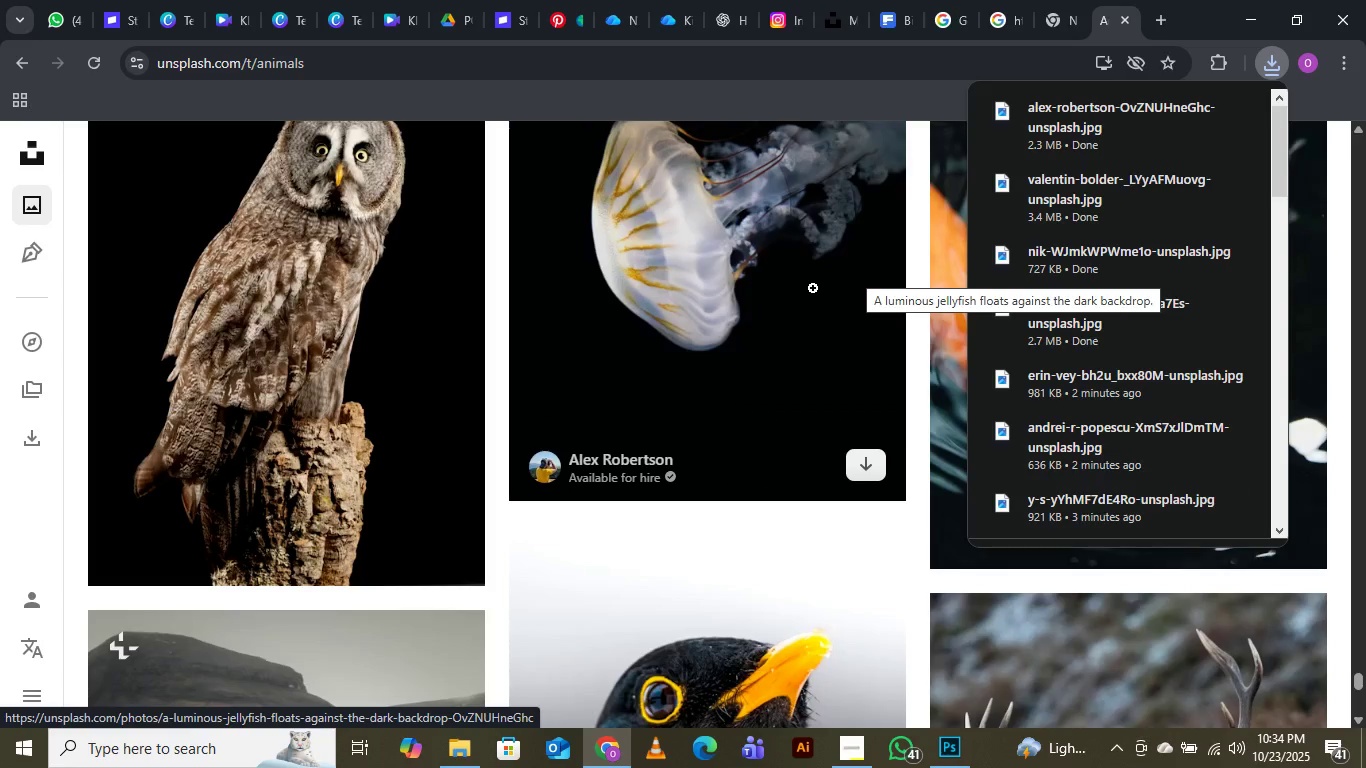 
wait(16.43)
 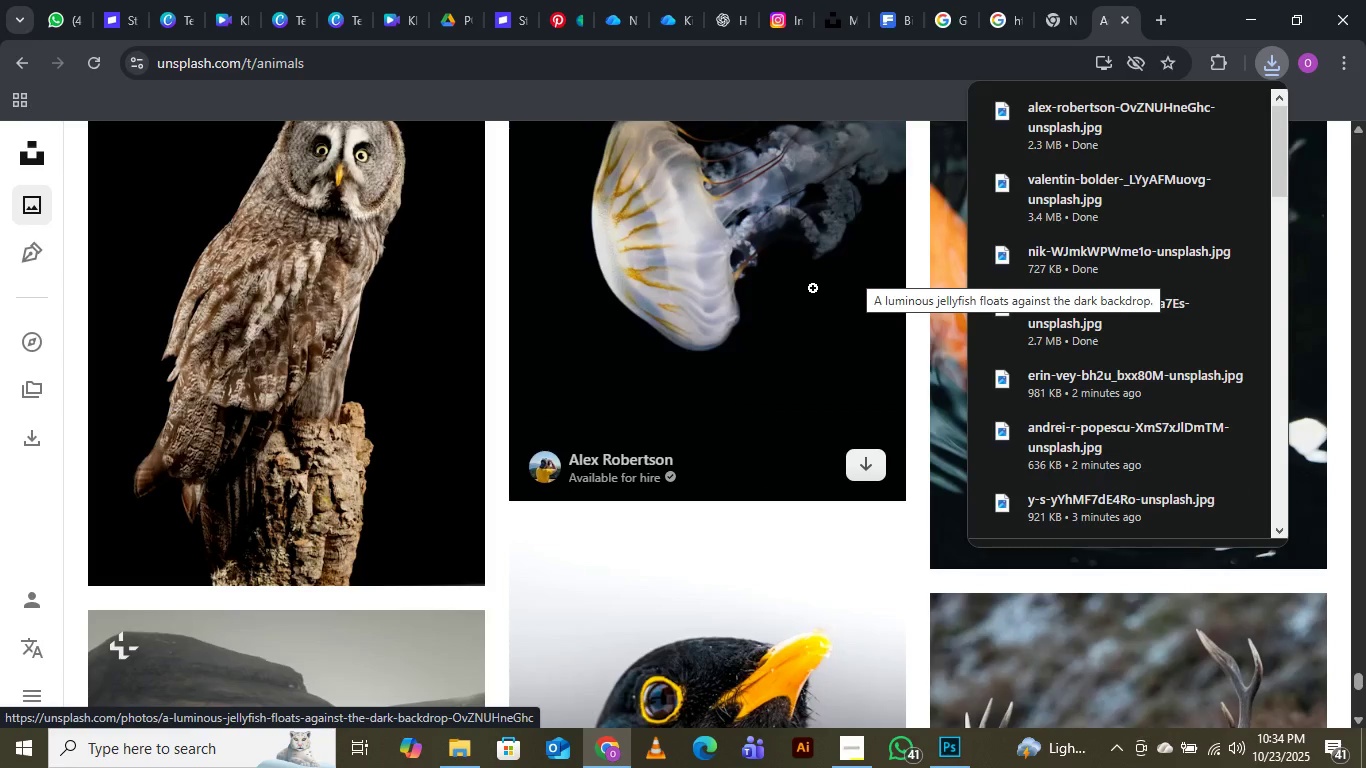 
scroll: coordinate [813, 288], scroll_direction: down, amount: 4.0
 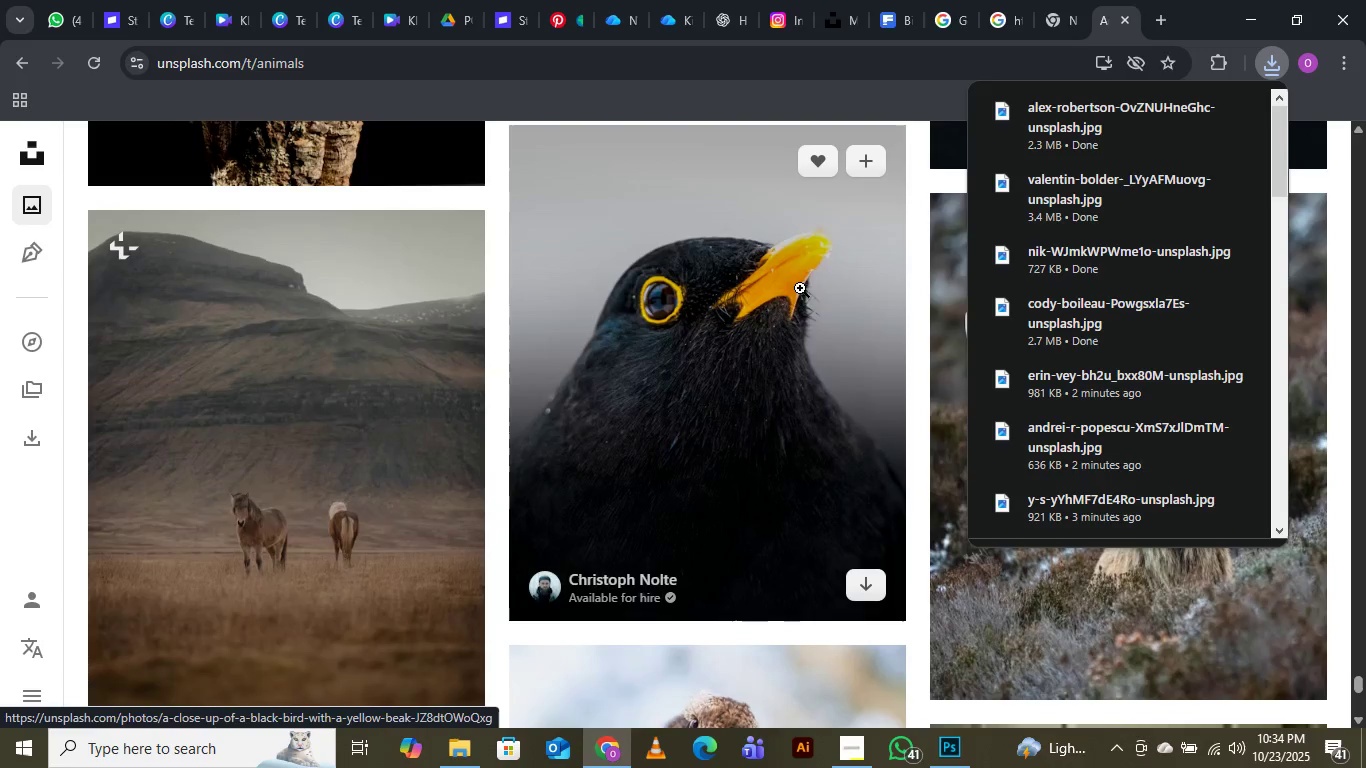 
mouse_move([796, 310])
 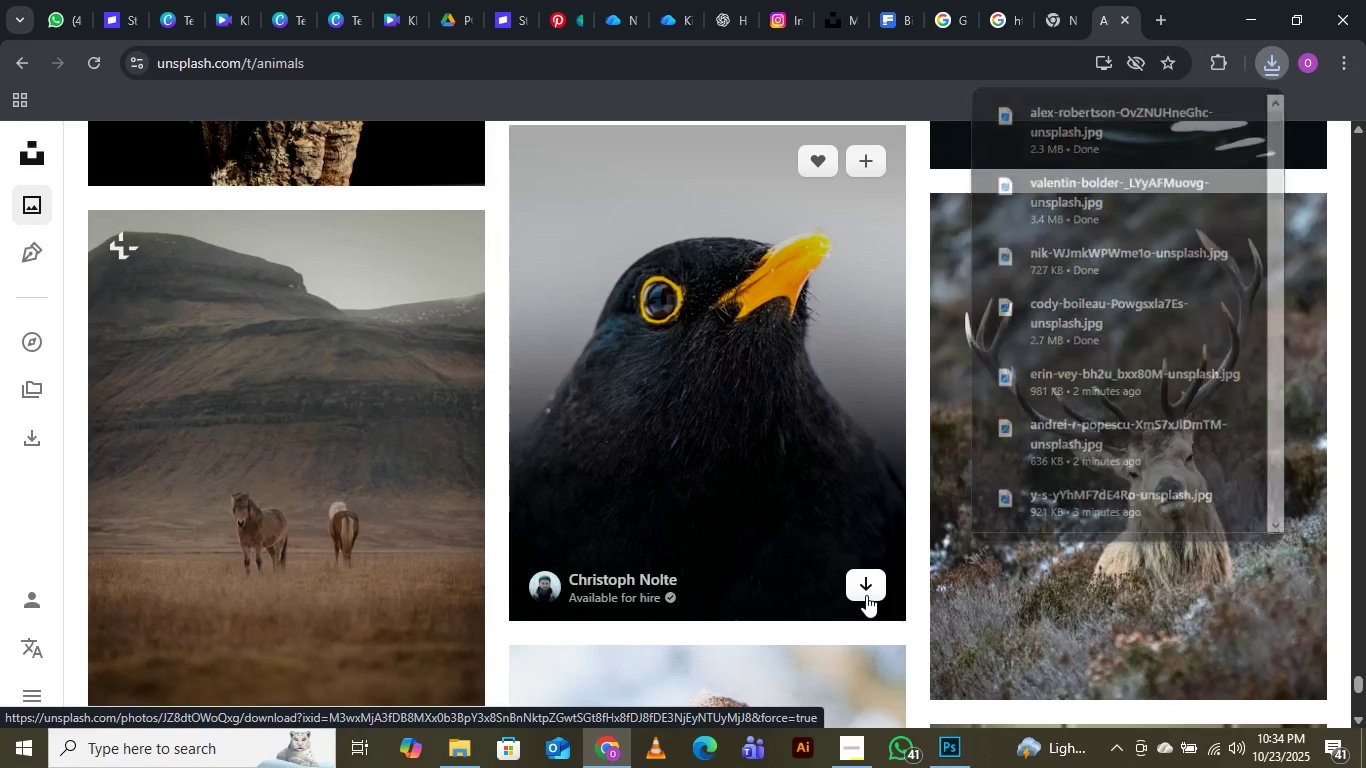 
left_click([866, 595])
 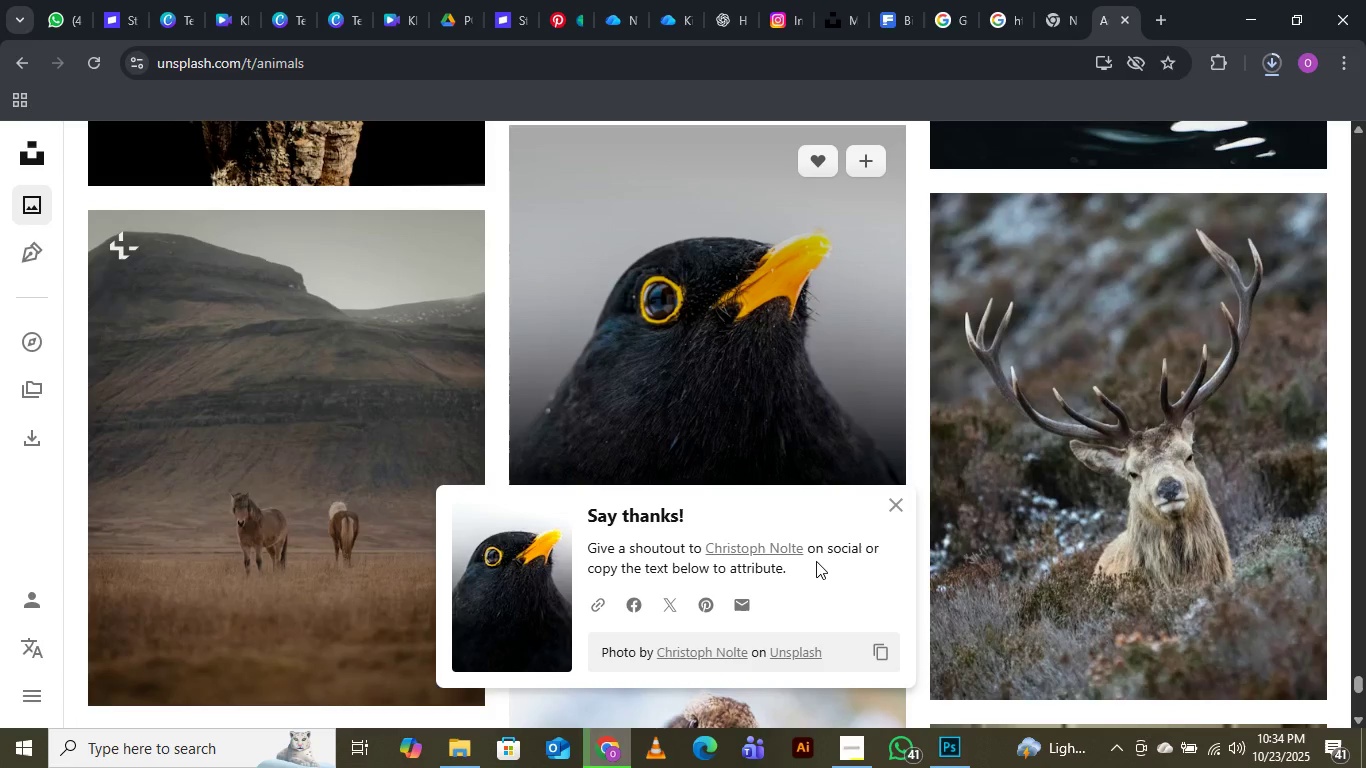 
wait(10.64)
 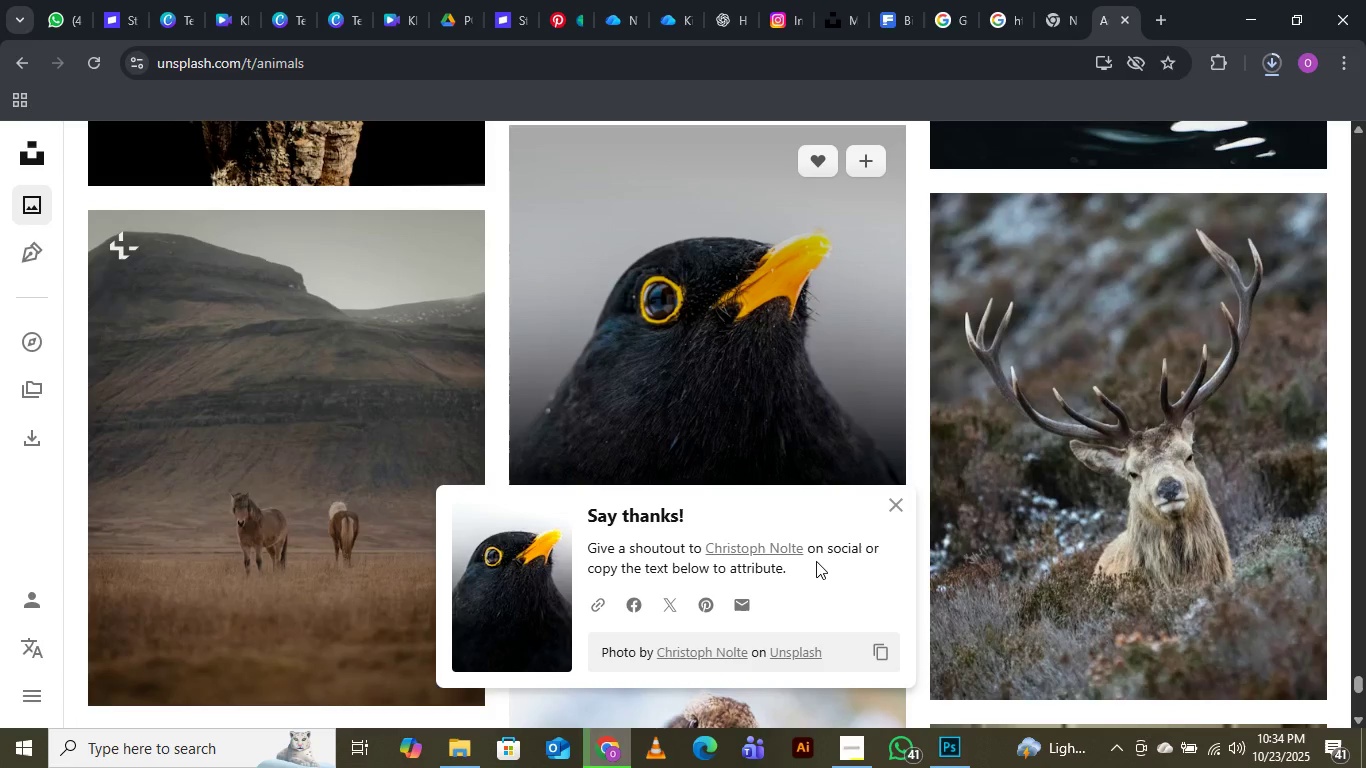 
scroll: coordinate [816, 558], scroll_direction: down, amount: 7.0
 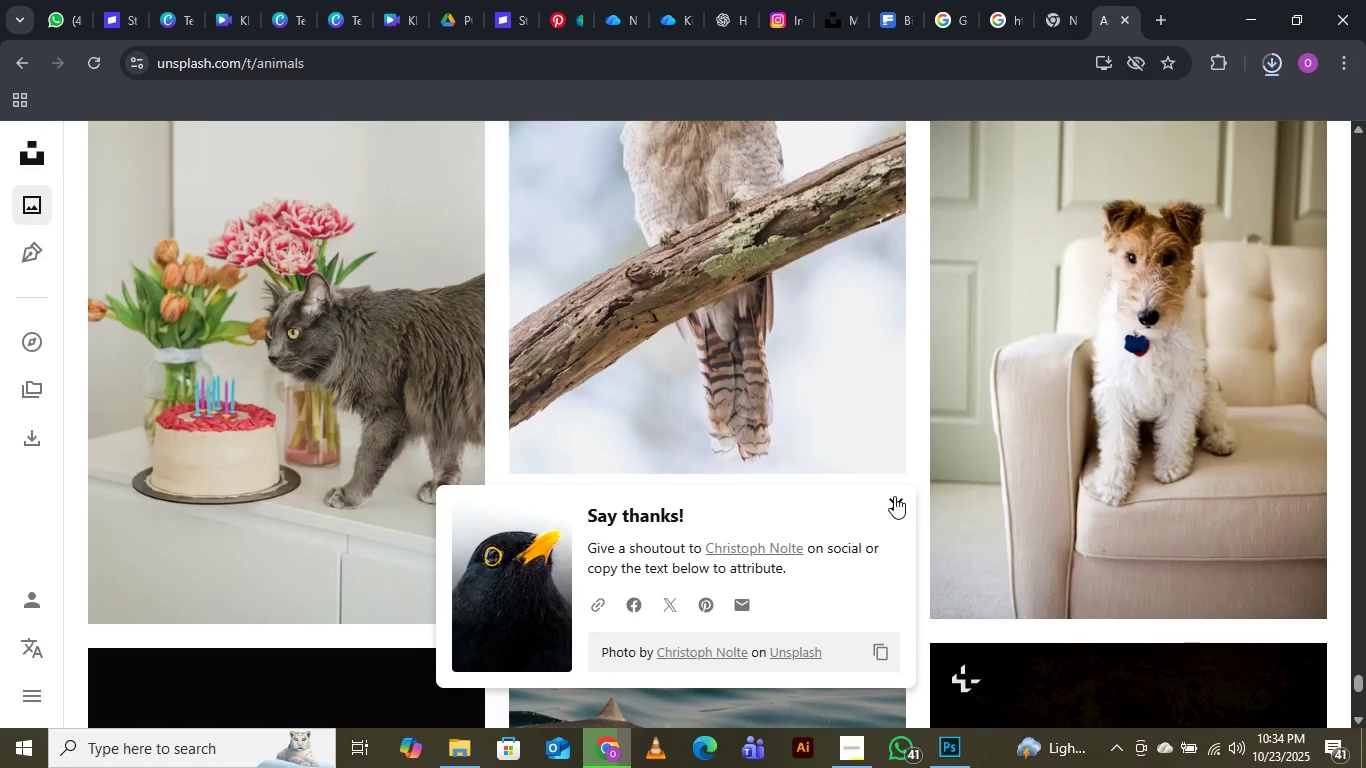 
left_click([894, 496])
 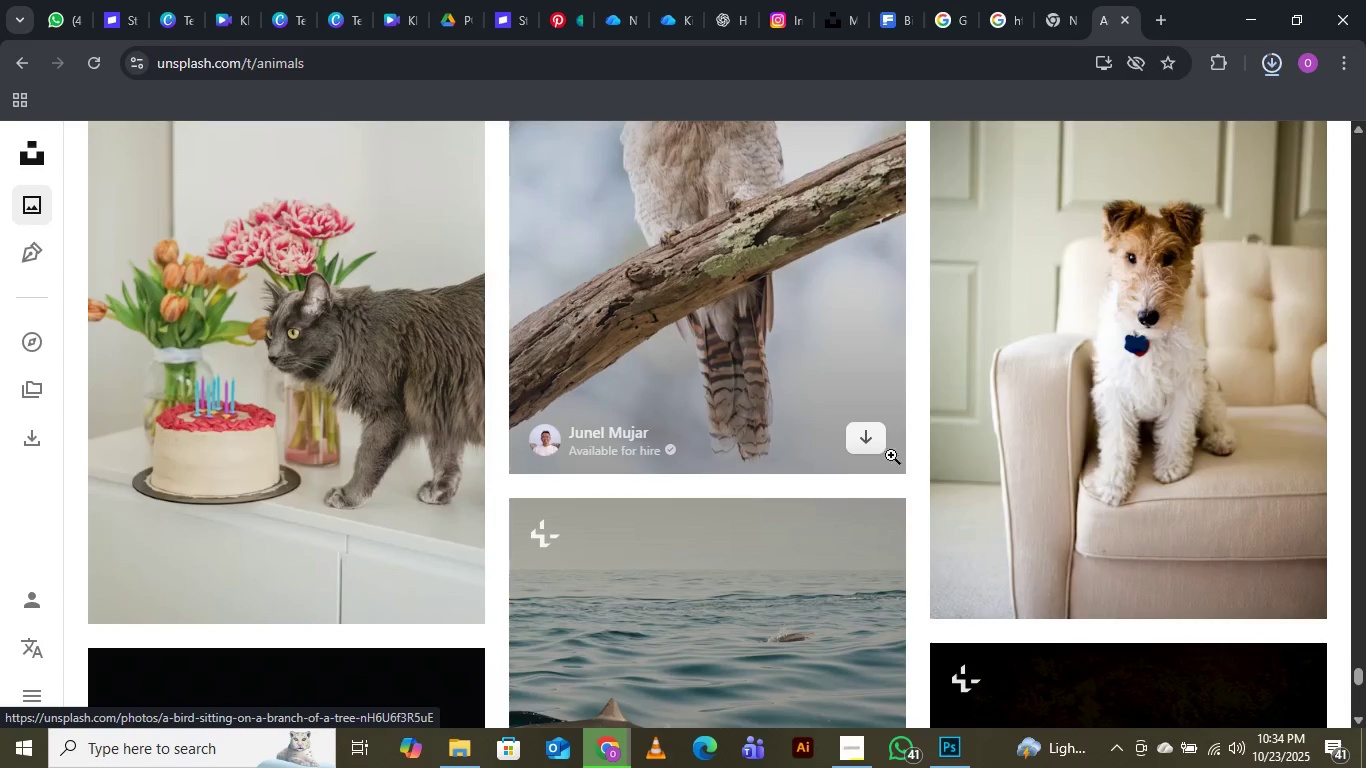 
scroll: coordinate [727, 341], scroll_direction: down, amount: 14.0
 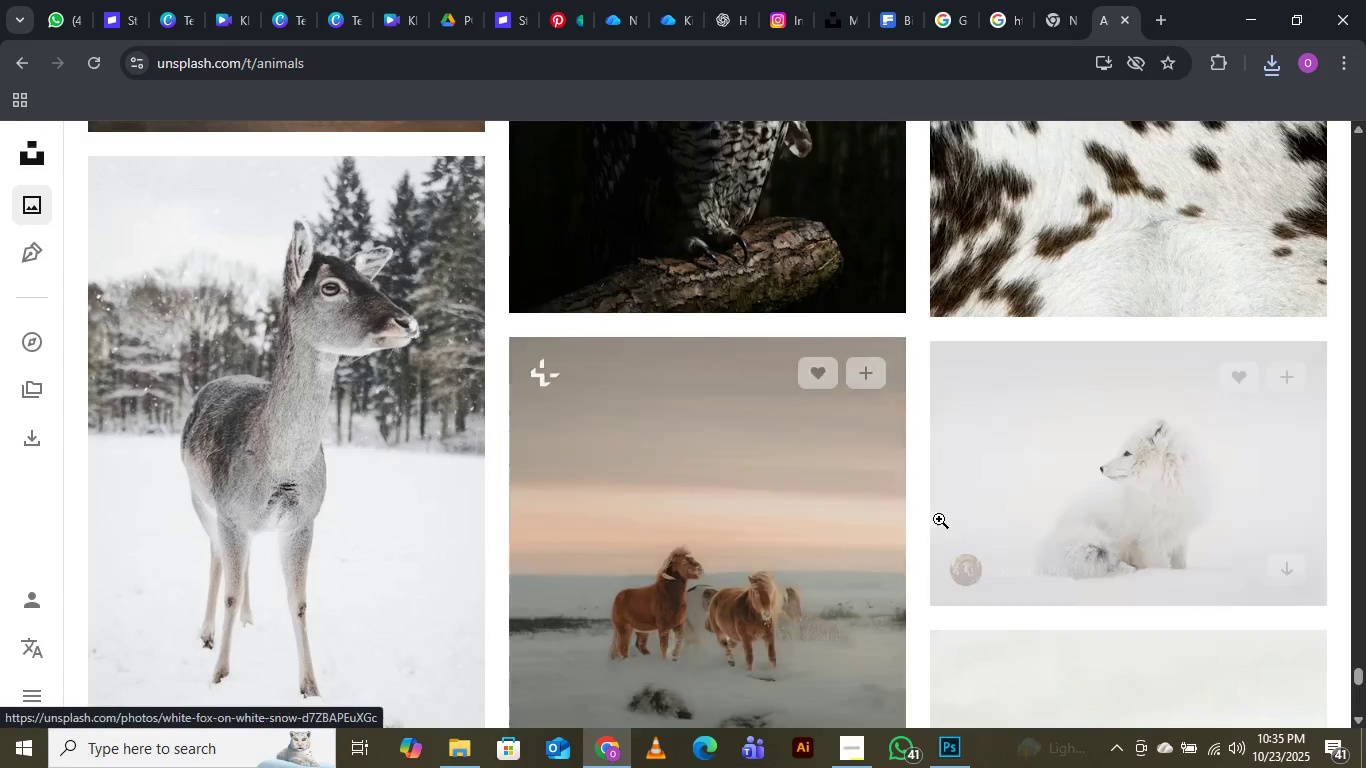 
scroll: coordinate [743, 434], scroll_direction: down, amount: 7.0
 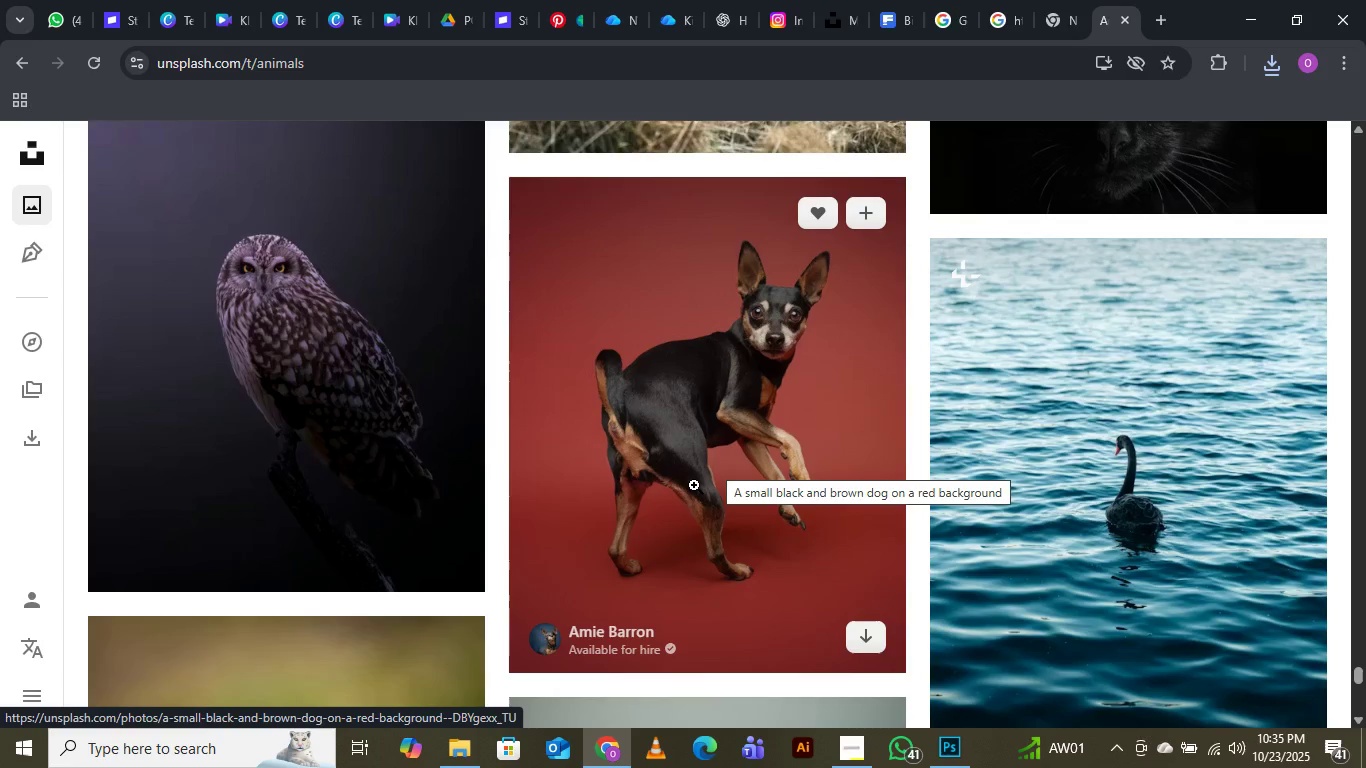 
wait(10.39)
 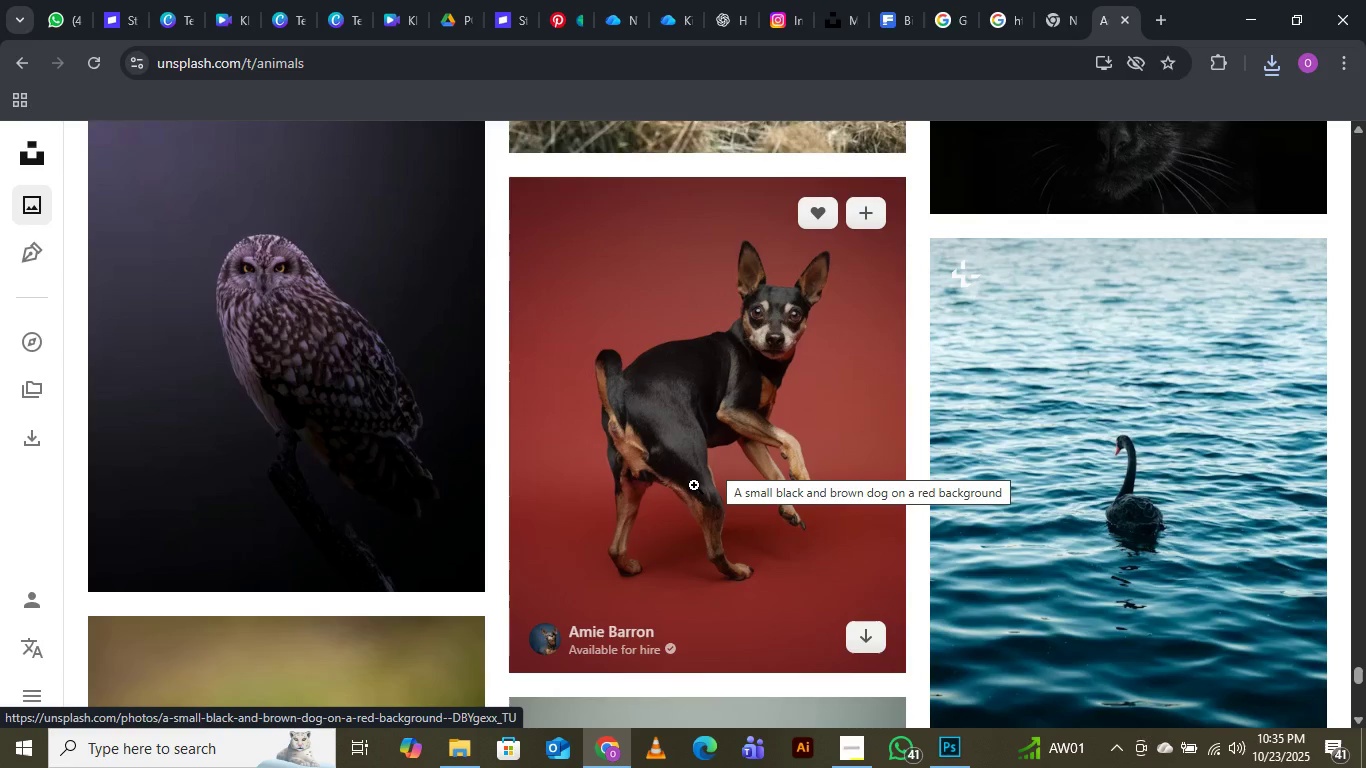 
mouse_move([1004, 322])
 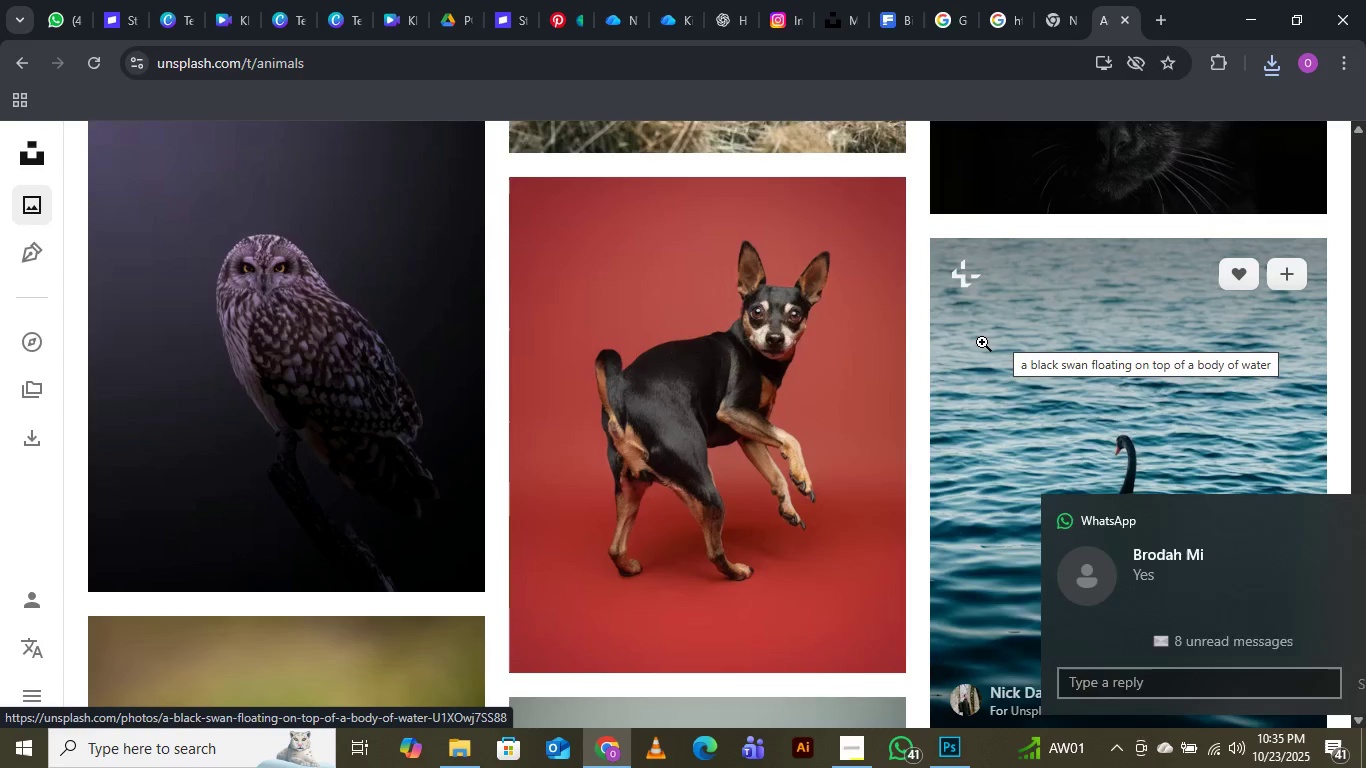 
wait(10.86)
 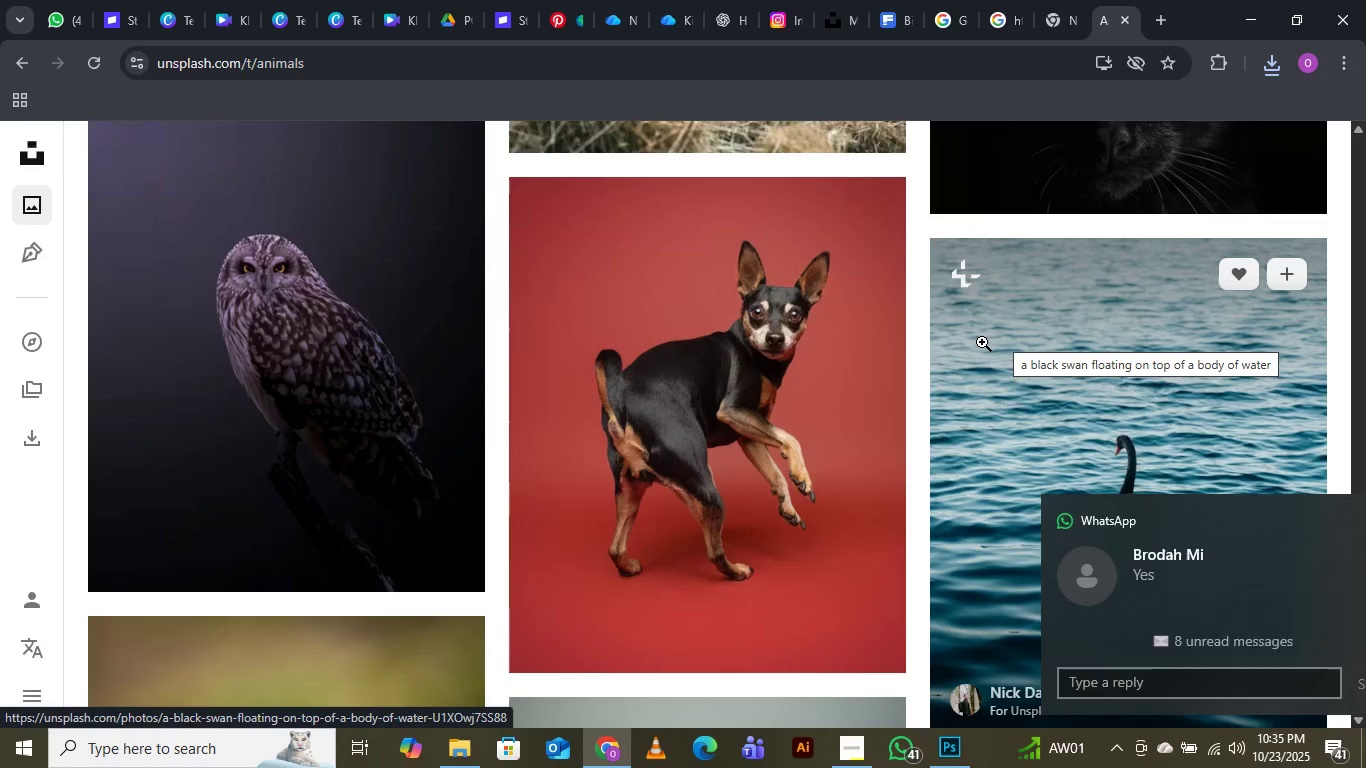 
mouse_move([940, 381])
 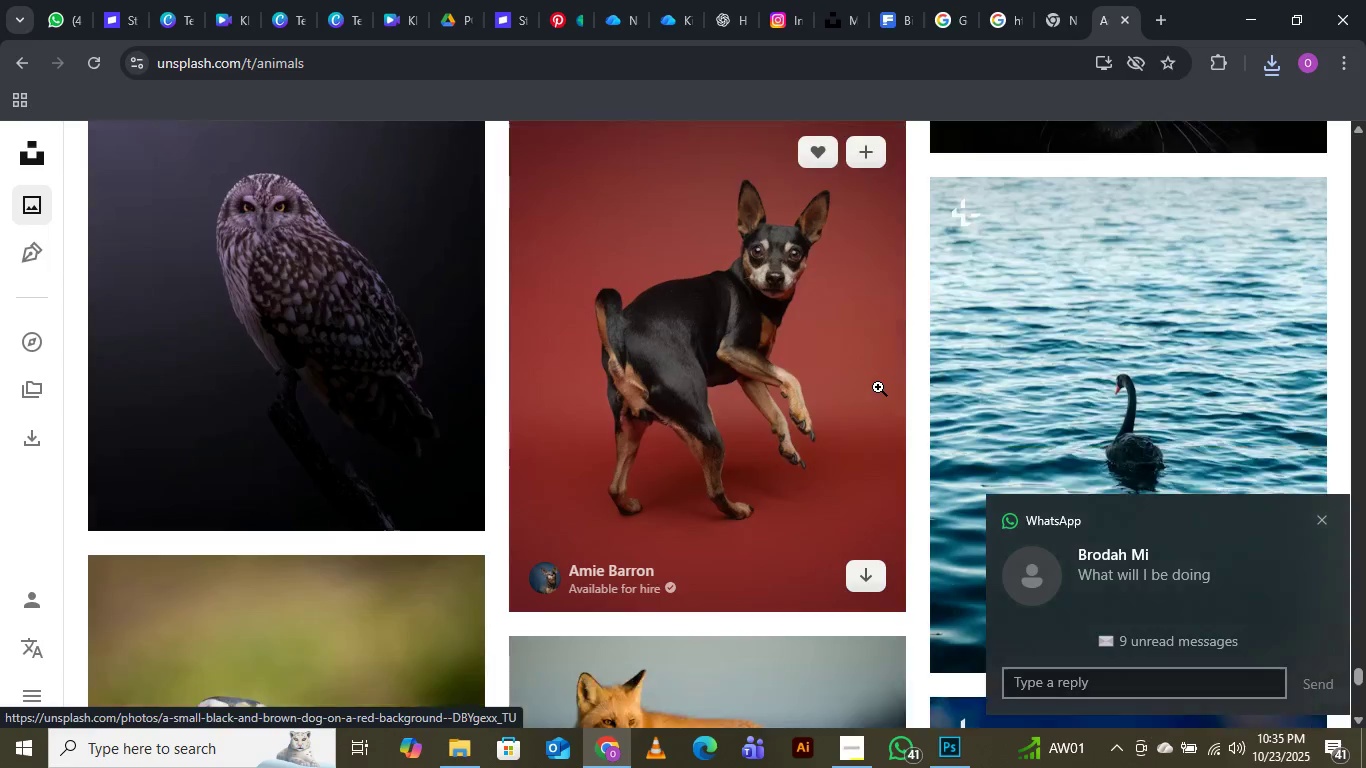 
scroll: coordinate [878, 387], scroll_direction: down, amount: 5.0
 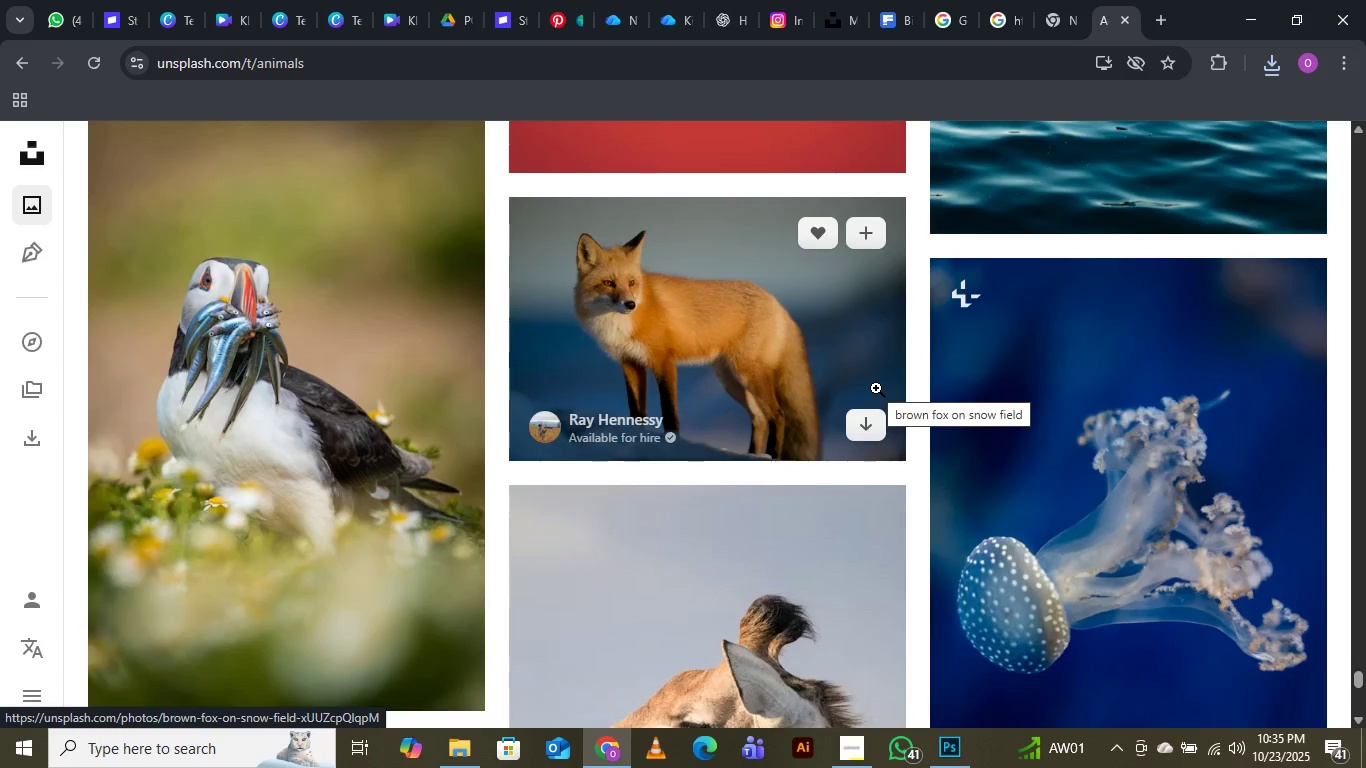 
wait(9.53)
 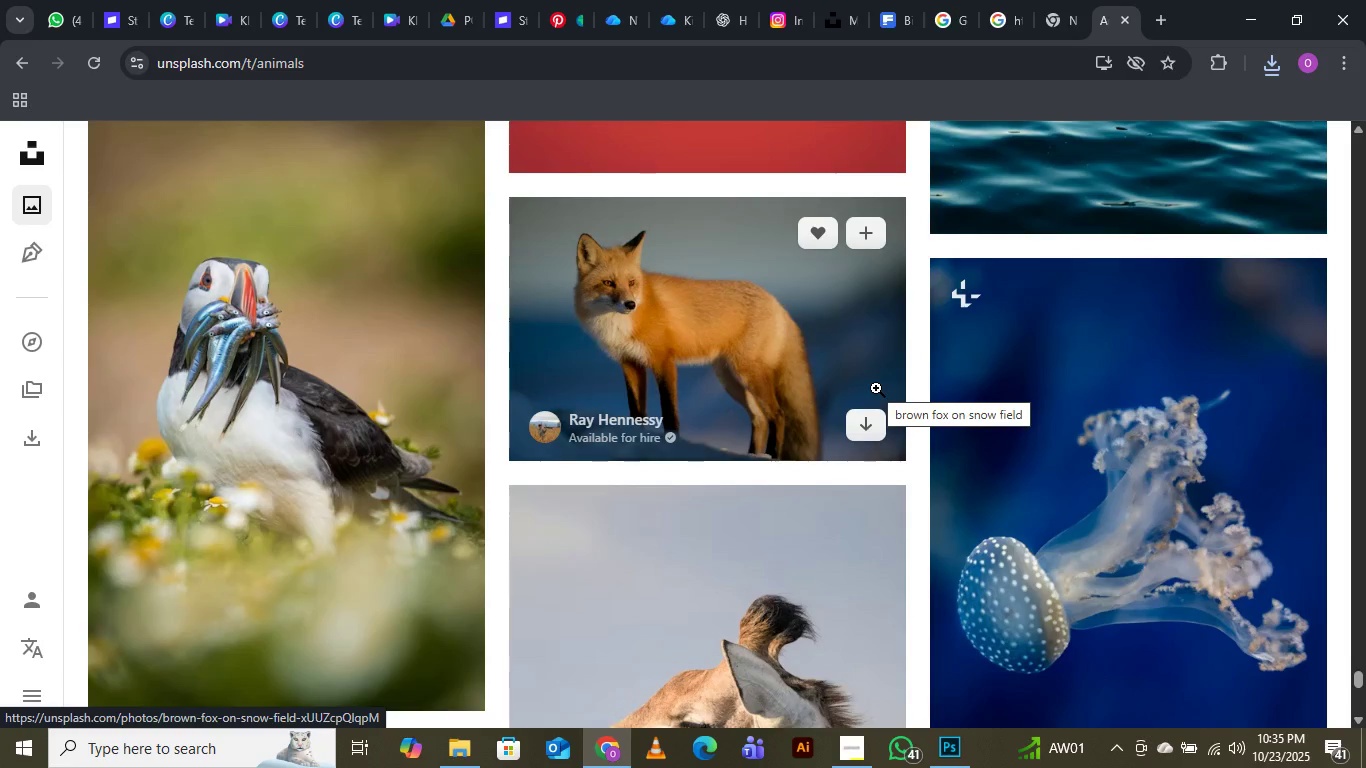 
scroll: coordinate [856, 390], scroll_direction: down, amount: 2.0
 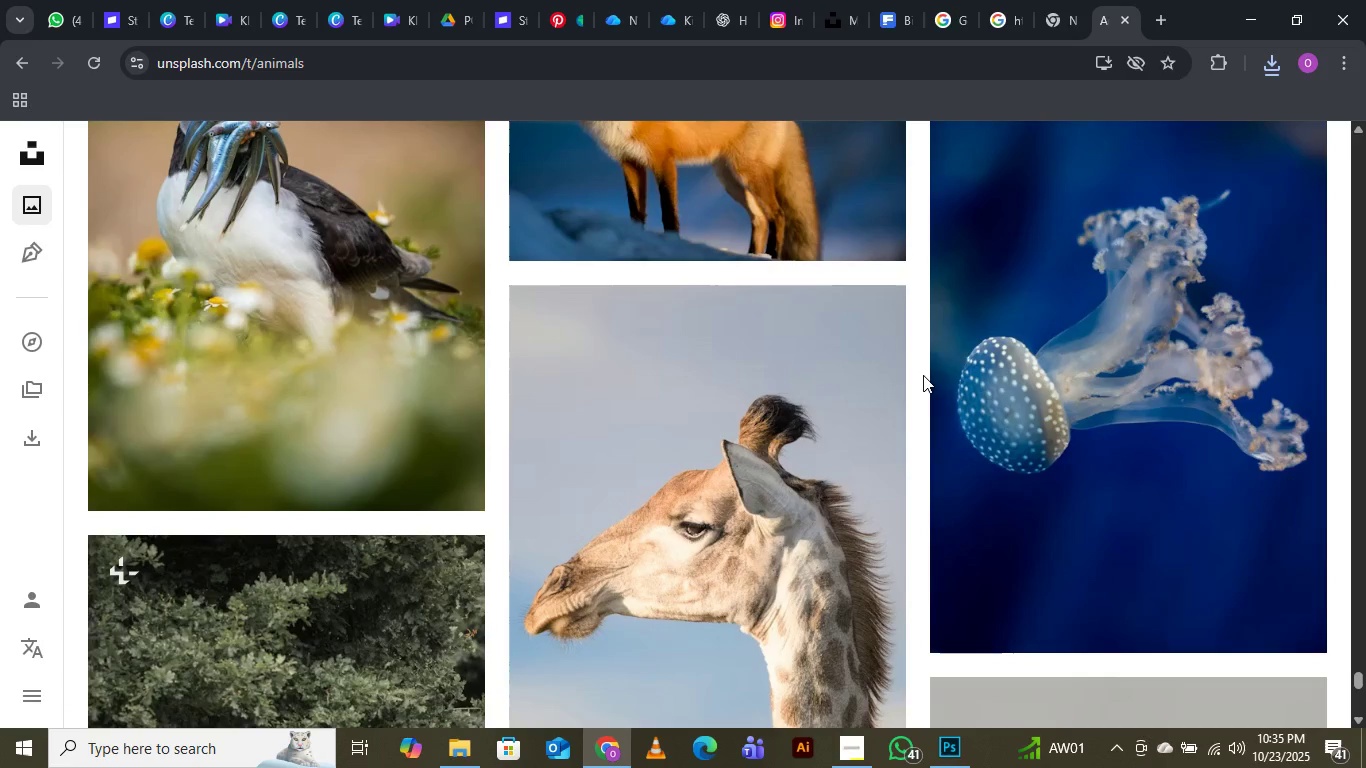 
wait(10.64)
 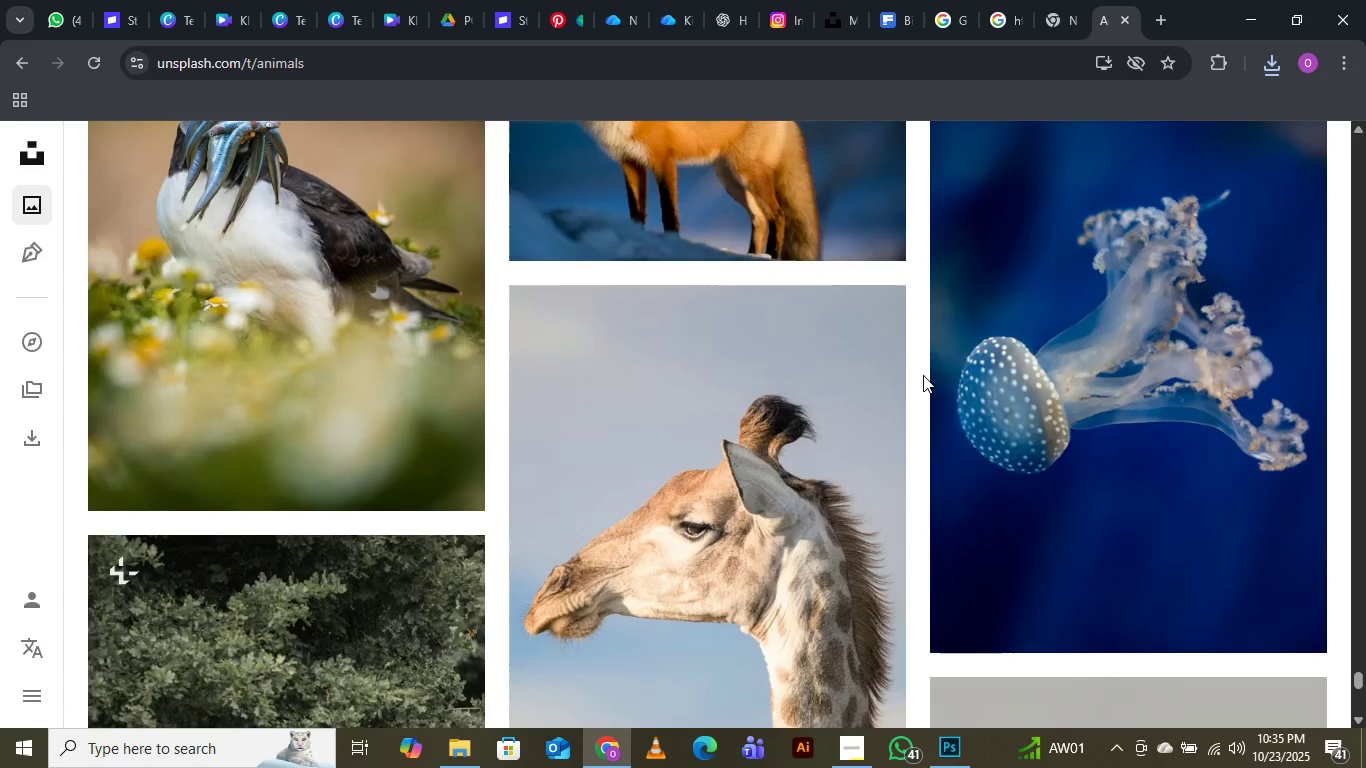 
scroll: coordinate [923, 375], scroll_direction: down, amount: 11.0
 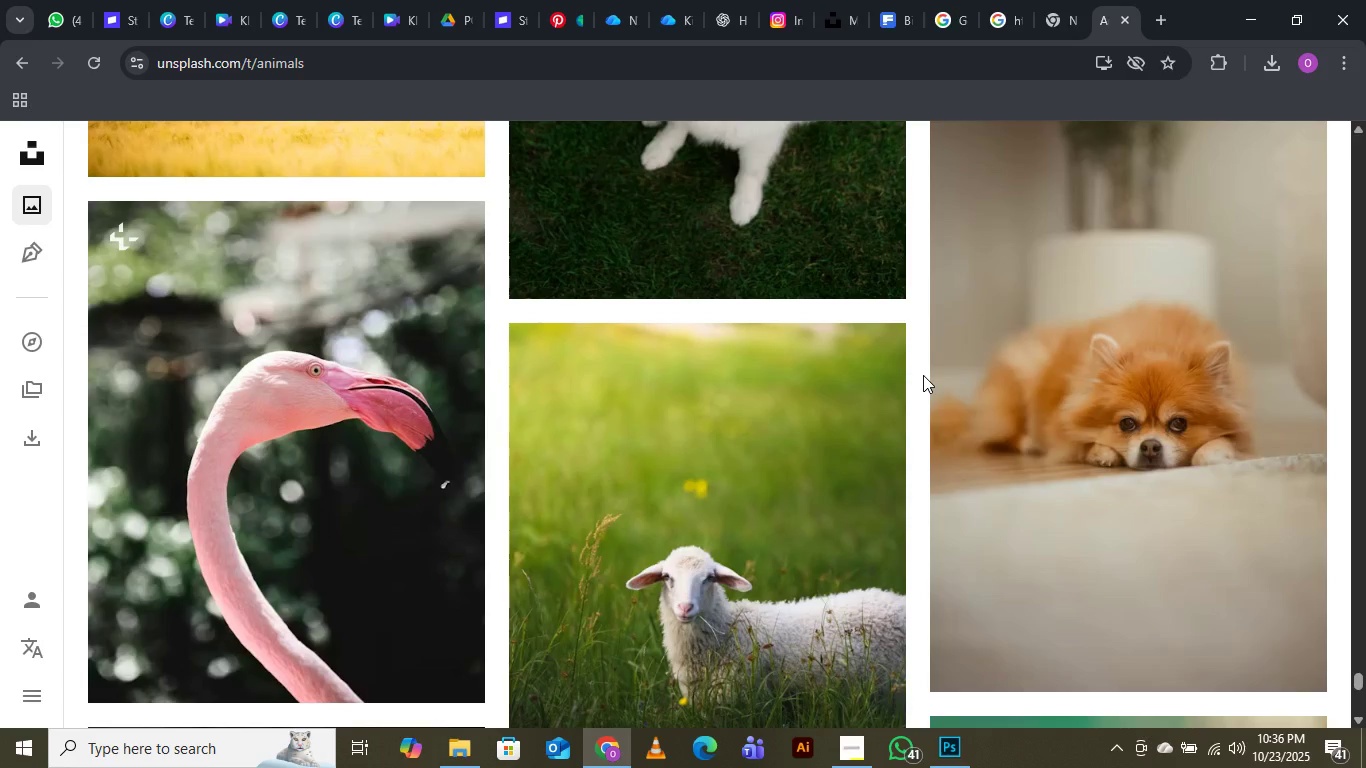 
wait(8.86)
 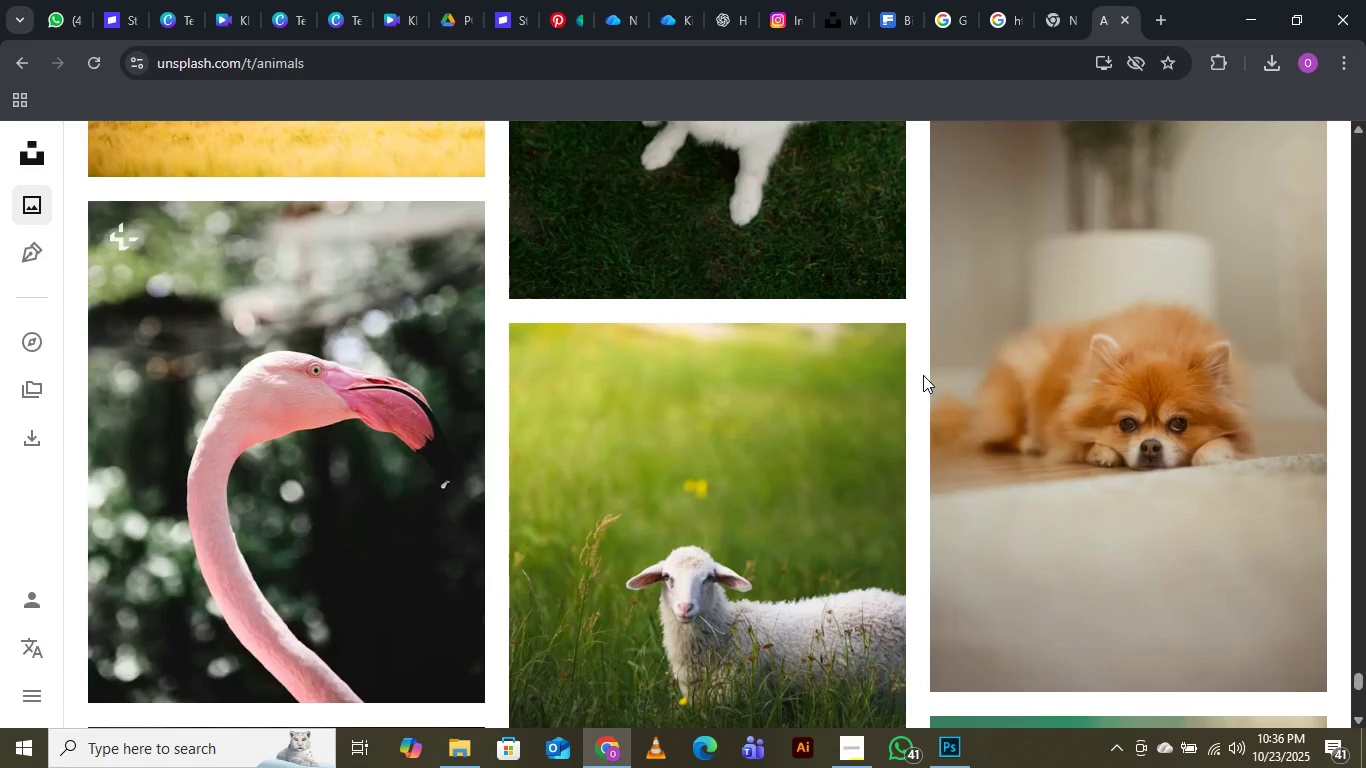 
scroll: coordinate [801, 286], scroll_direction: down, amount: 8.0
 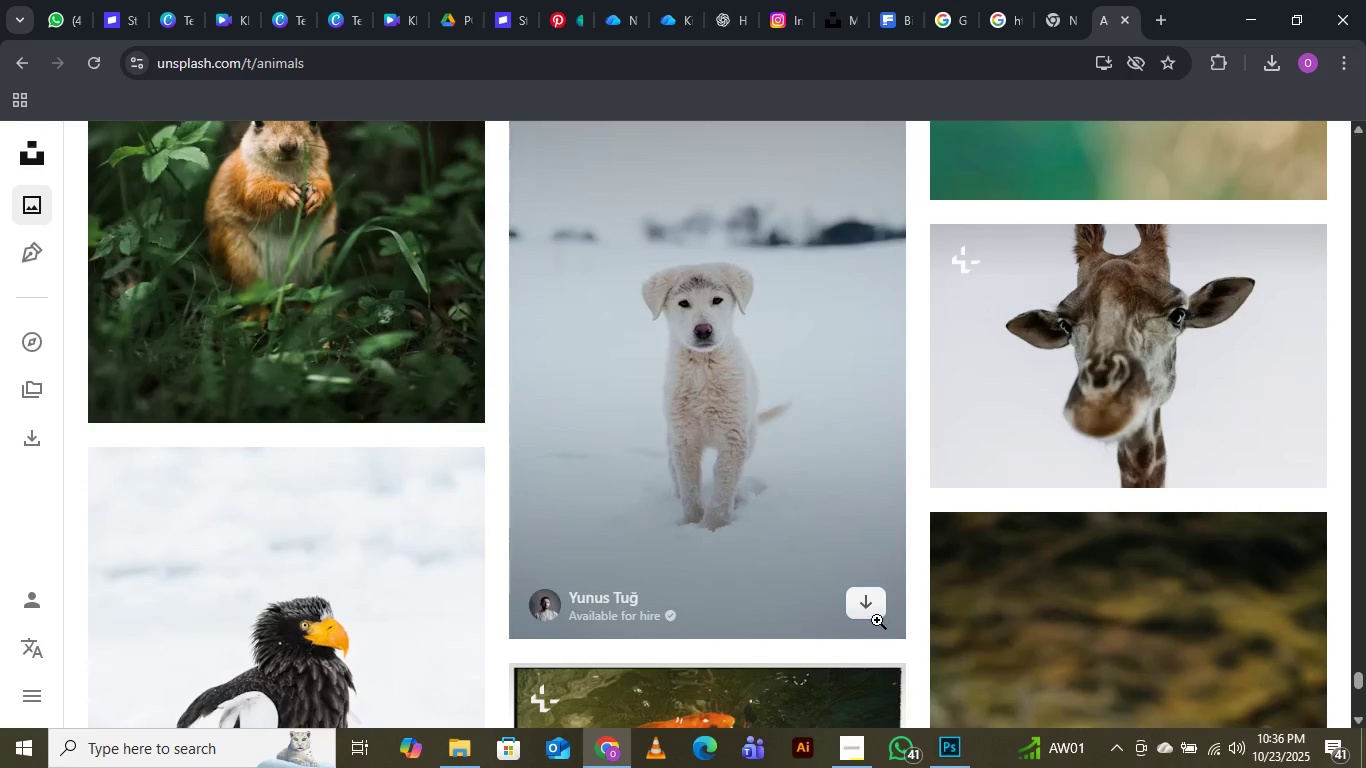 
left_click([867, 609])
 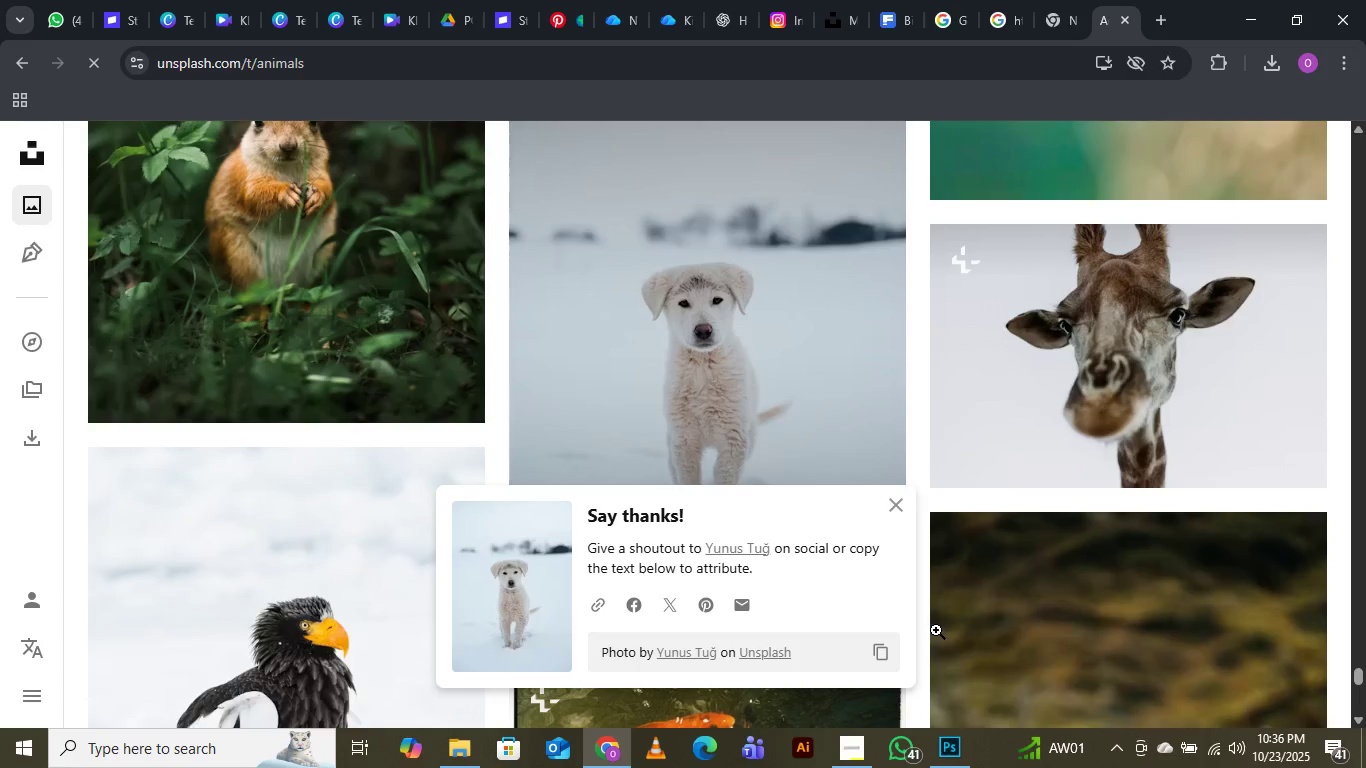 
wait(7.13)
 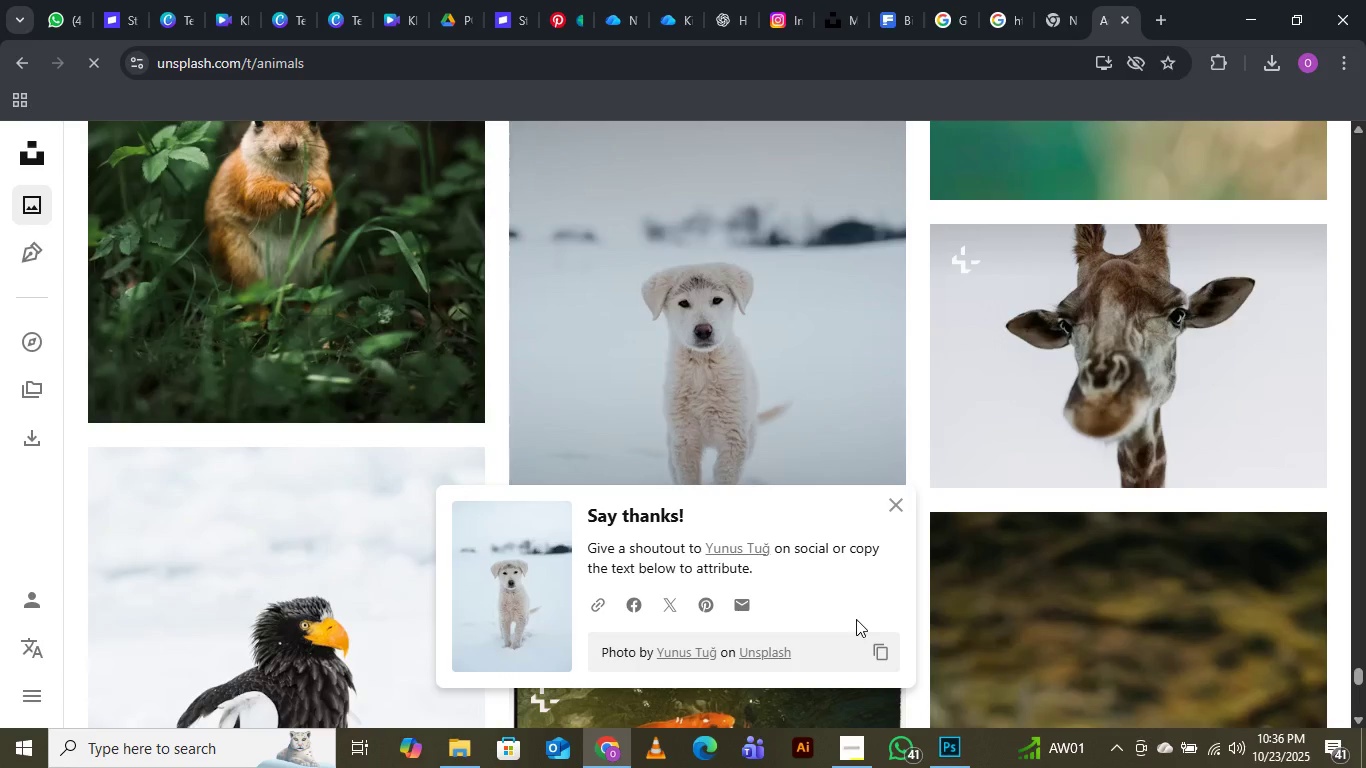 
scroll: coordinate [1073, 636], scroll_direction: down, amount: 10.0
 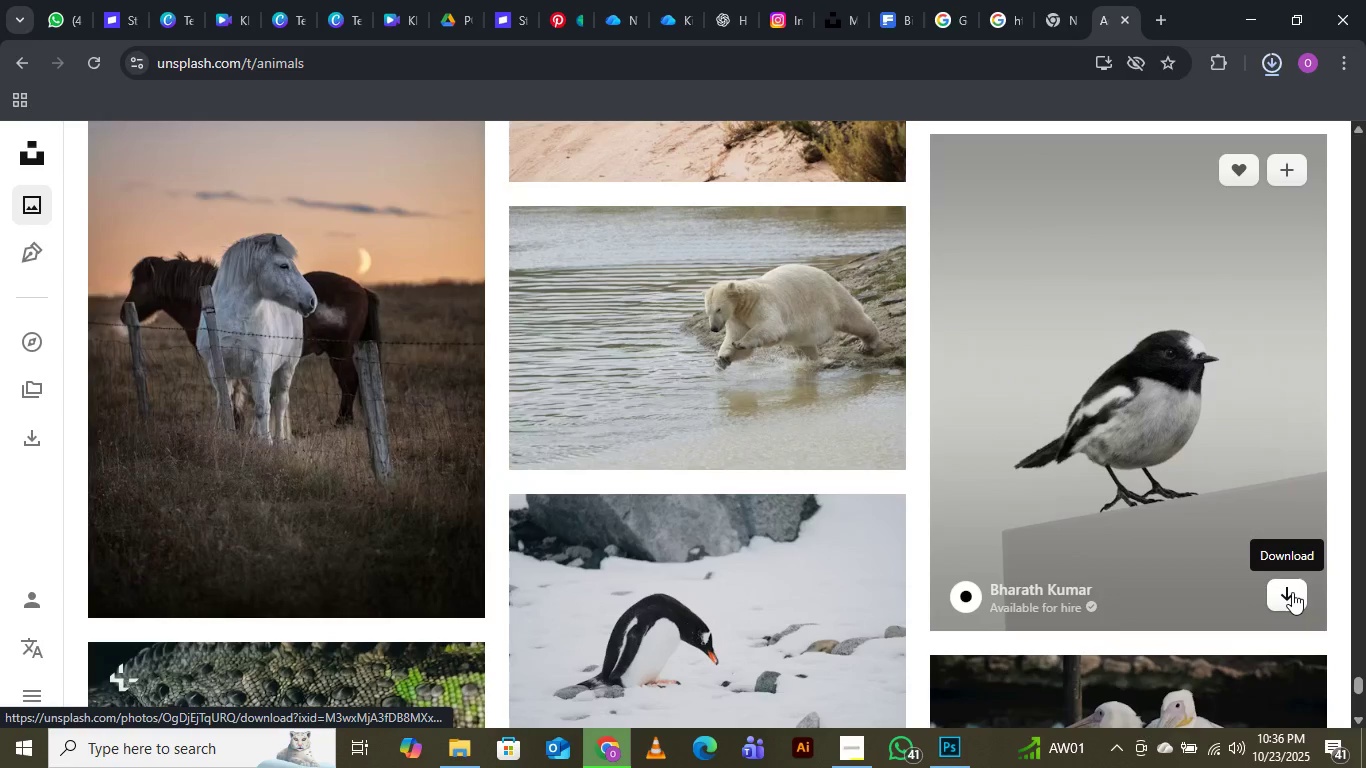 
left_click([1292, 592])
 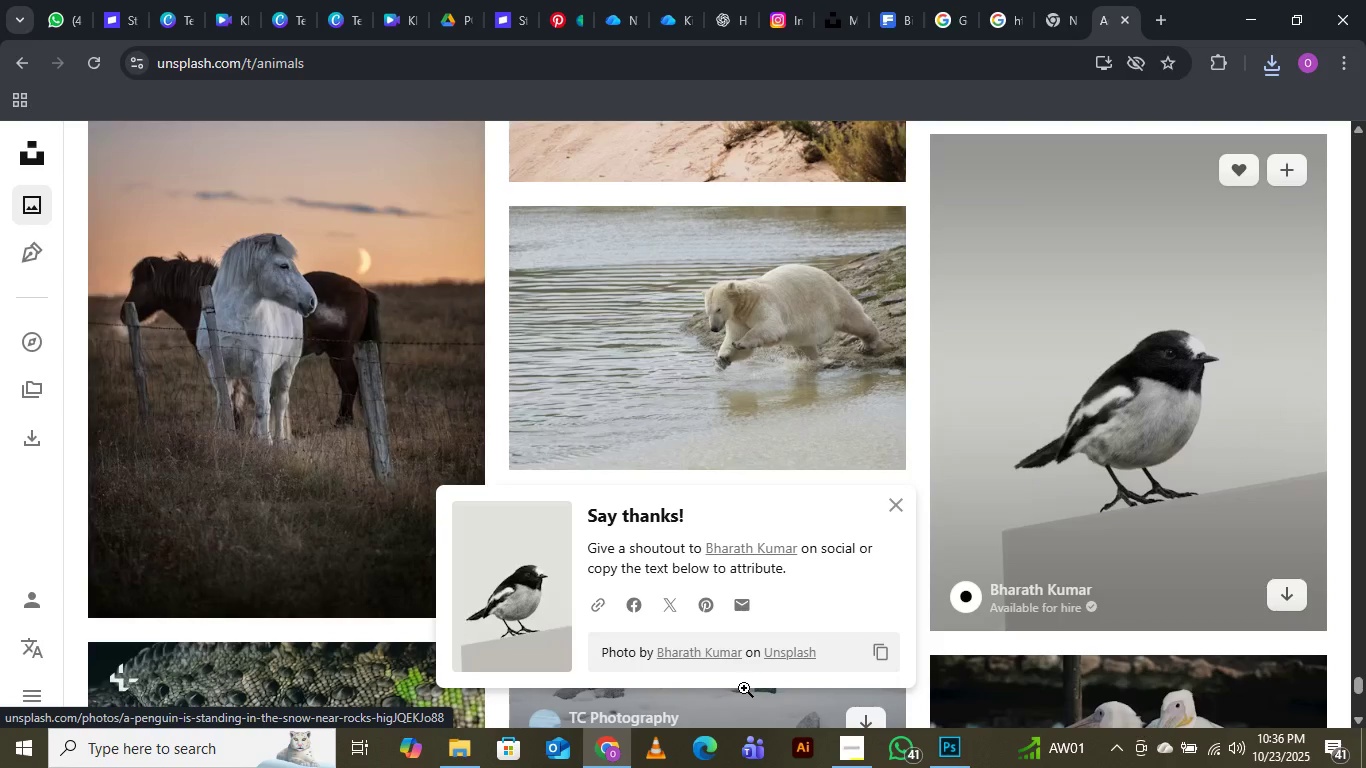 
wait(15.55)
 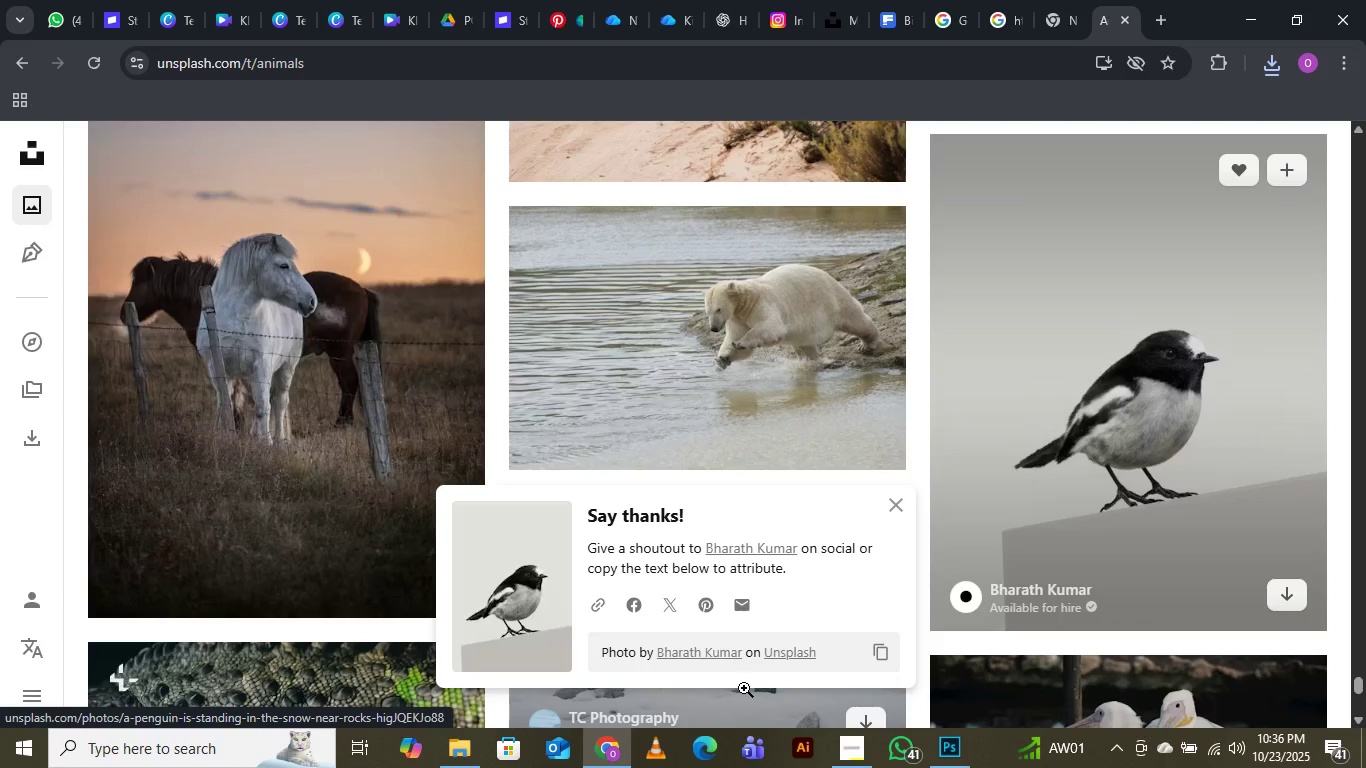 
left_click([1280, 599])
 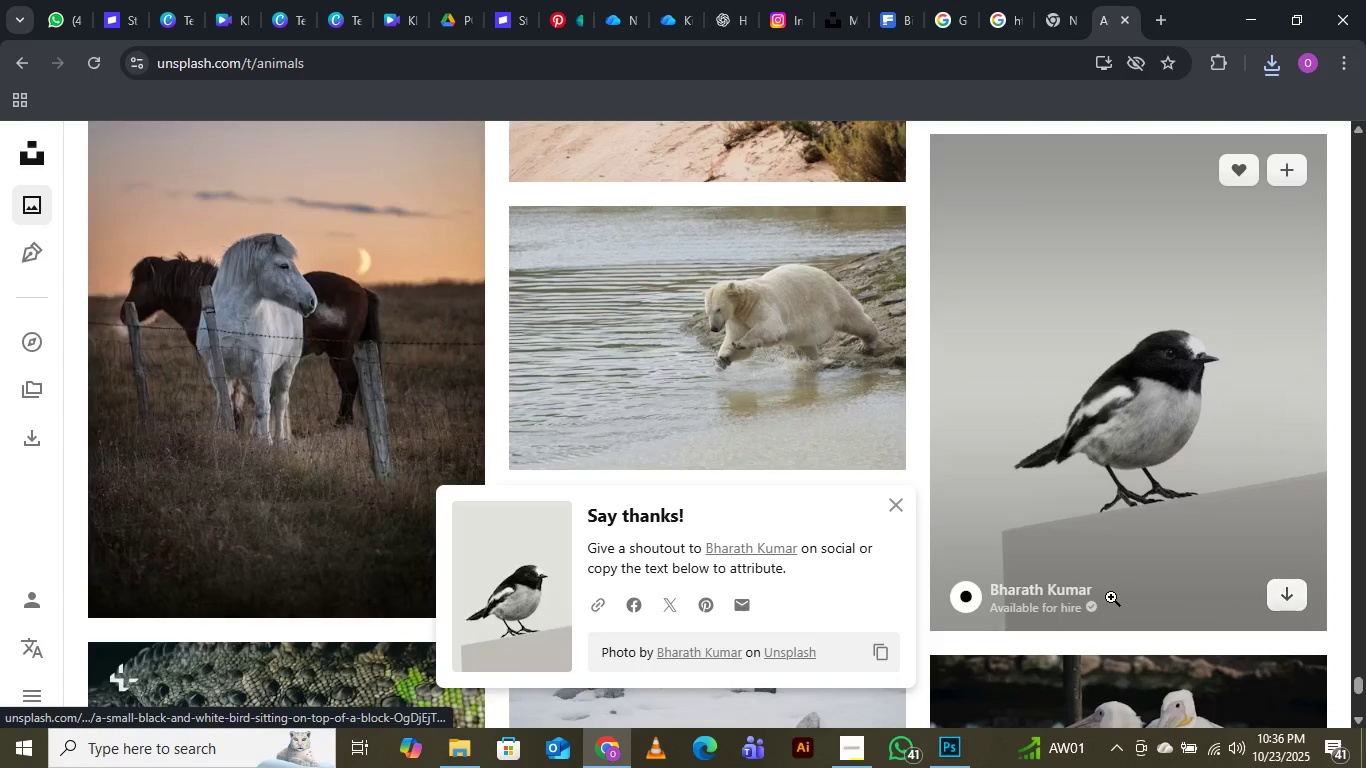 
mouse_move([1128, 578])
 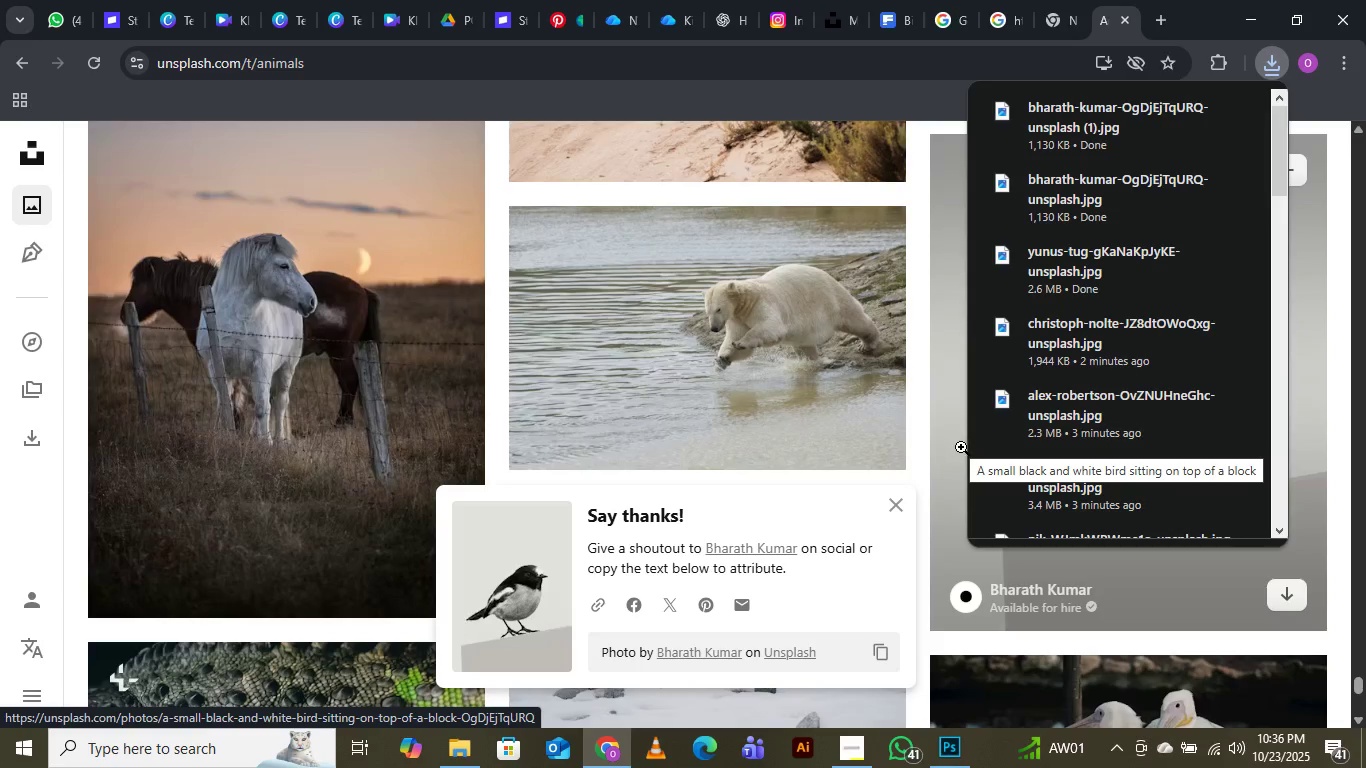 
scroll: coordinate [802, 372], scroll_direction: down, amount: 18.0
 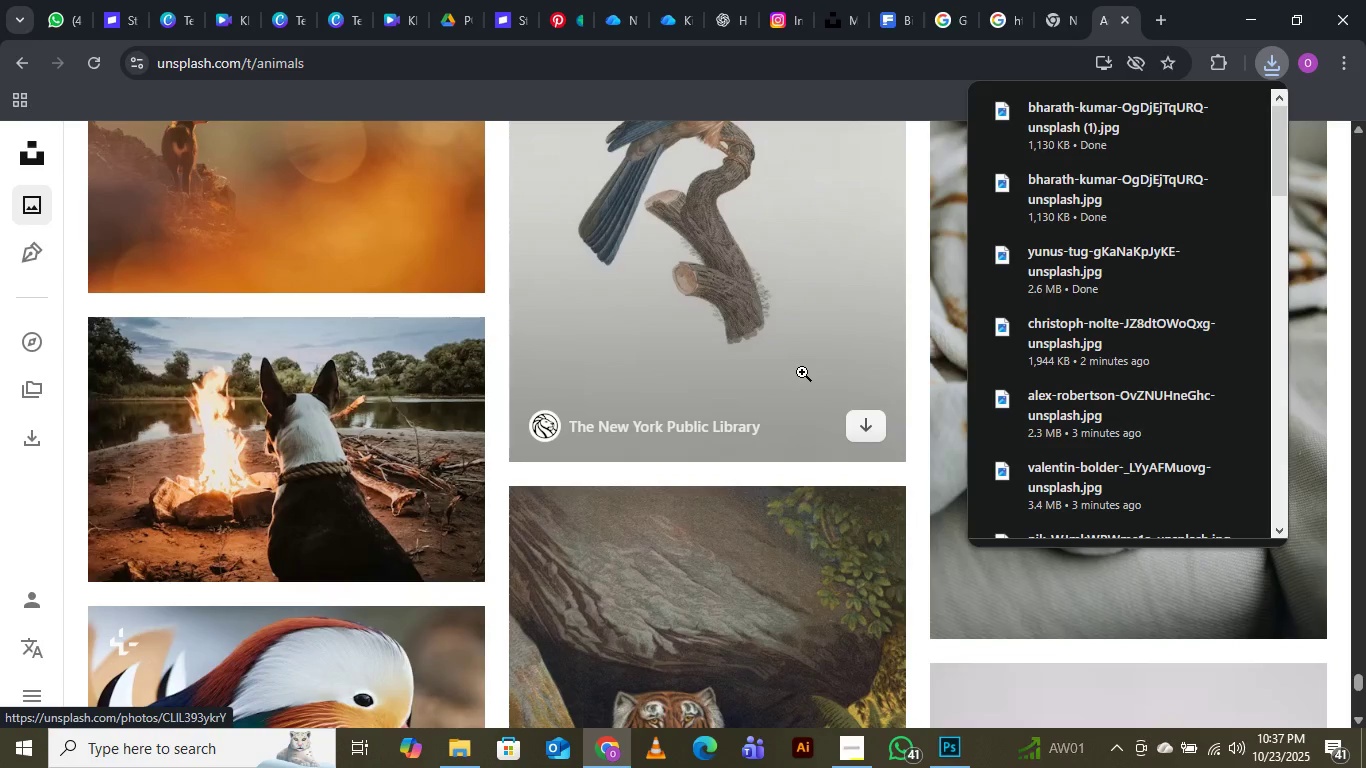 
scroll: coordinate [636, 392], scroll_direction: down, amount: 14.0
 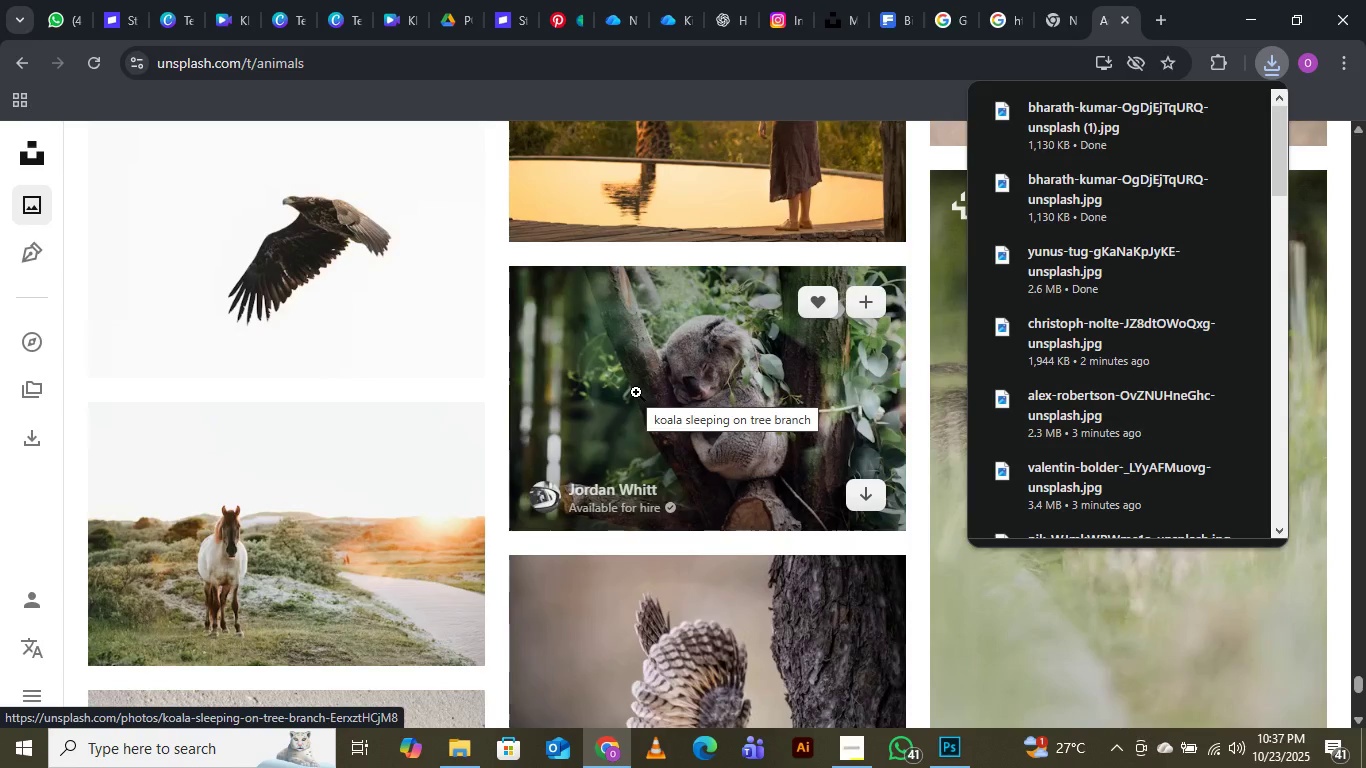 
wait(17.36)
 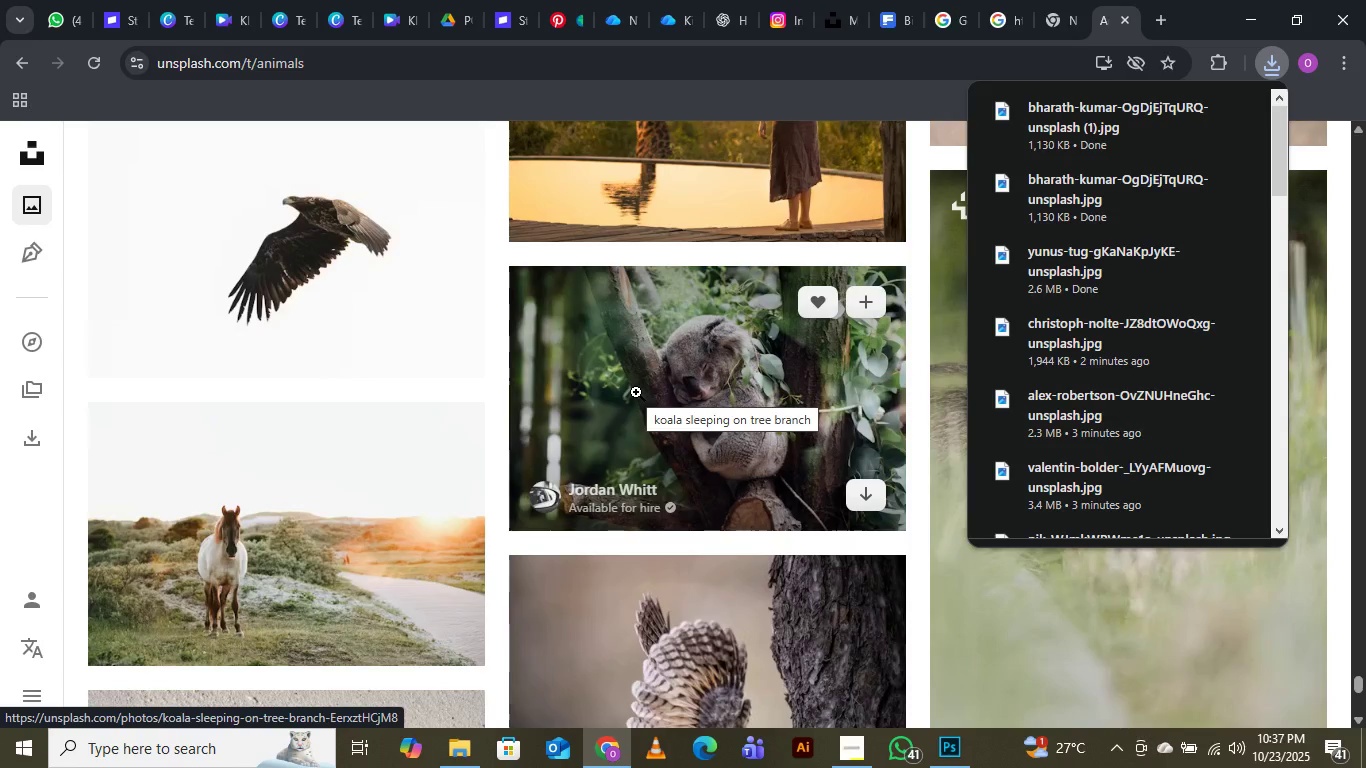 
scroll: coordinate [636, 393], scroll_direction: down, amount: 7.0
 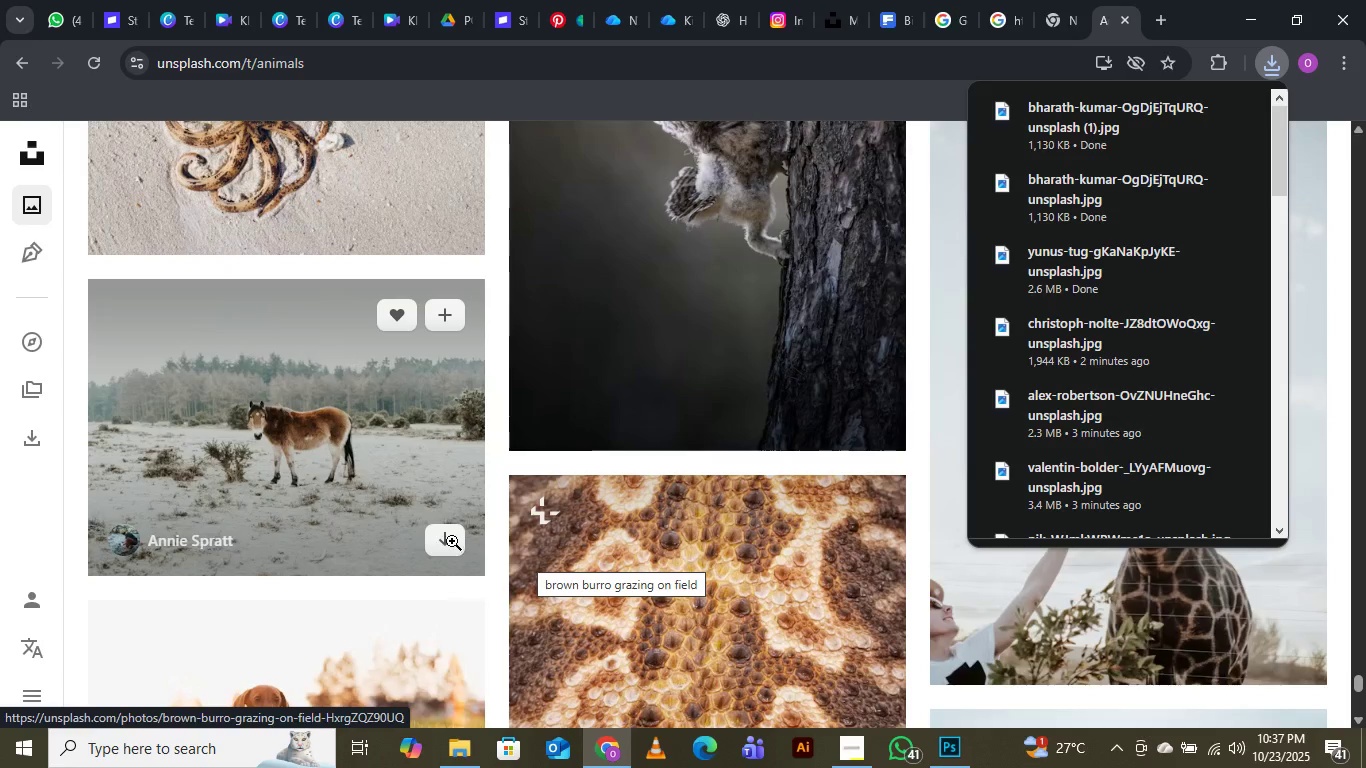 
left_click([446, 541])
 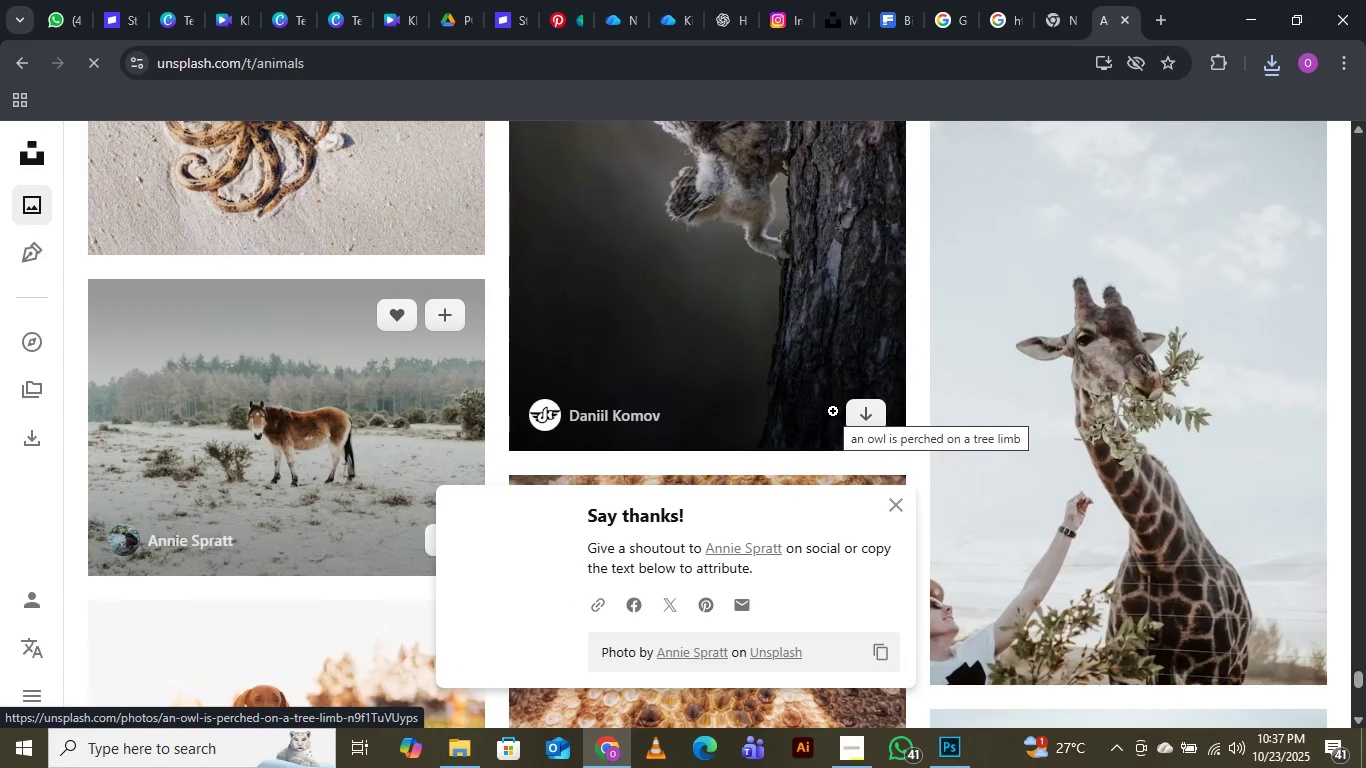 
scroll: coordinate [833, 411], scroll_direction: down, amount: 7.0
 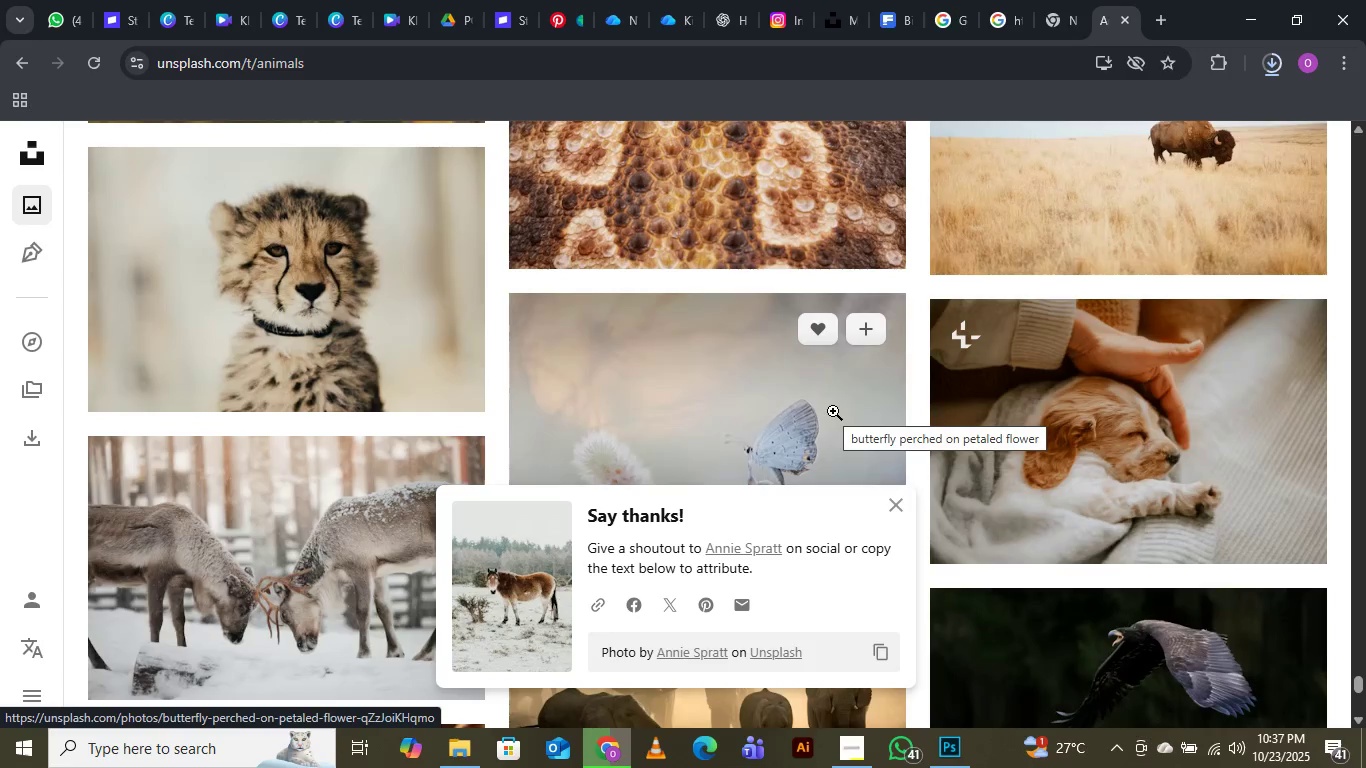 
wait(8.4)
 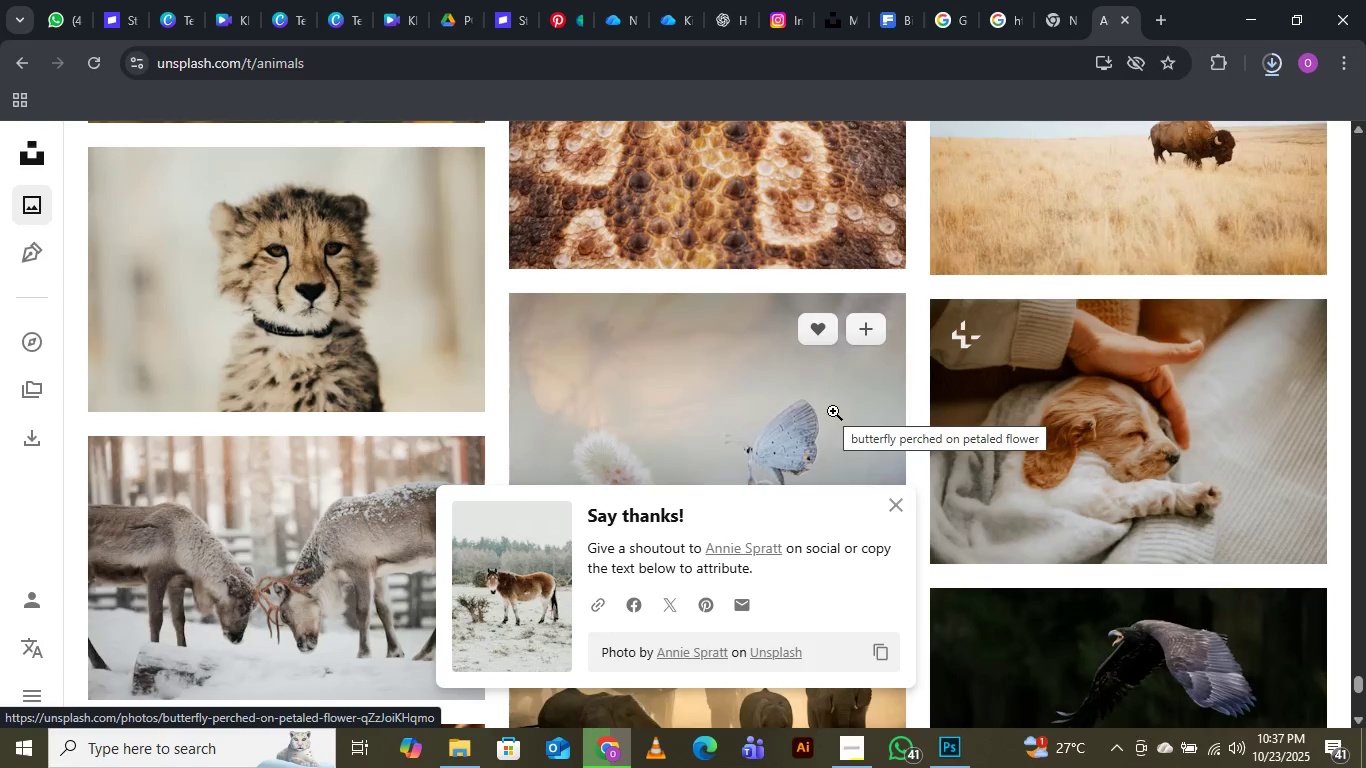 
scroll: coordinate [833, 390], scroll_direction: down, amount: 4.0
 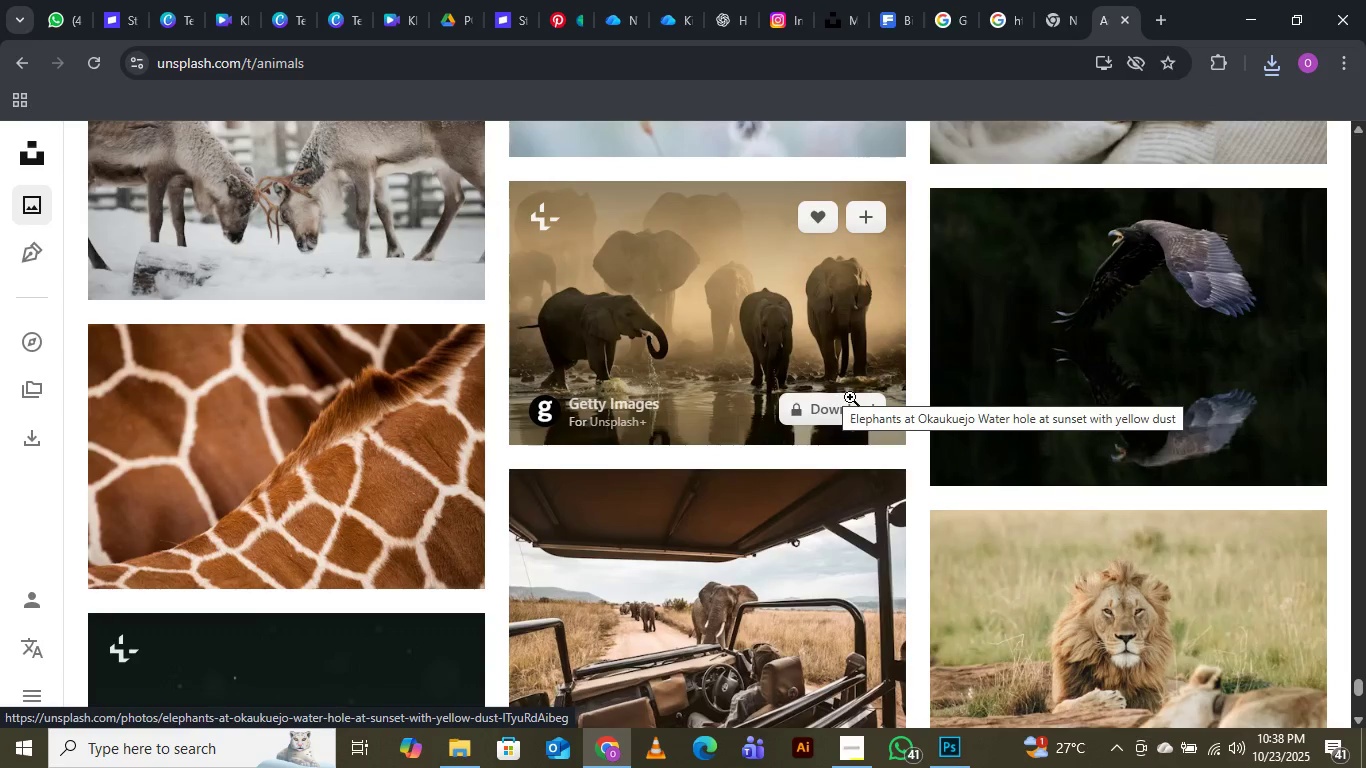 
wait(12.36)
 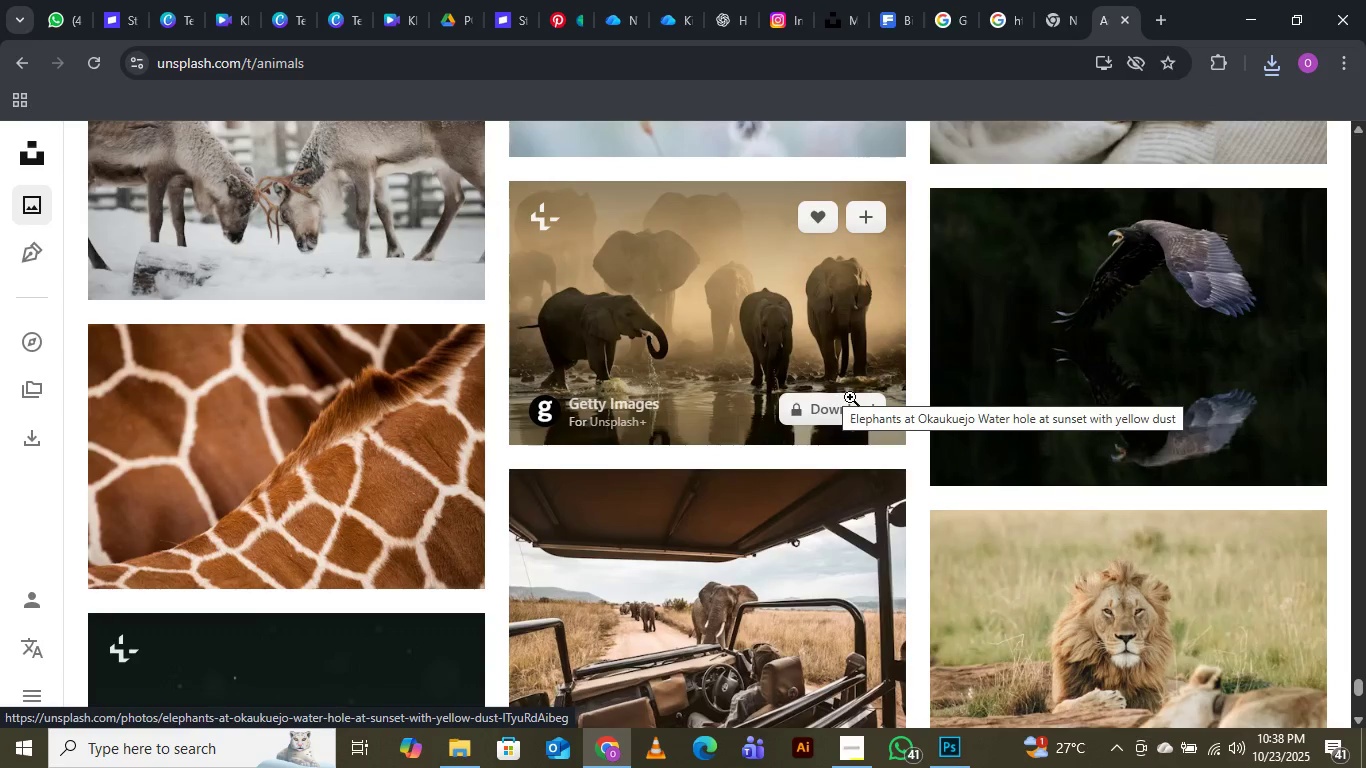 
scroll: coordinate [881, 420], scroll_direction: down, amount: 7.0
 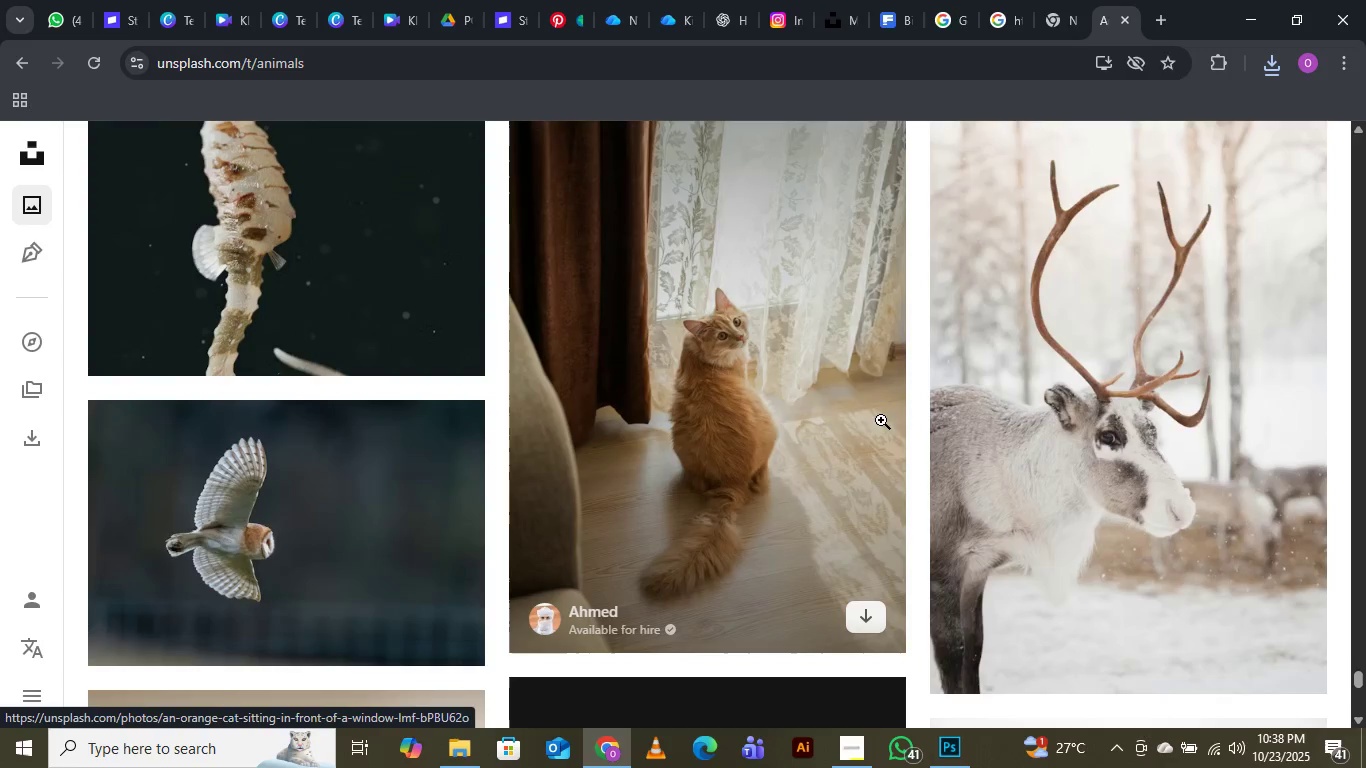 
wait(6.49)
 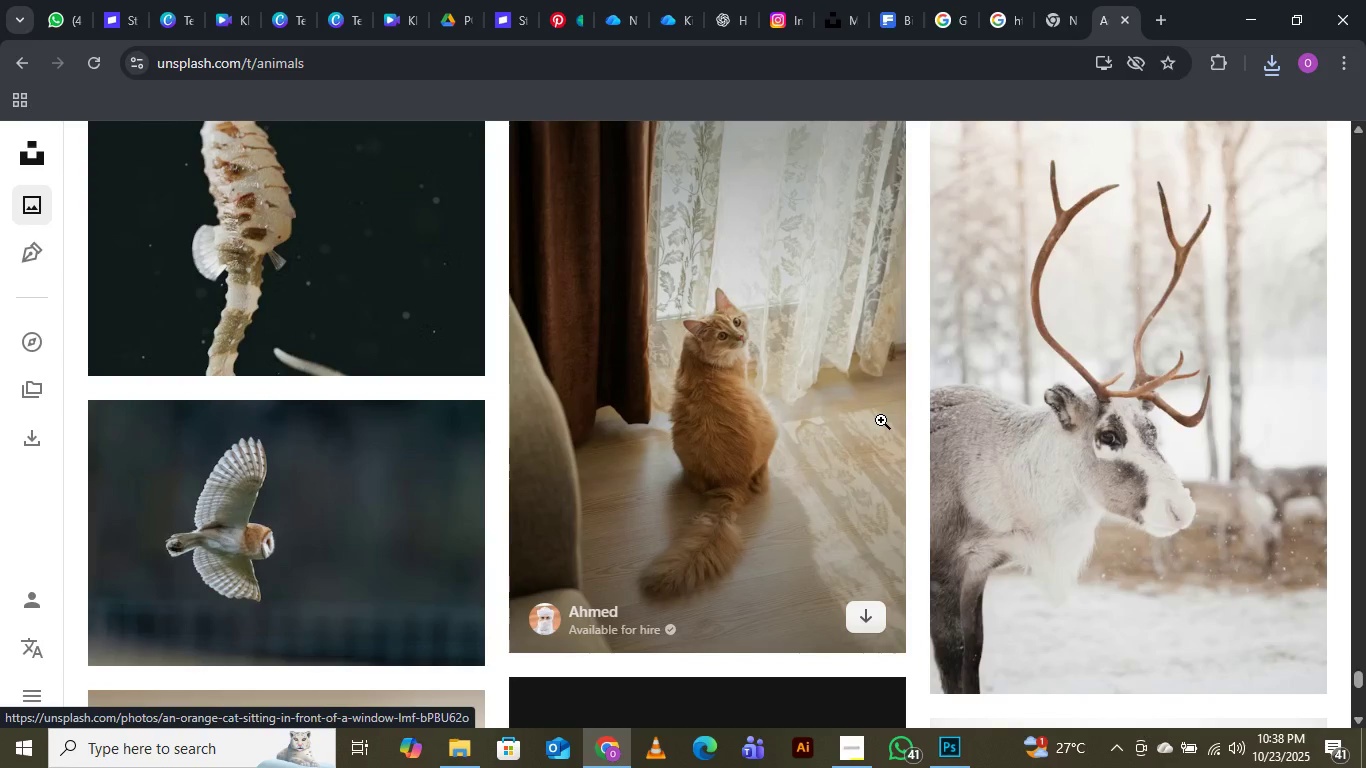 
scroll: coordinate [879, 424], scroll_direction: down, amount: 4.0
 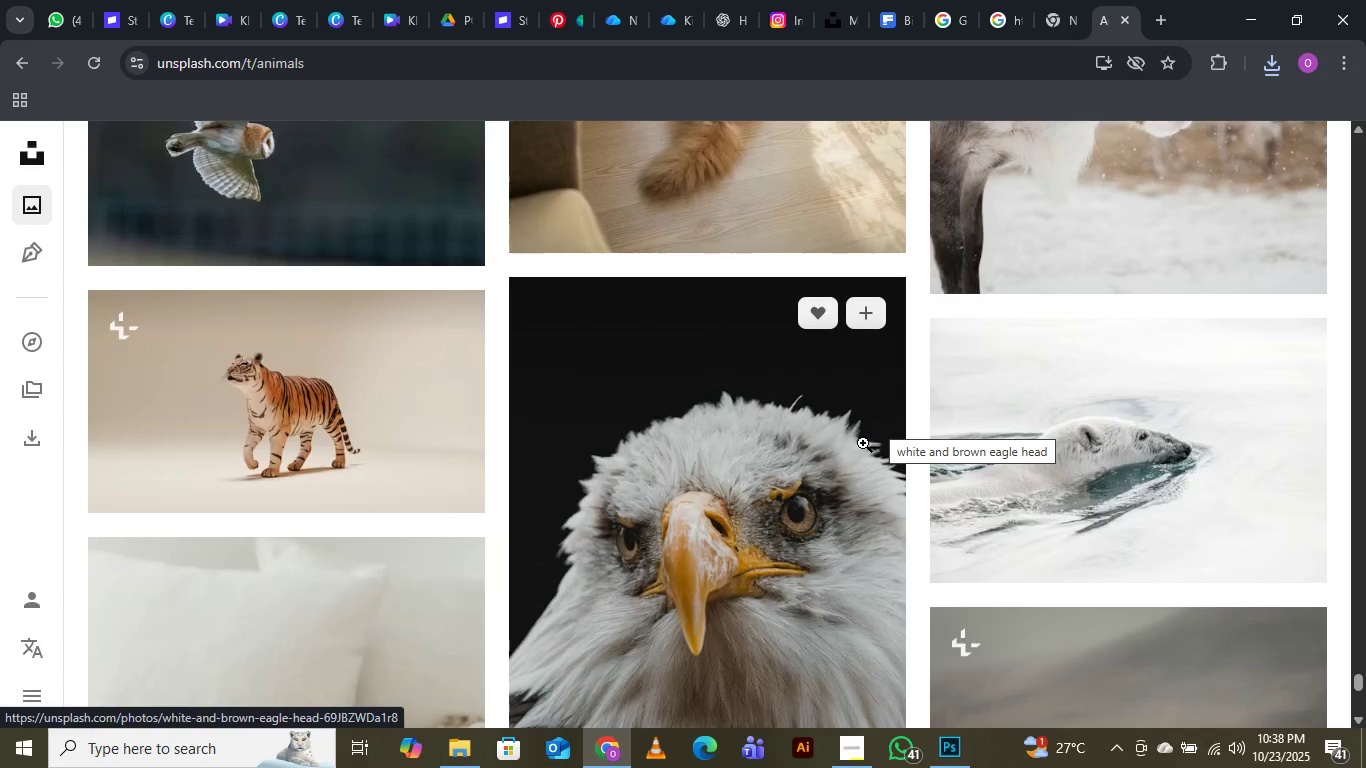 
wait(21.56)
 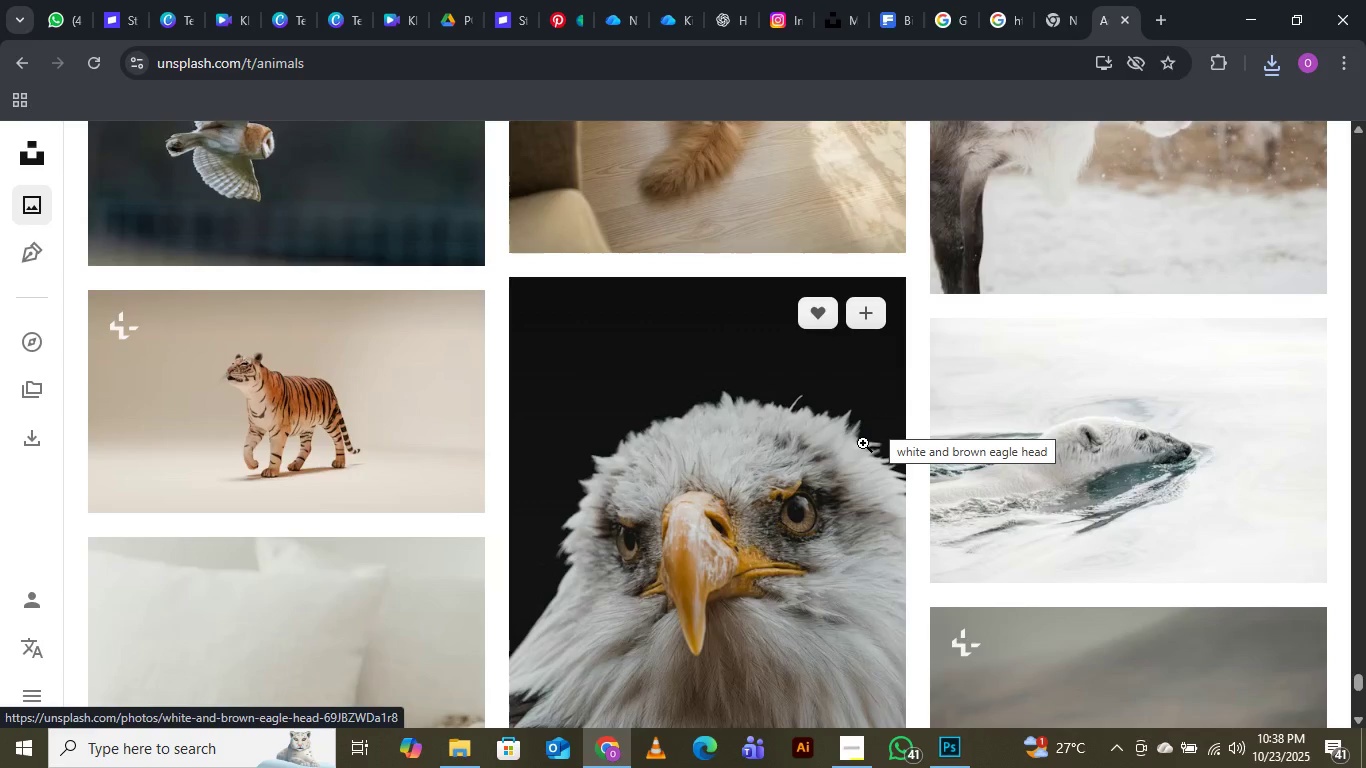 
scroll: coordinate [928, 508], scroll_direction: down, amount: 16.0
 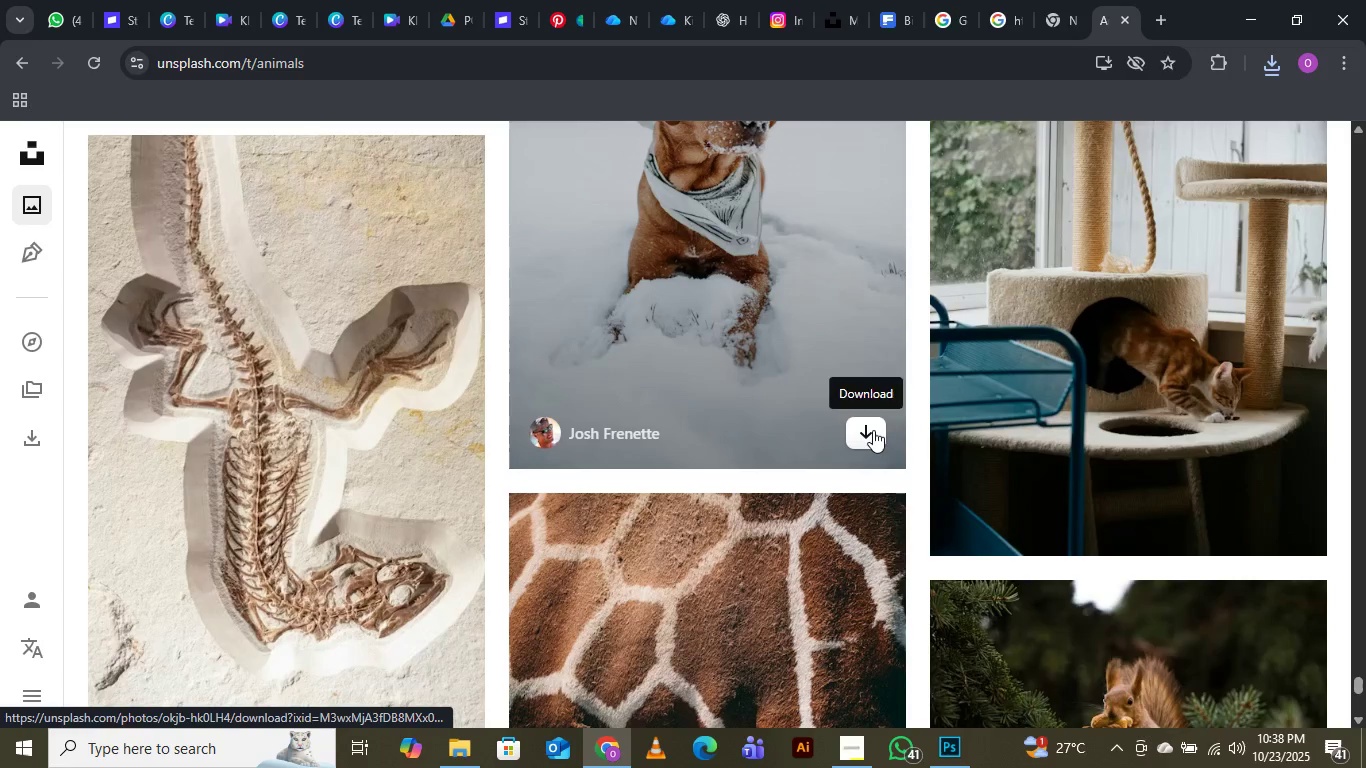 
left_click([873, 430])
 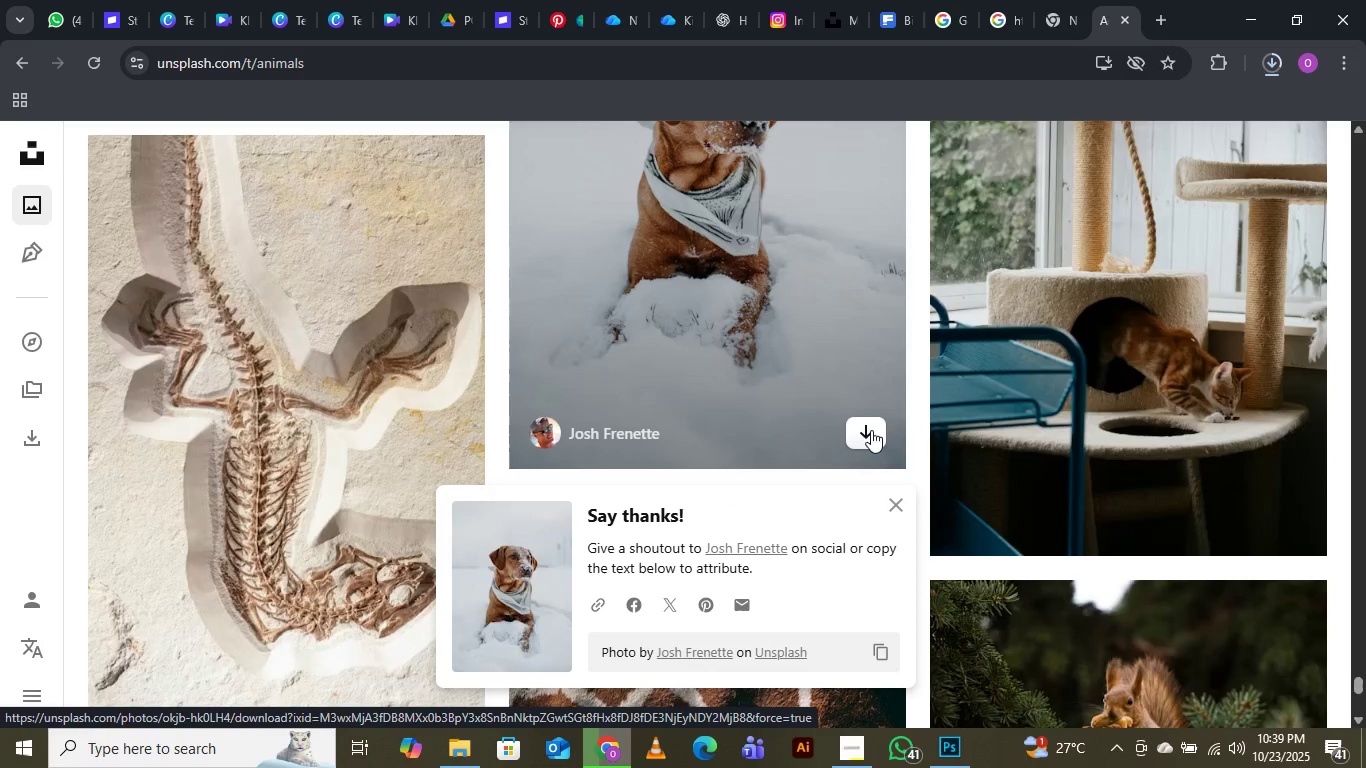 
scroll: coordinate [865, 432], scroll_direction: down, amount: 17.0
 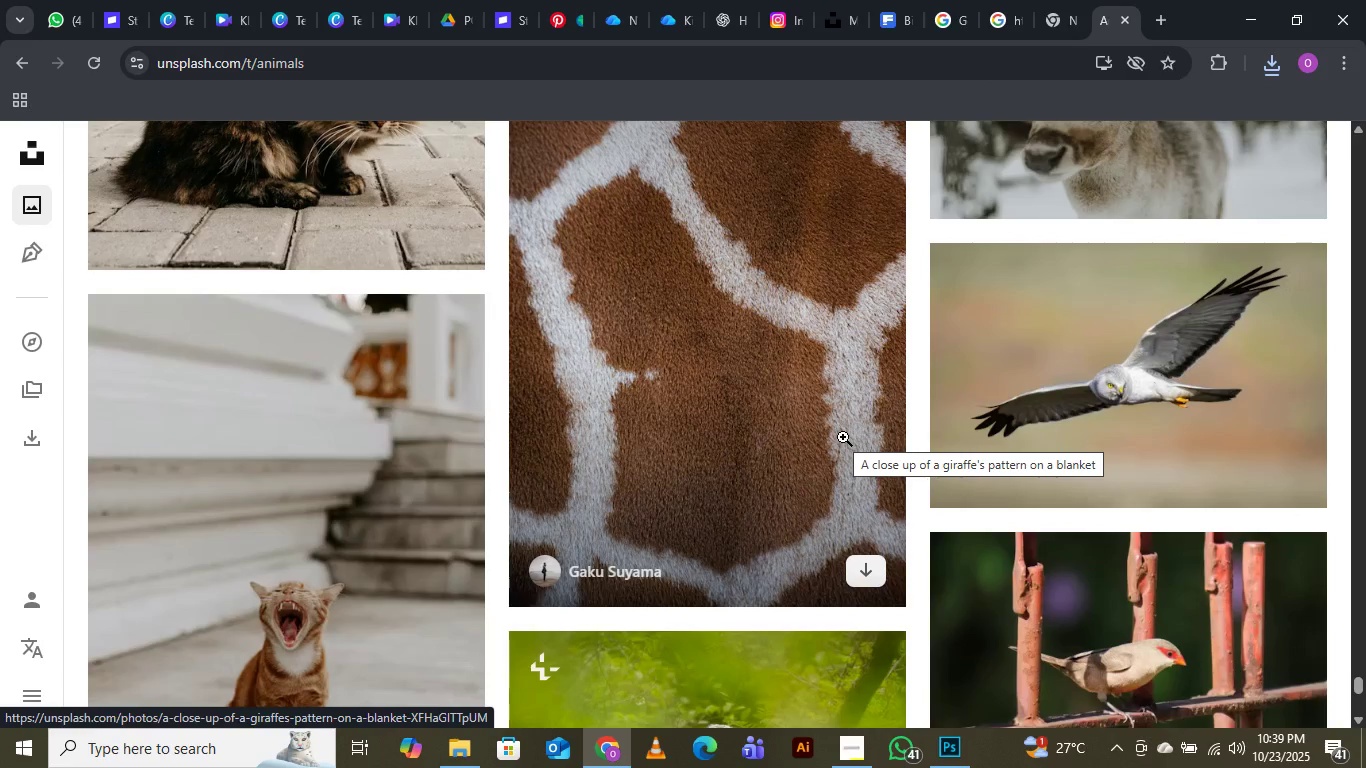 
scroll: coordinate [843, 437], scroll_direction: down, amount: 9.0
 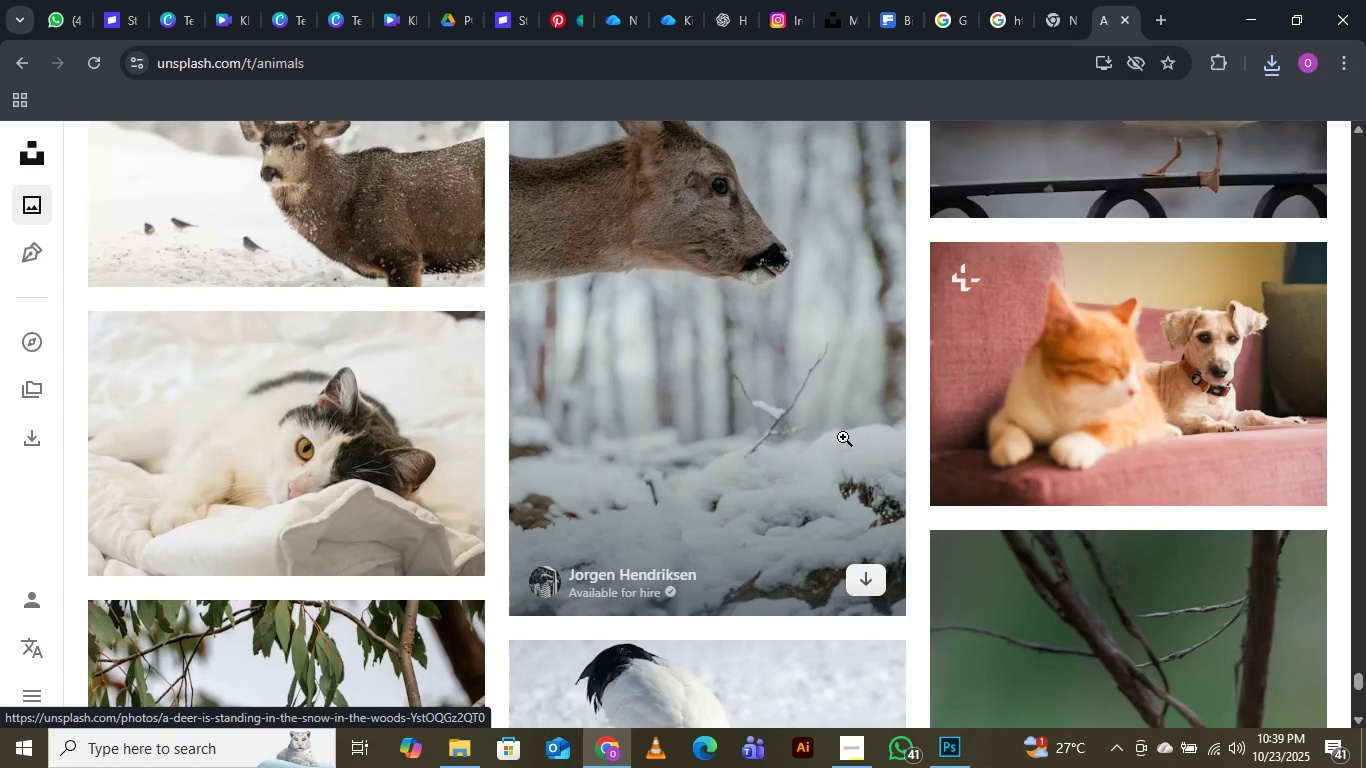 
wait(8.35)
 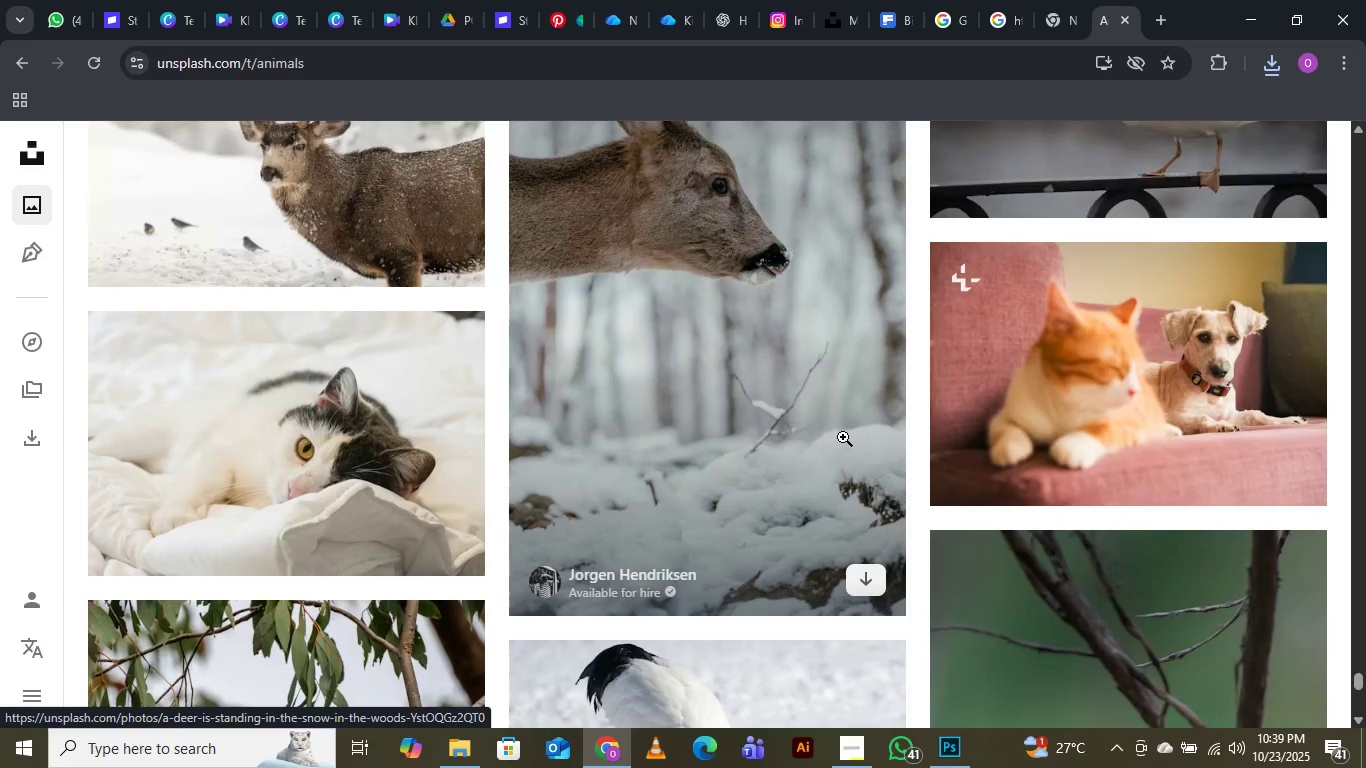 
scroll: coordinate [831, 445], scroll_direction: down, amount: 3.0
 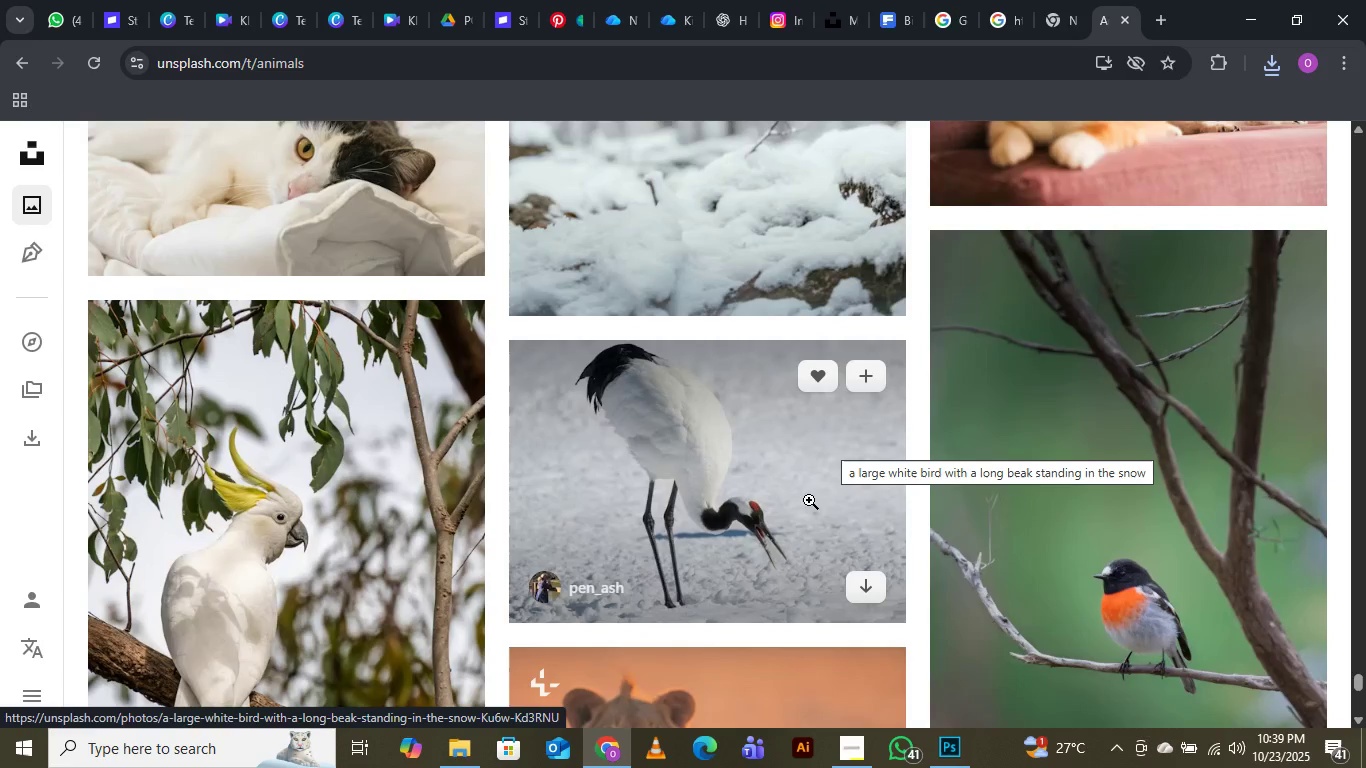 
wait(9.01)
 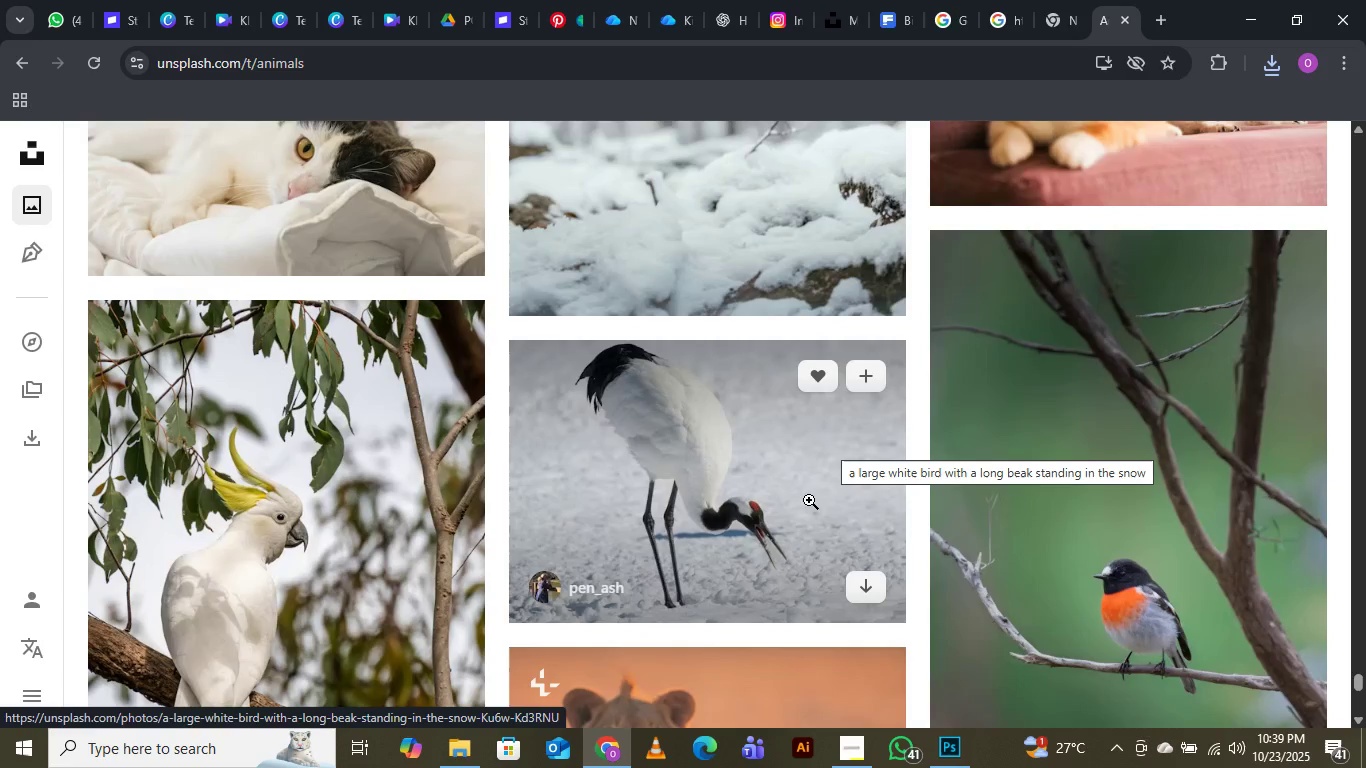 
scroll: coordinate [812, 487], scroll_direction: down, amount: 18.0
 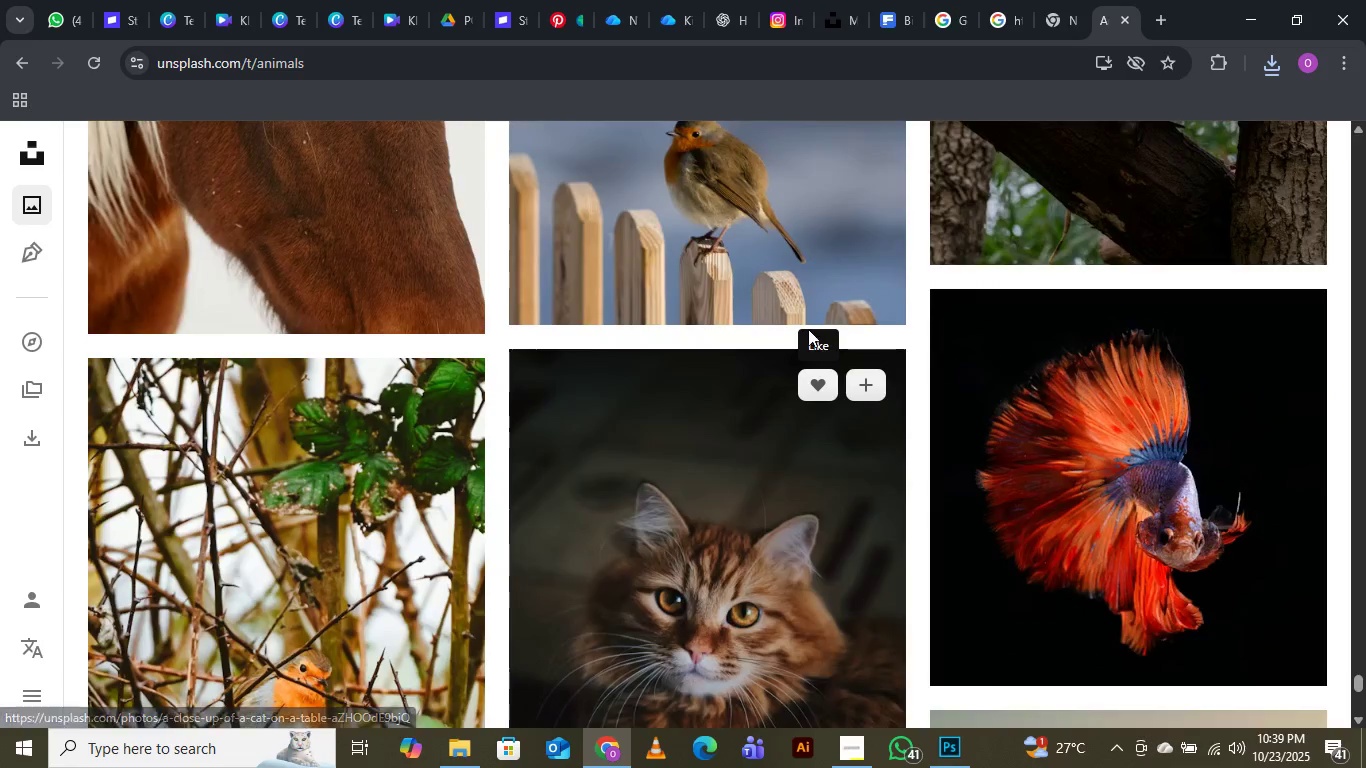 
scroll: coordinate [808, 329], scroll_direction: up, amount: 2.0
 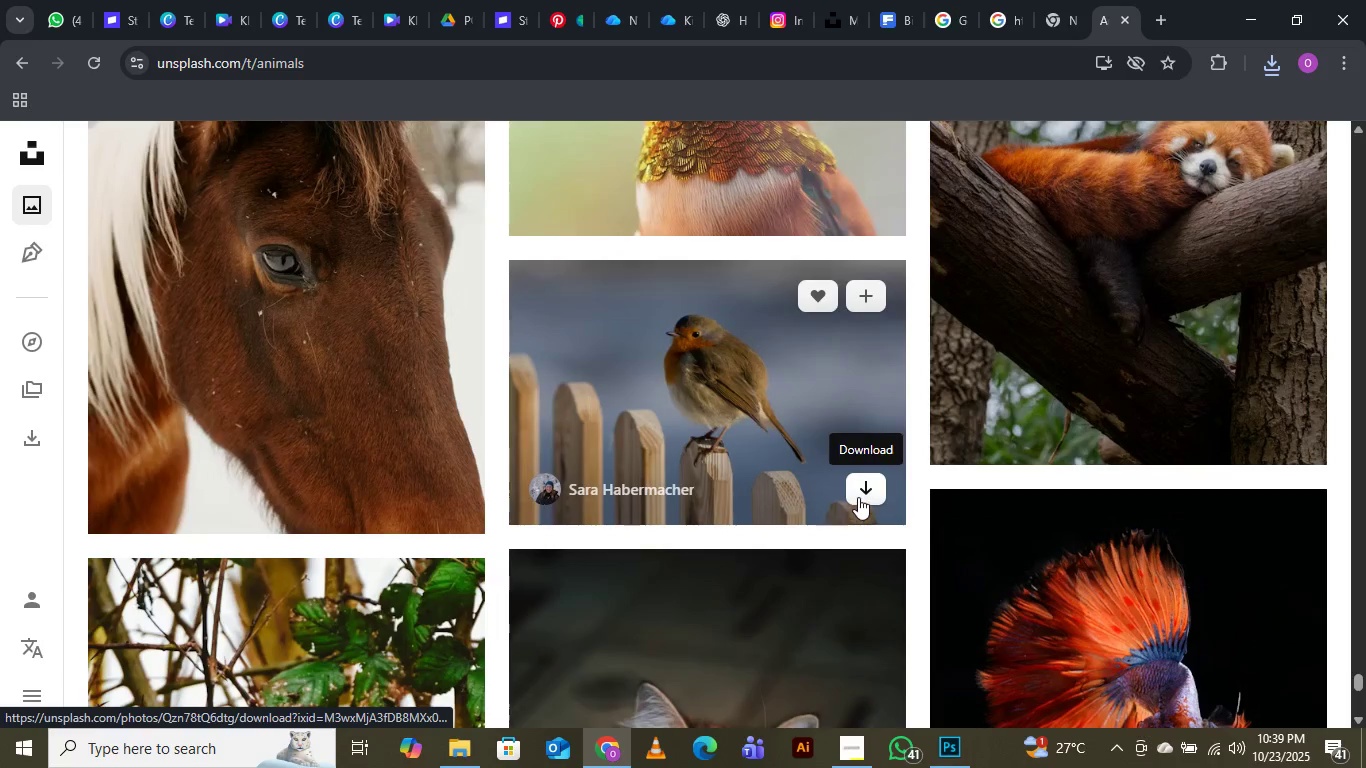 
left_click([858, 497])
 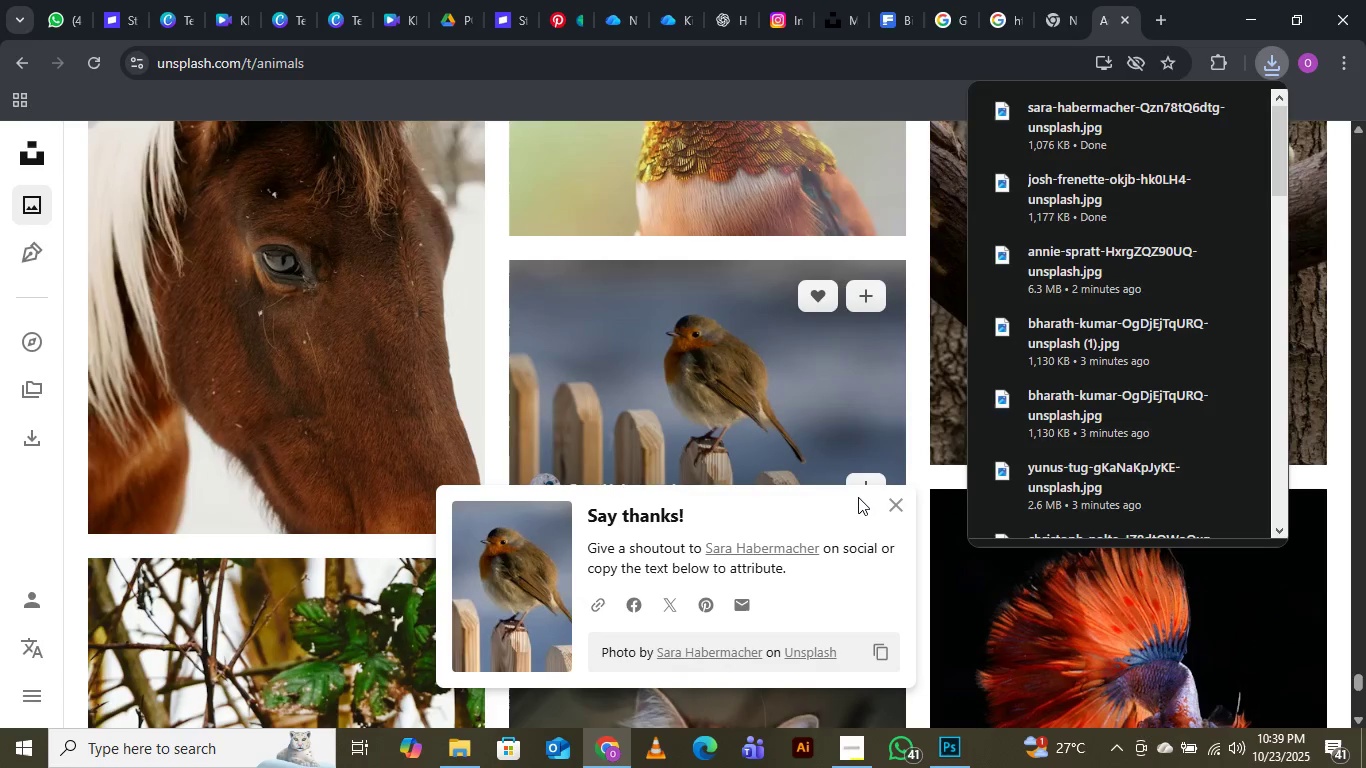 
wait(6.55)
 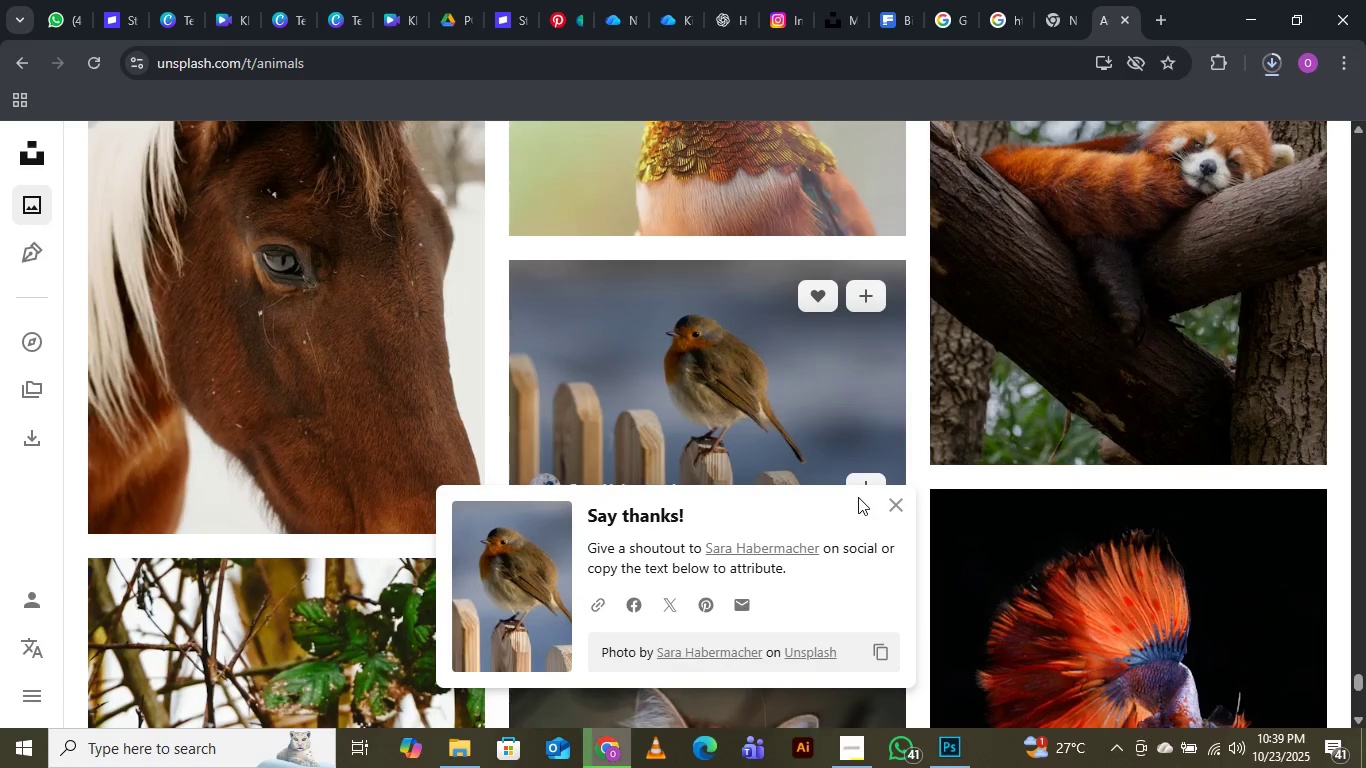 
scroll: coordinate [858, 497], scroll_direction: down, amount: 6.0
 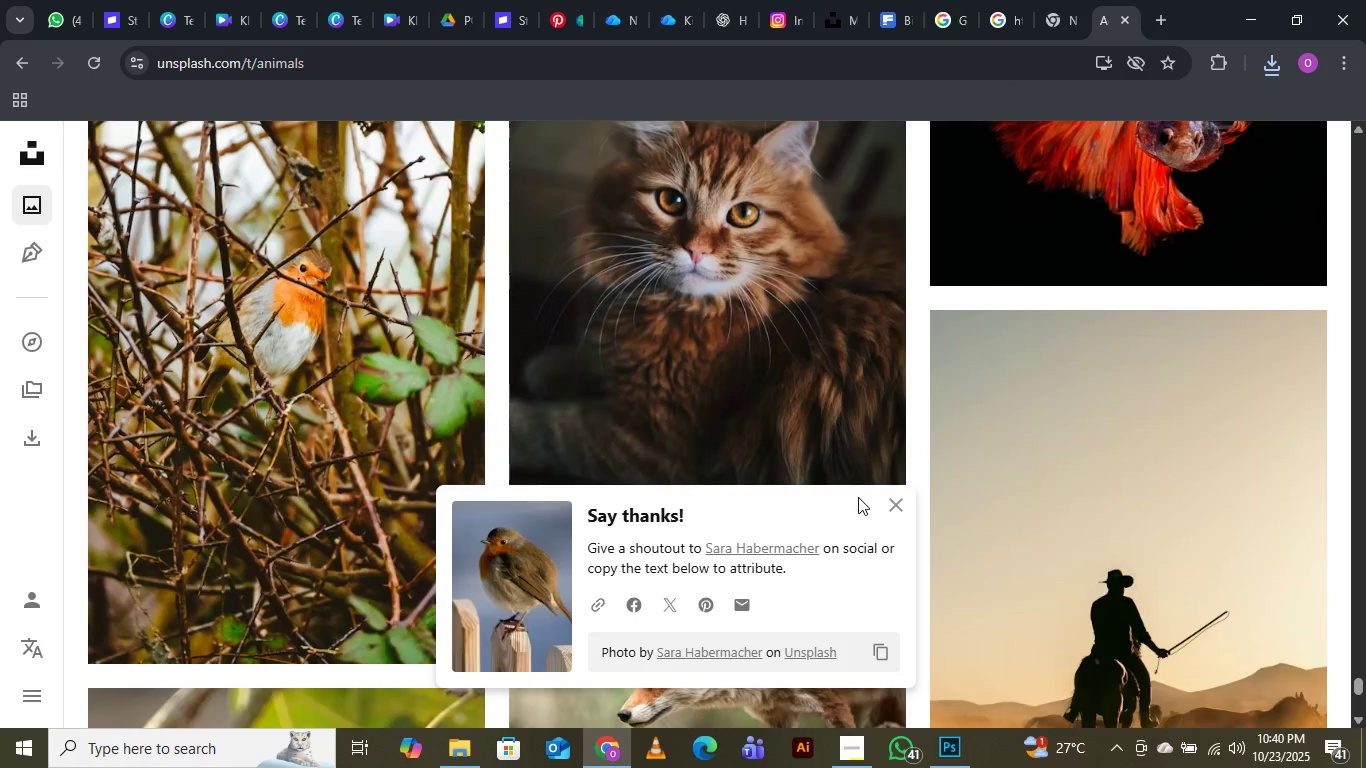 
wait(10.3)
 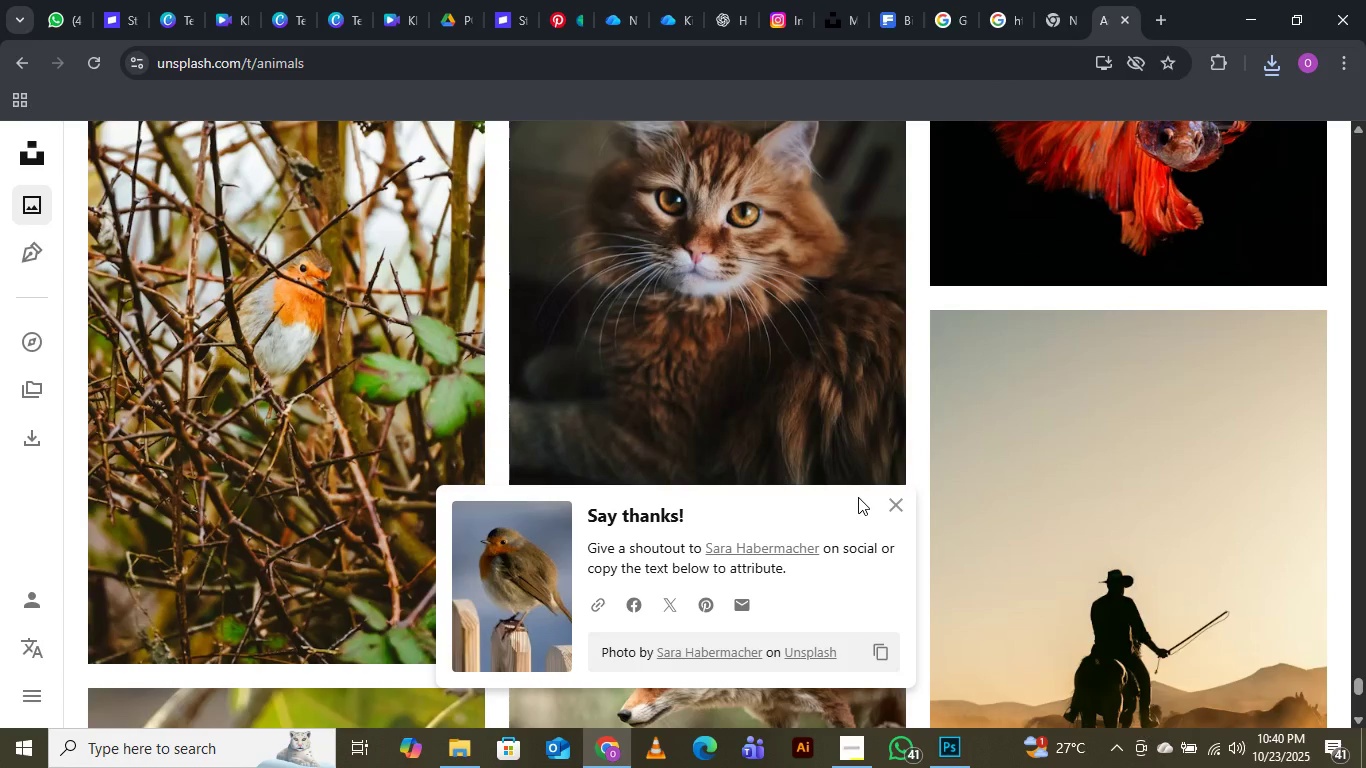 
scroll: coordinate [936, 478], scroll_direction: down, amount: 16.0
 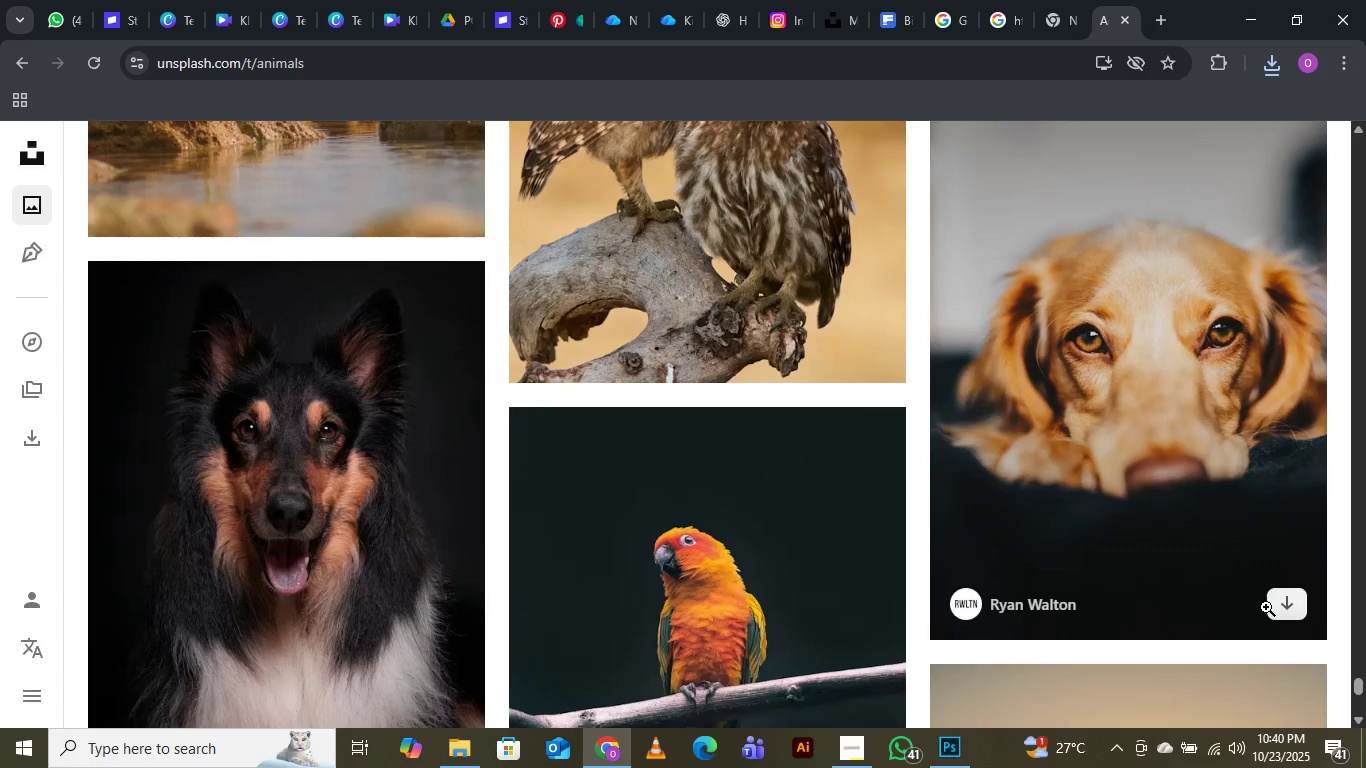 
left_click([1280, 606])
 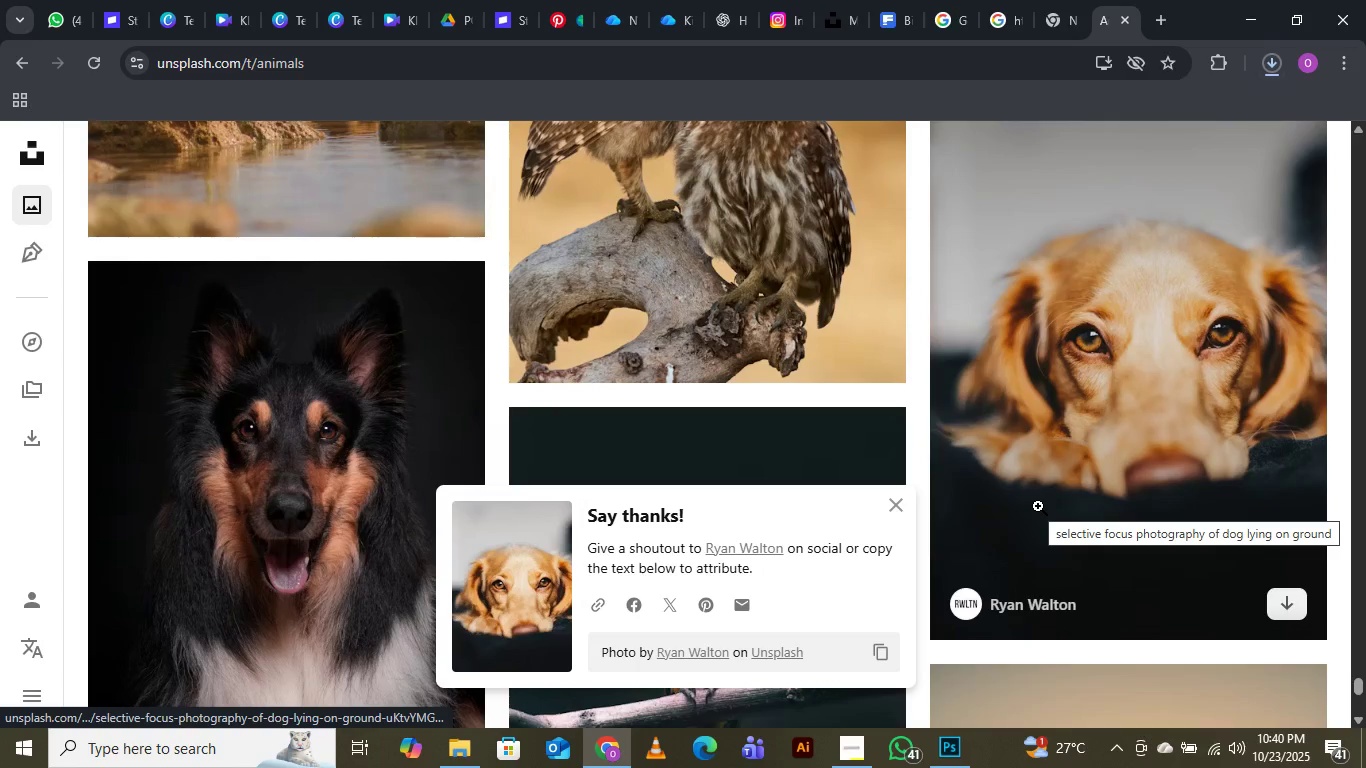 
scroll: coordinate [1038, 505], scroll_direction: down, amount: 4.0
 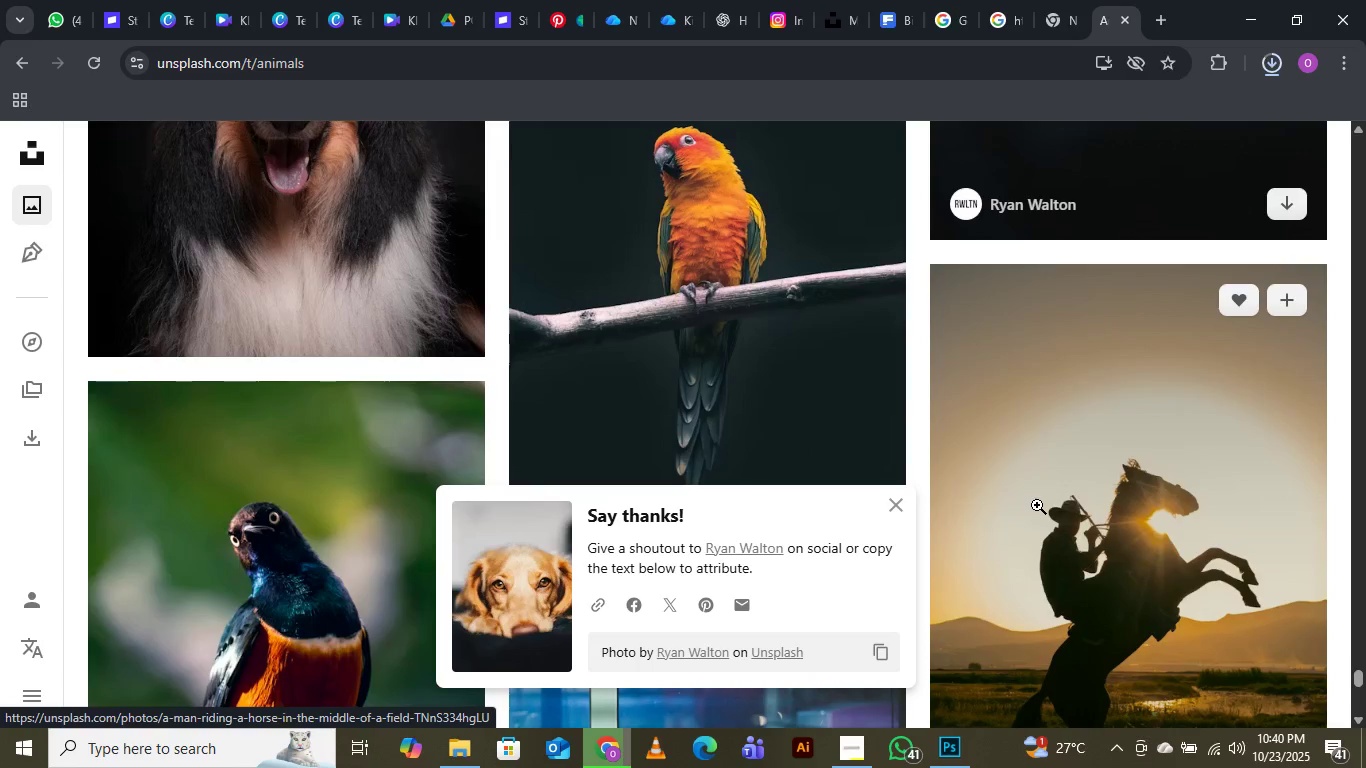 
wait(5.77)
 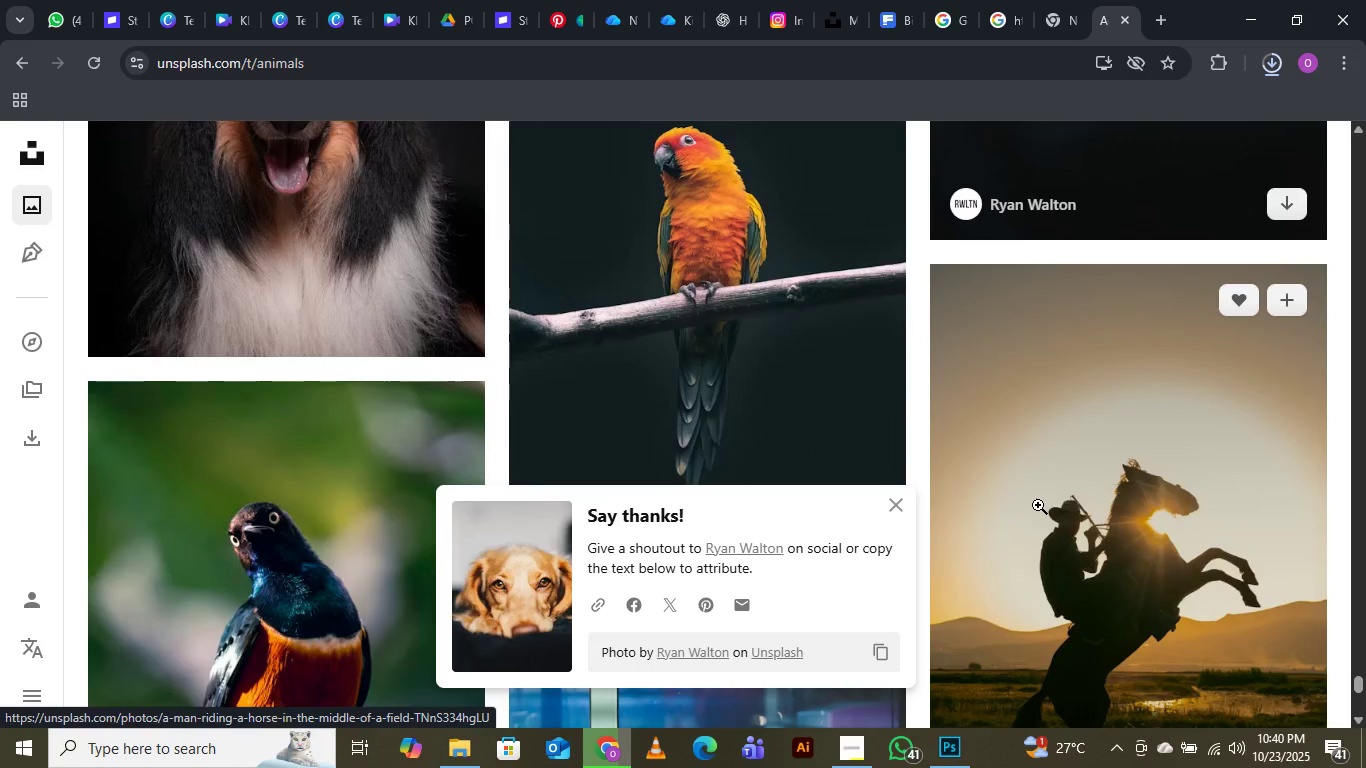 
scroll: coordinate [319, 439], scroll_direction: down, amount: 8.0
 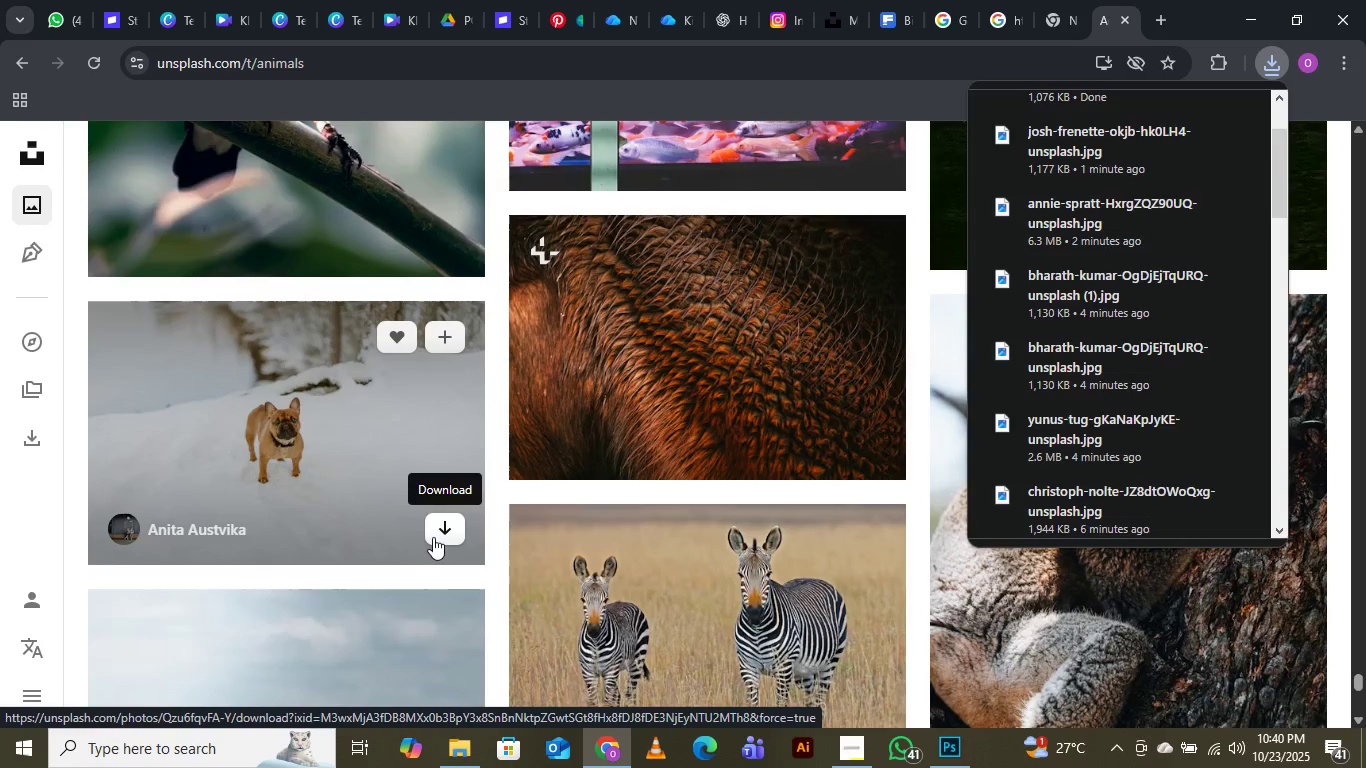 
left_click([431, 533])
 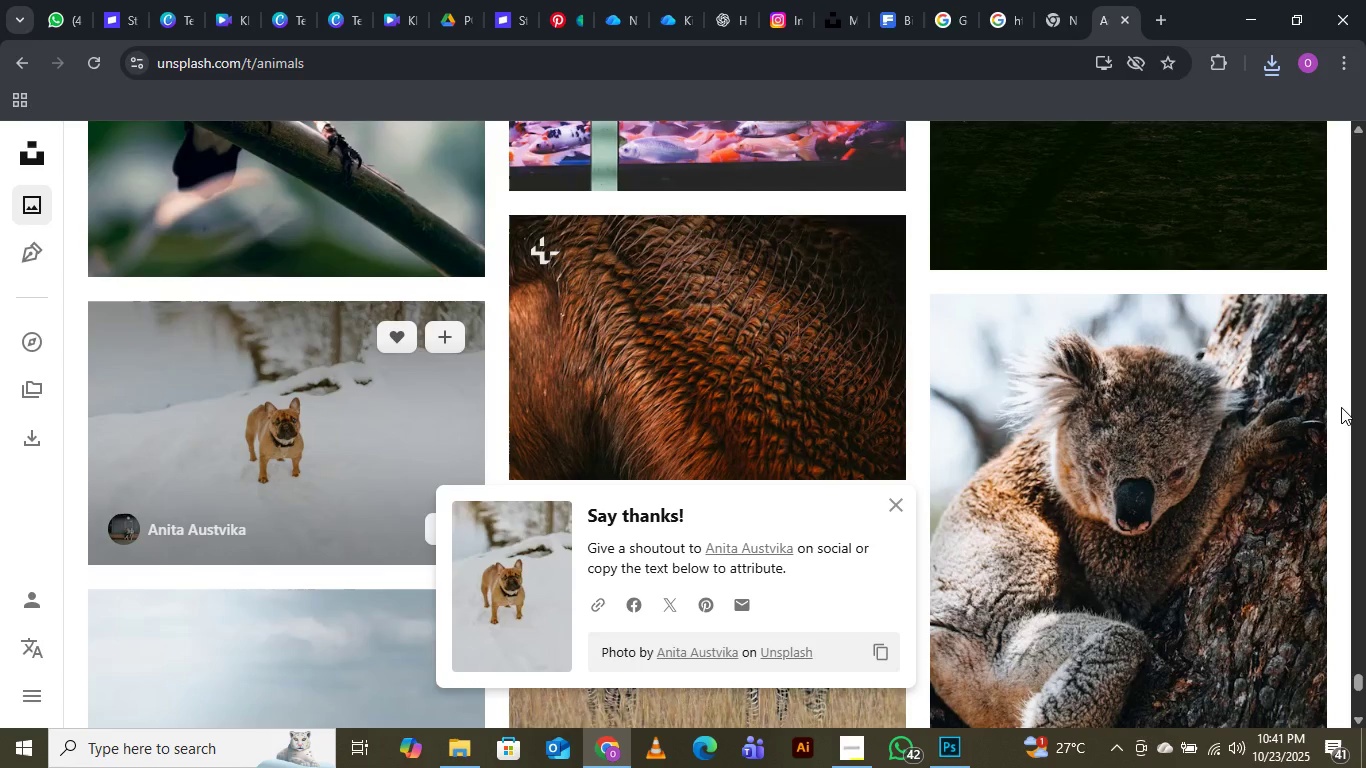 
wait(29.49)
 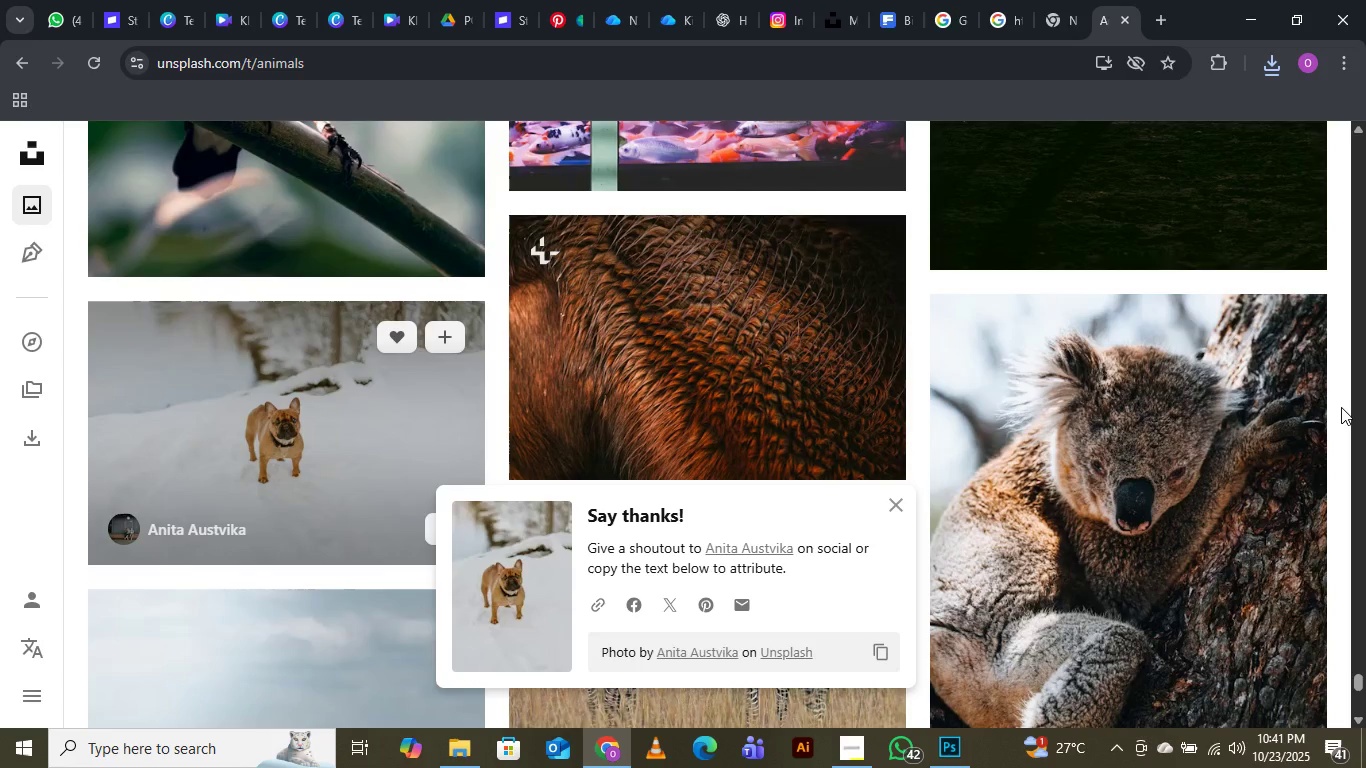 
scroll: coordinate [1345, 403], scroll_direction: down, amount: 3.0
 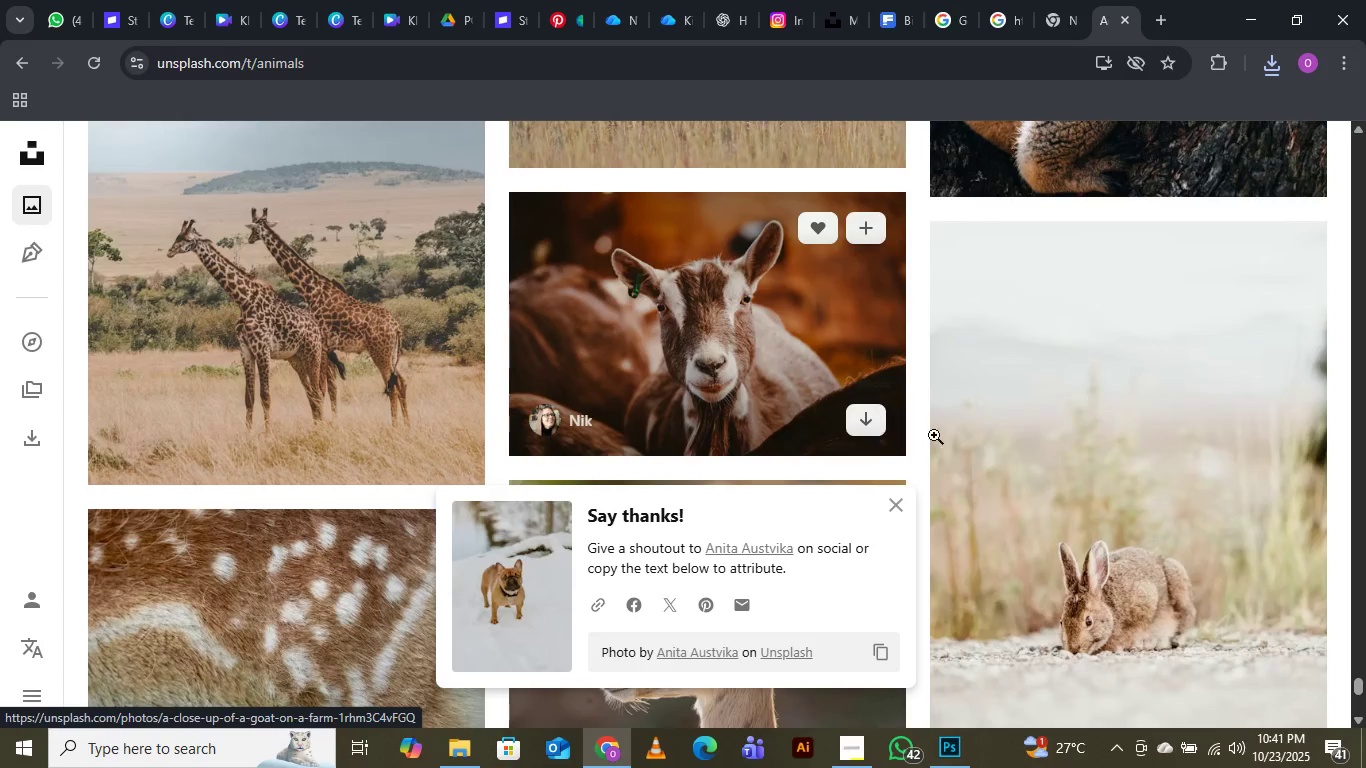 
left_click([872, 427])
 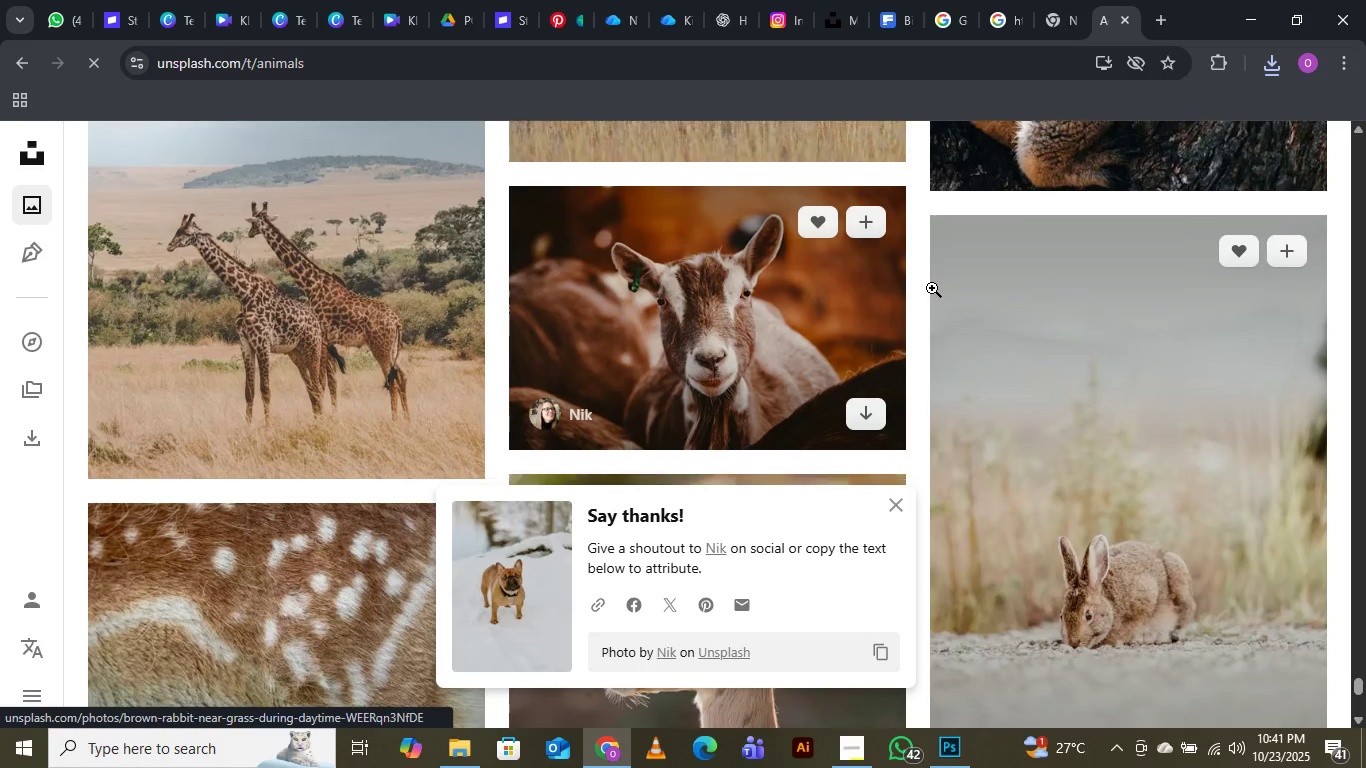 
scroll: coordinate [660, 319], scroll_direction: down, amount: 14.0
 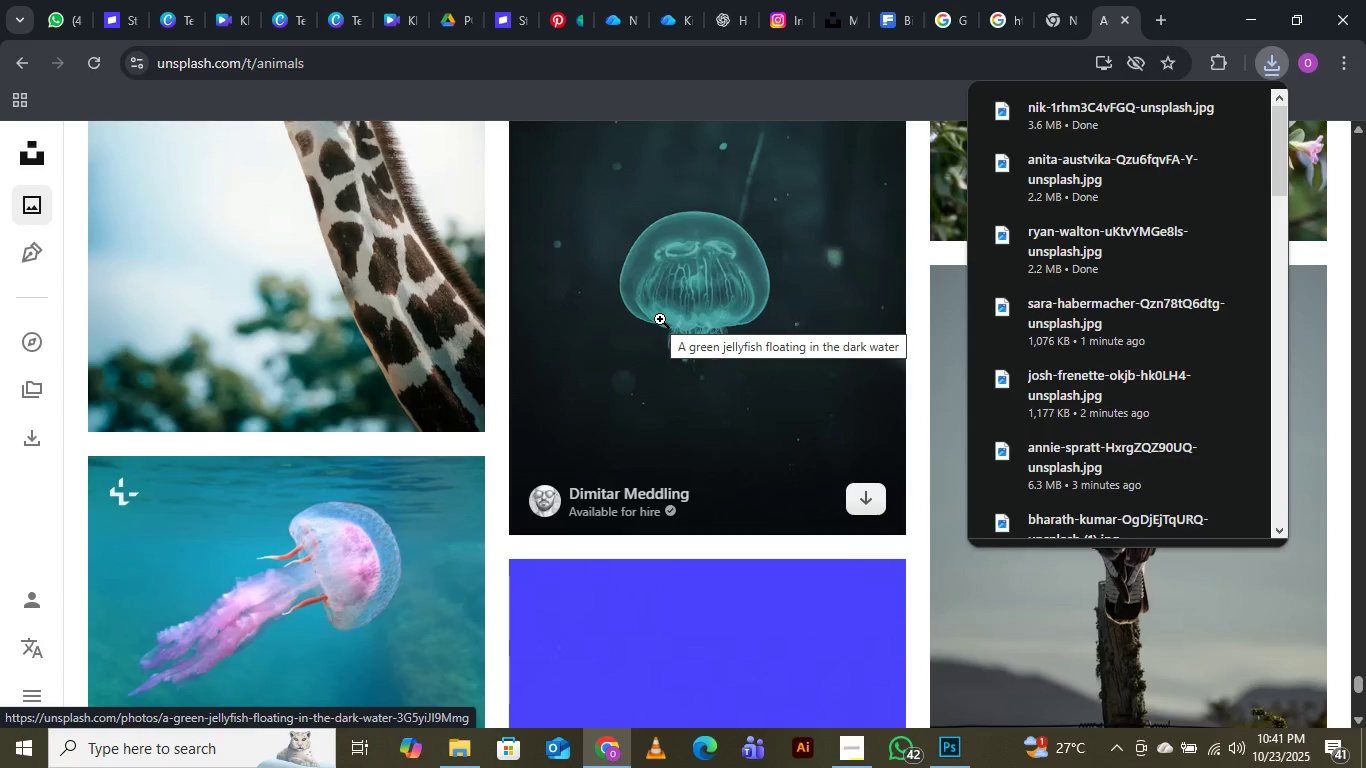 
scroll: coordinate [811, 338], scroll_direction: down, amount: 10.0
 